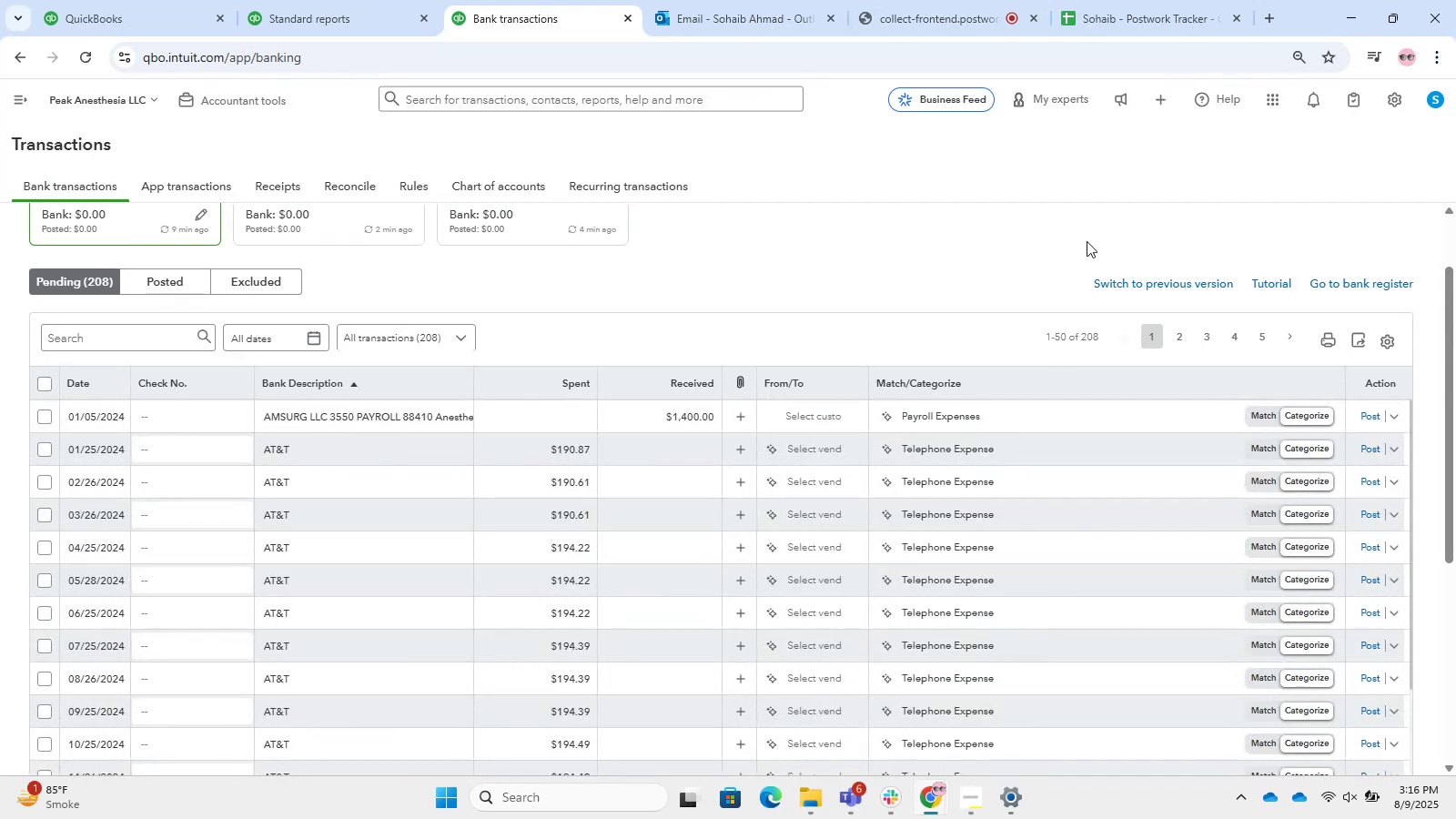 
wait(6.7)
 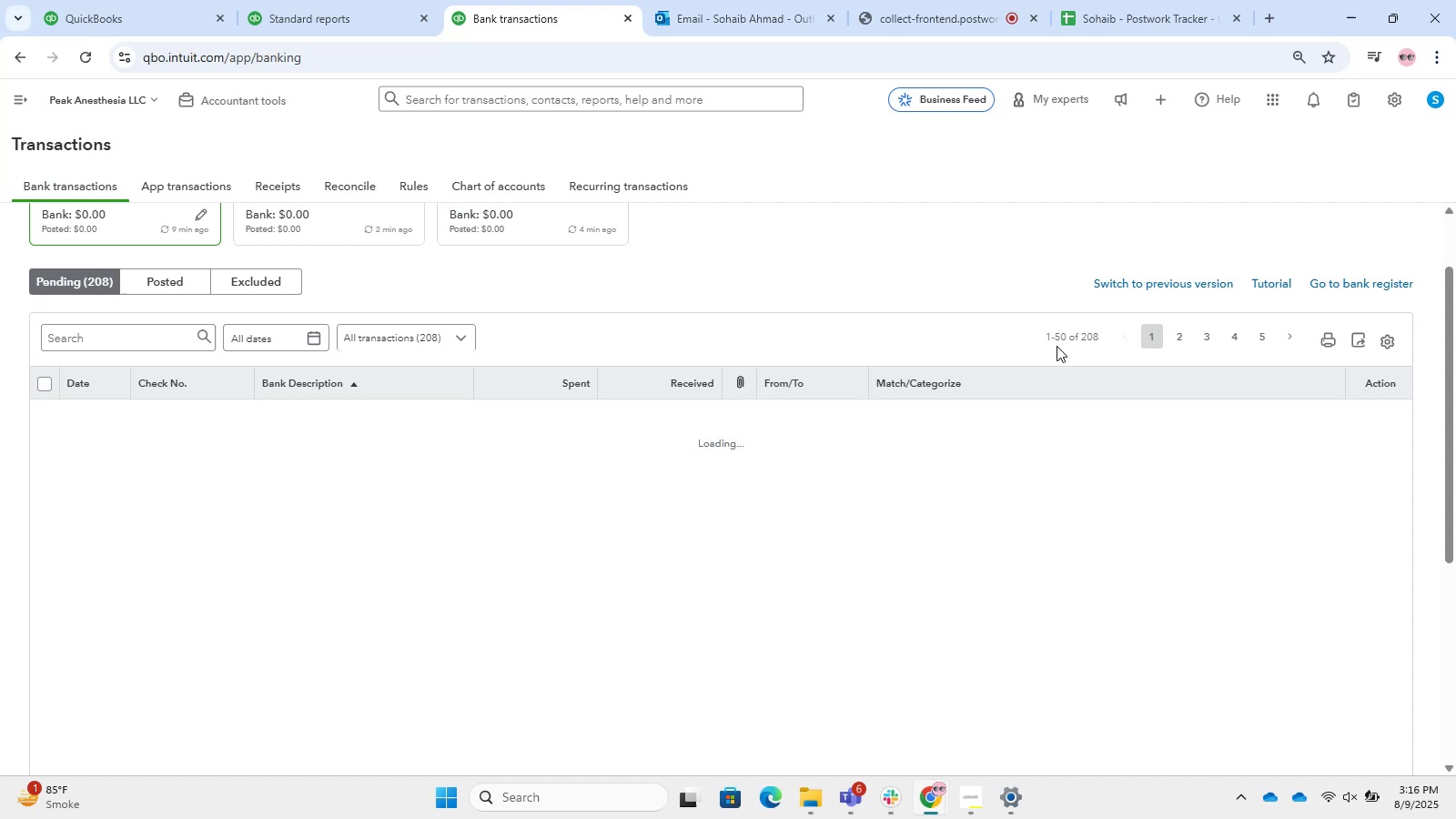 
left_click([1390, 342])
 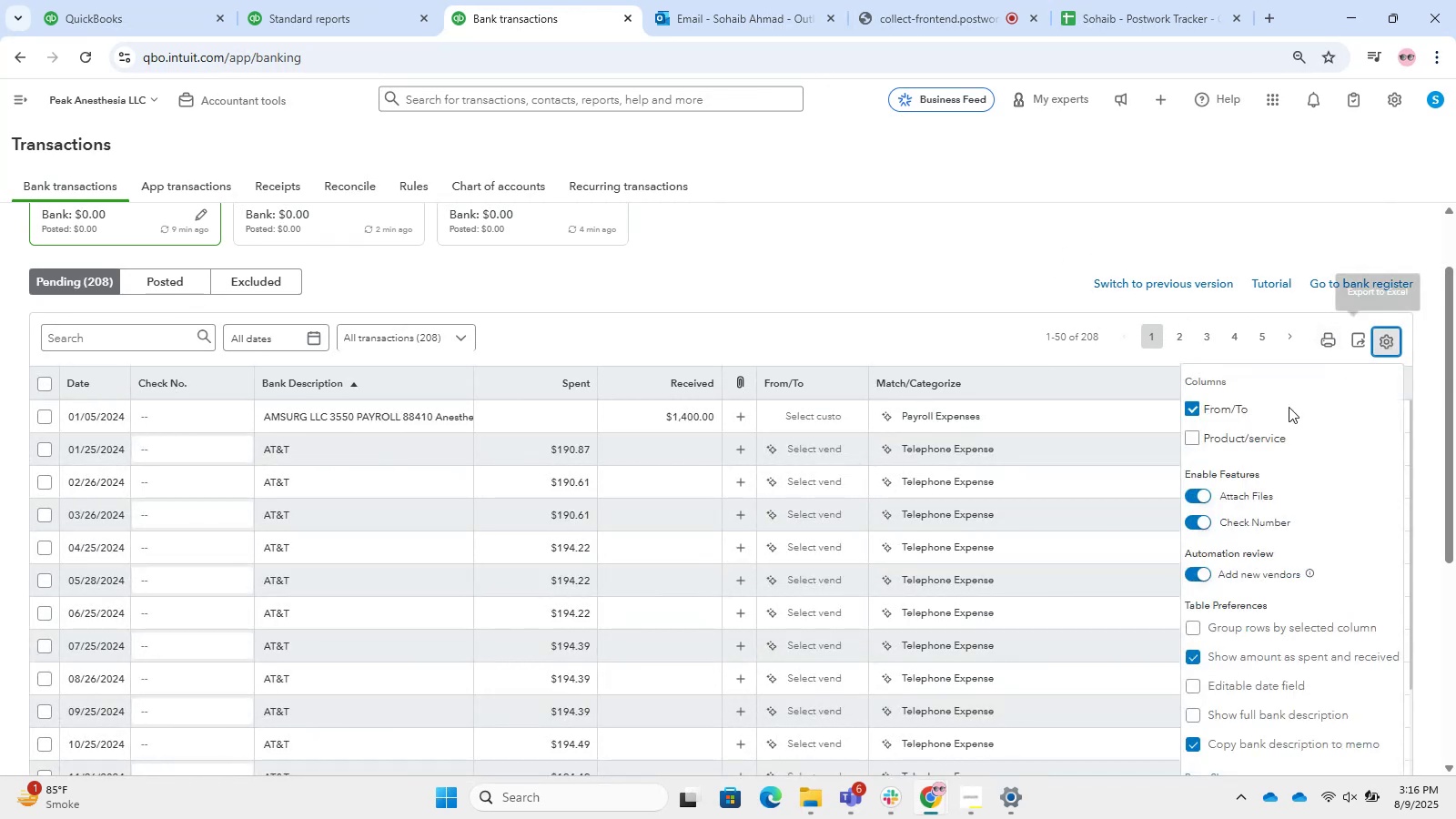 
scroll: coordinate [1255, 581], scroll_direction: down, amount: 3.0
 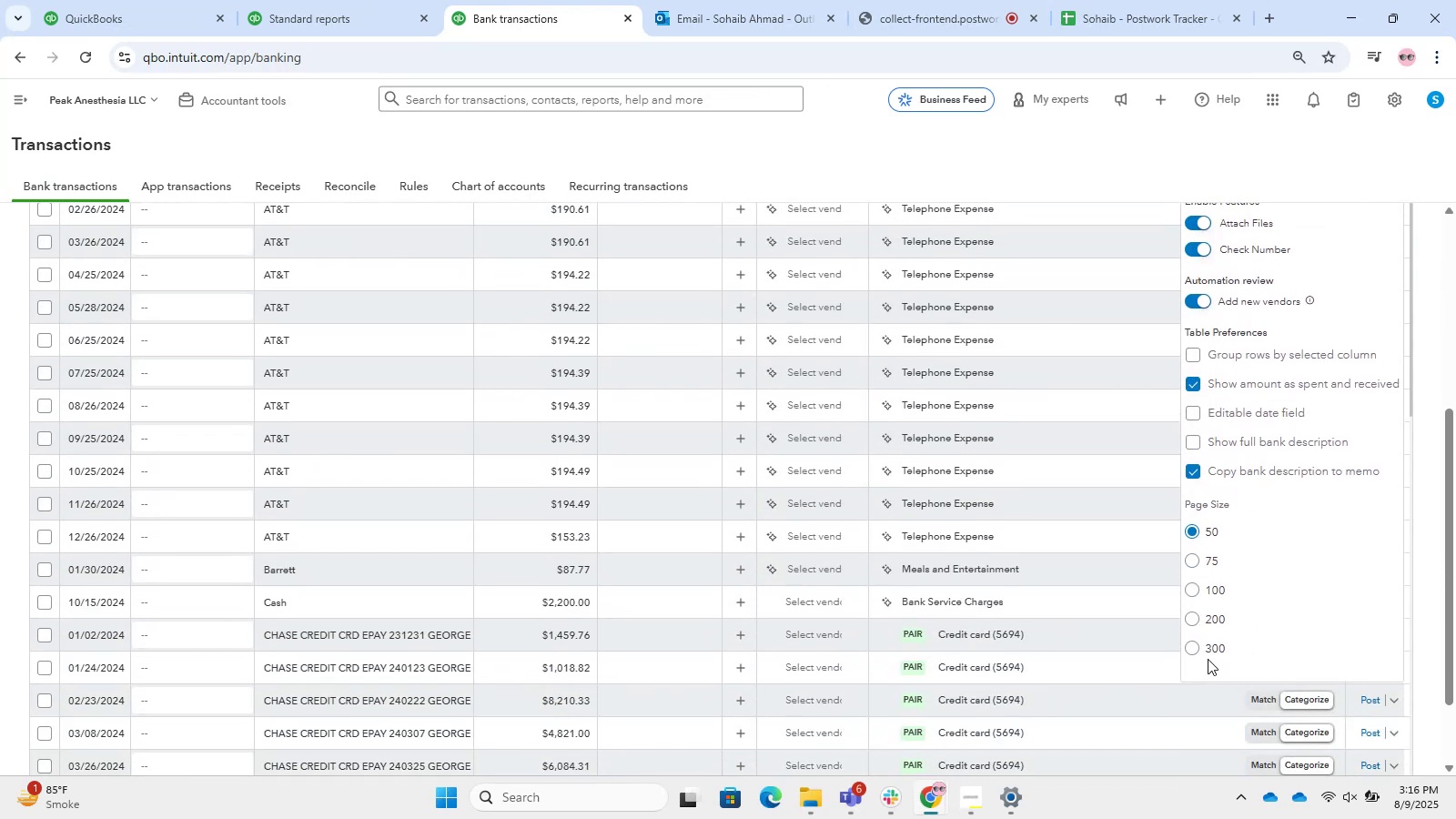 
left_click([1193, 648])
 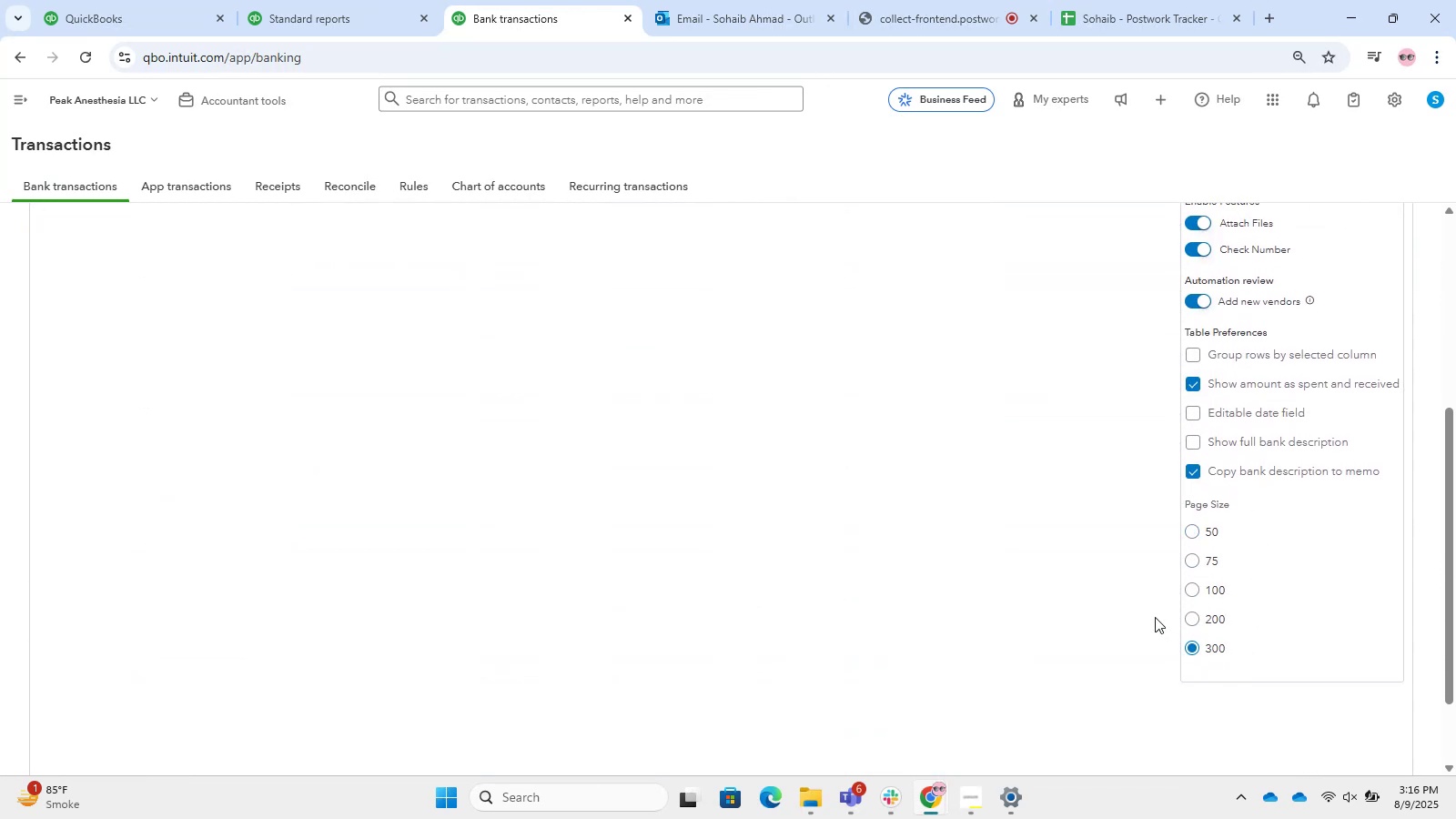 
scroll: coordinate [607, 338], scroll_direction: up, amount: 3.0
 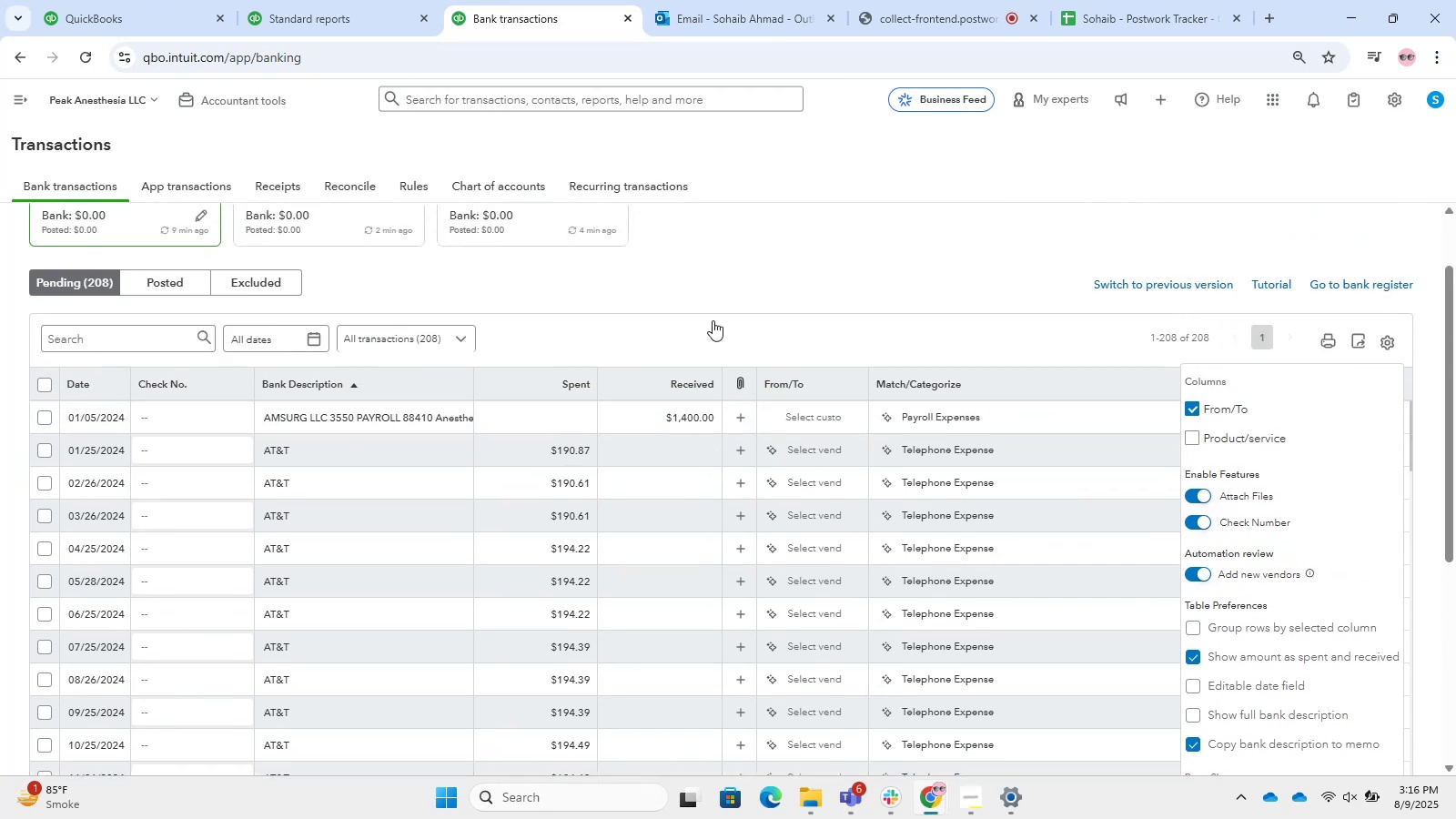 
left_click([728, 267])
 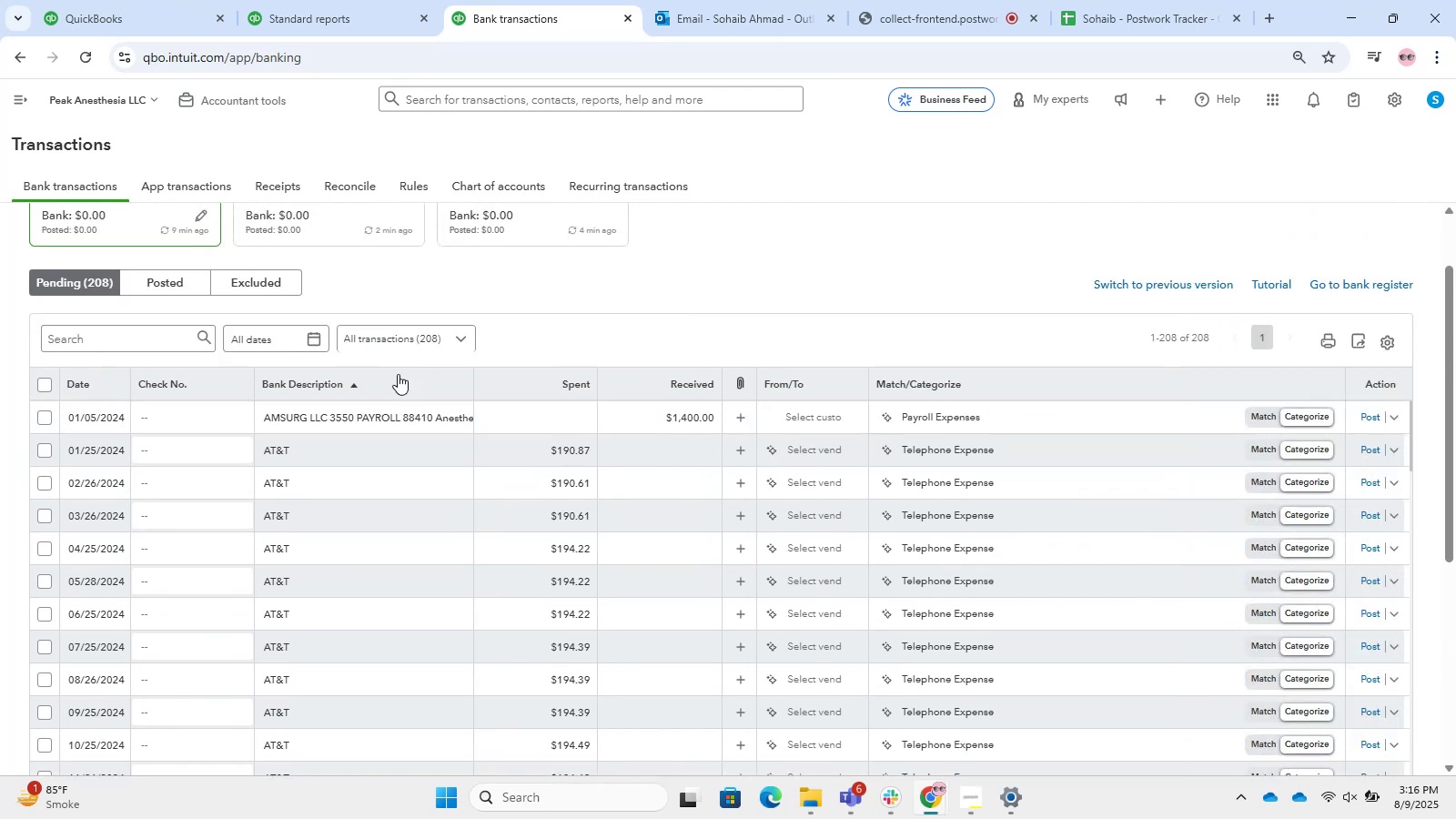 
left_click([320, 380])
 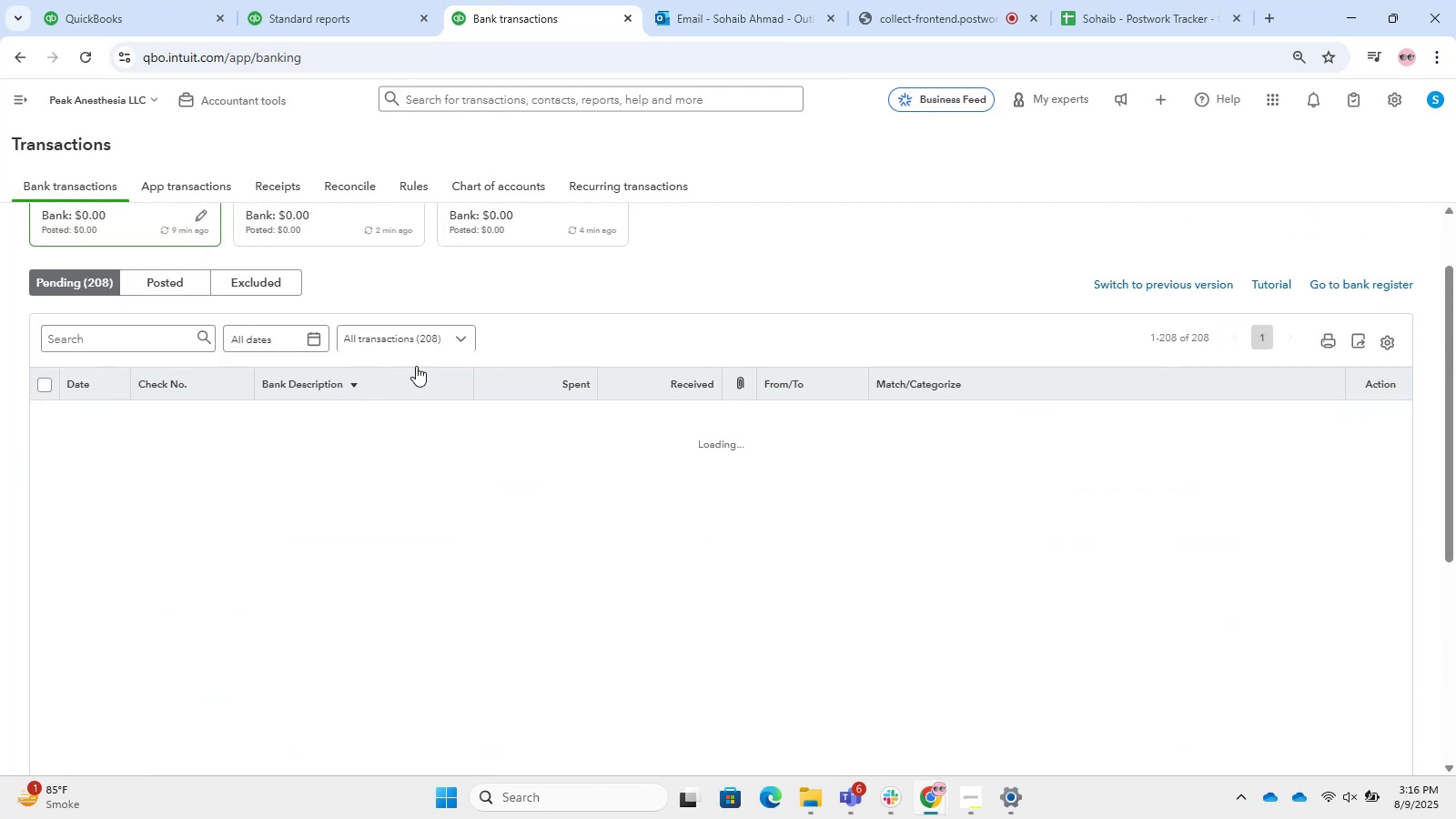 
mouse_move([672, 328])
 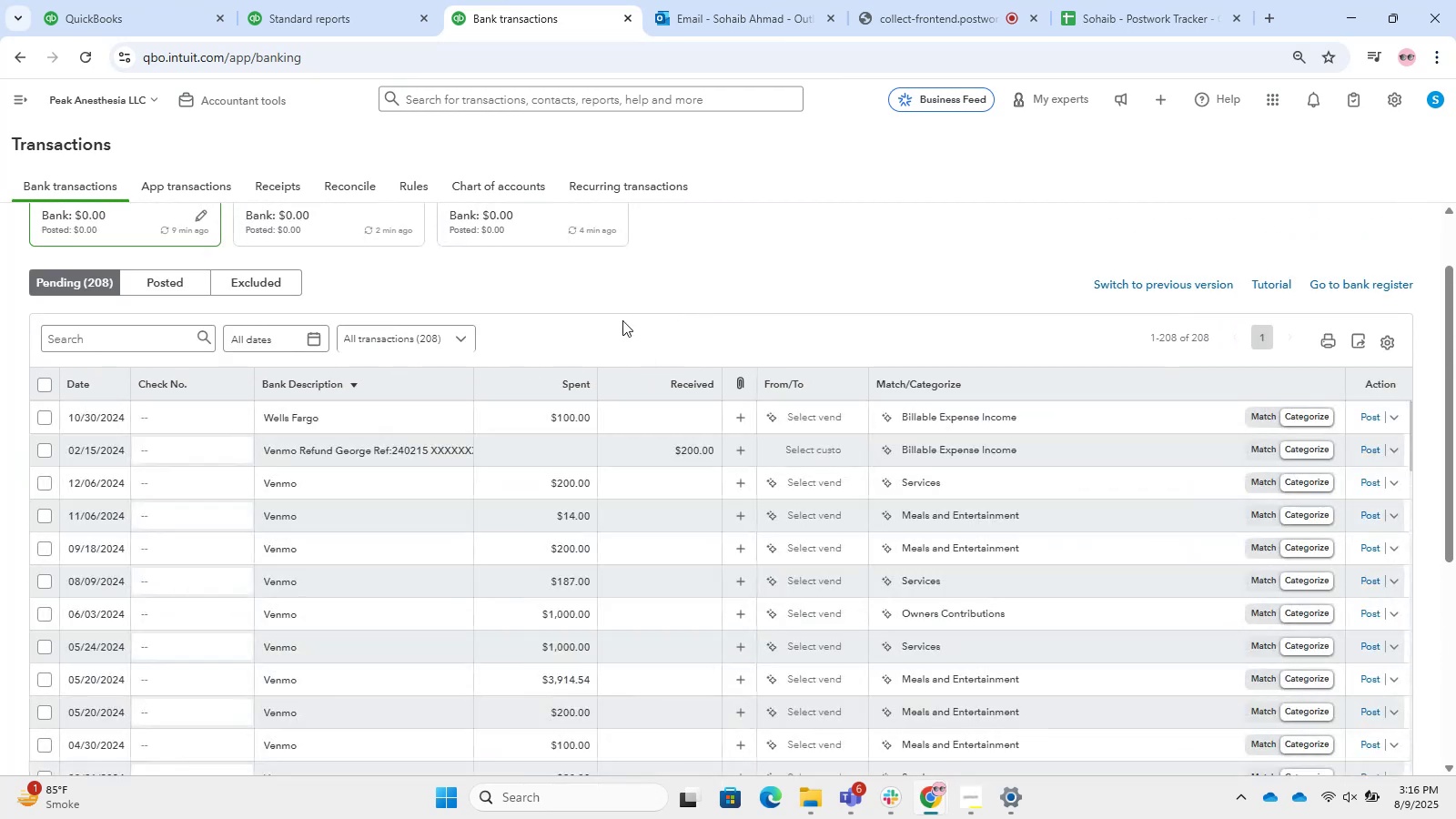 
scroll: coordinate [532, 359], scroll_direction: up, amount: 1.0
 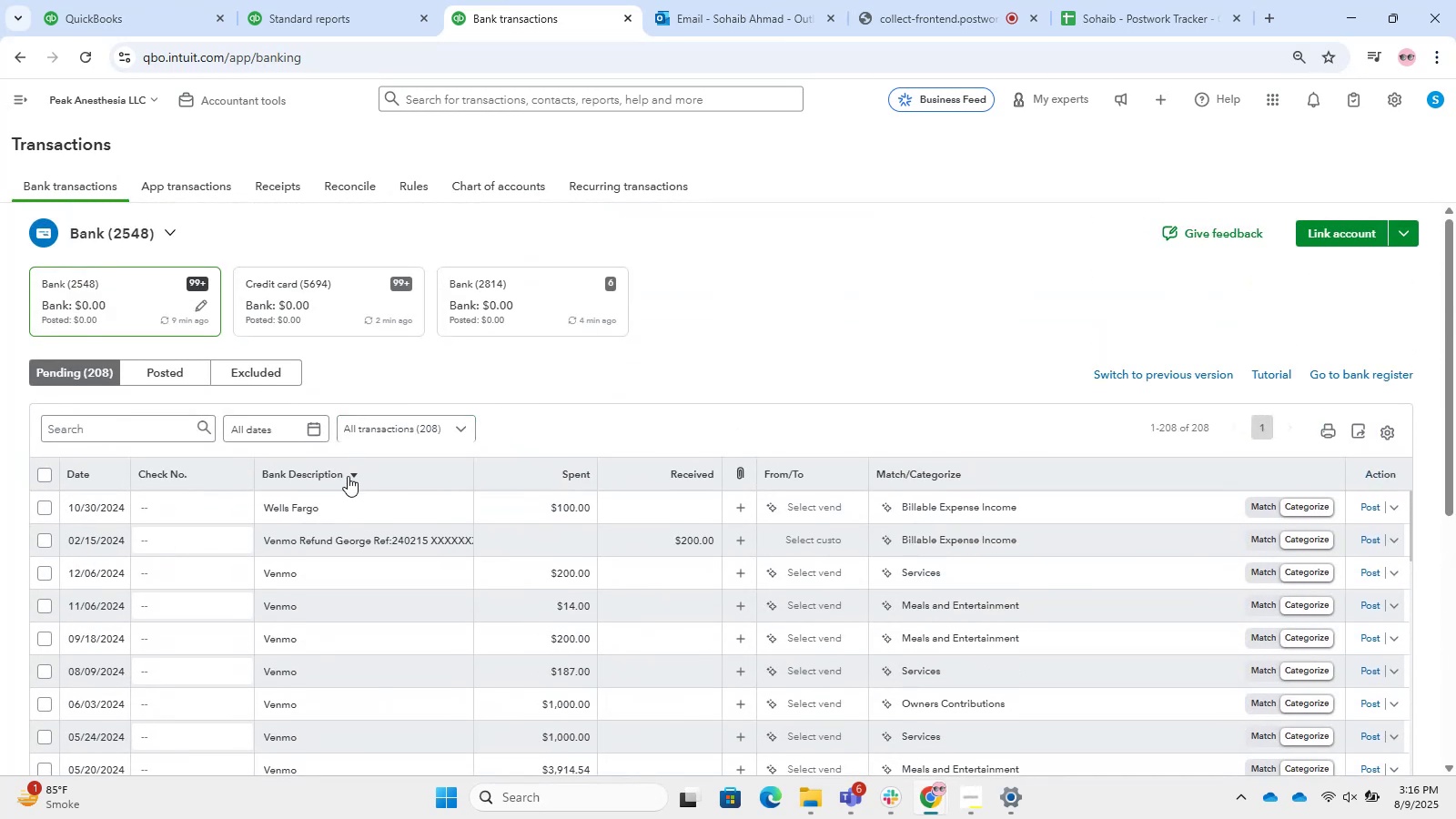 
left_click([343, 478])
 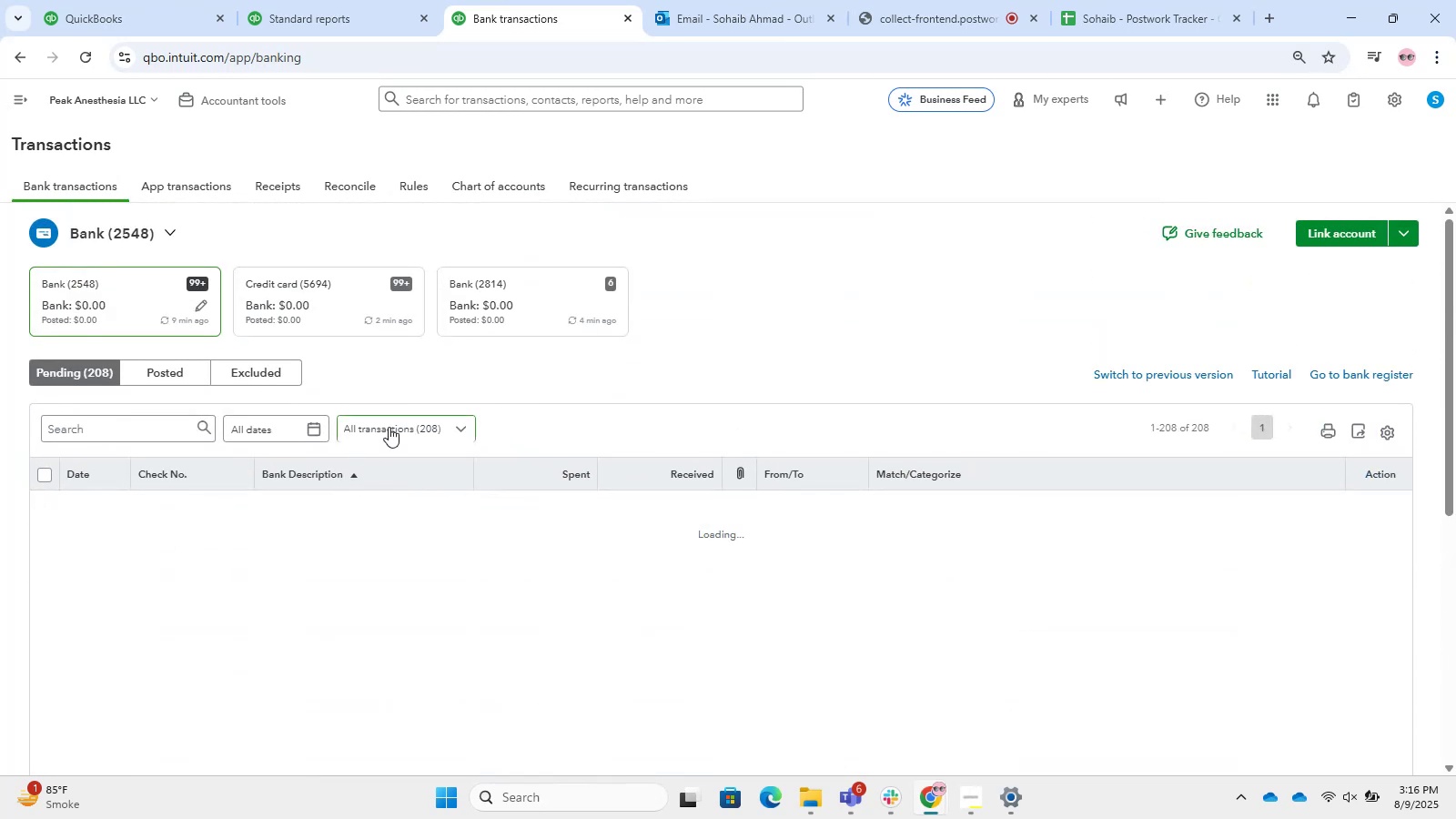 
mouse_move([667, 373])
 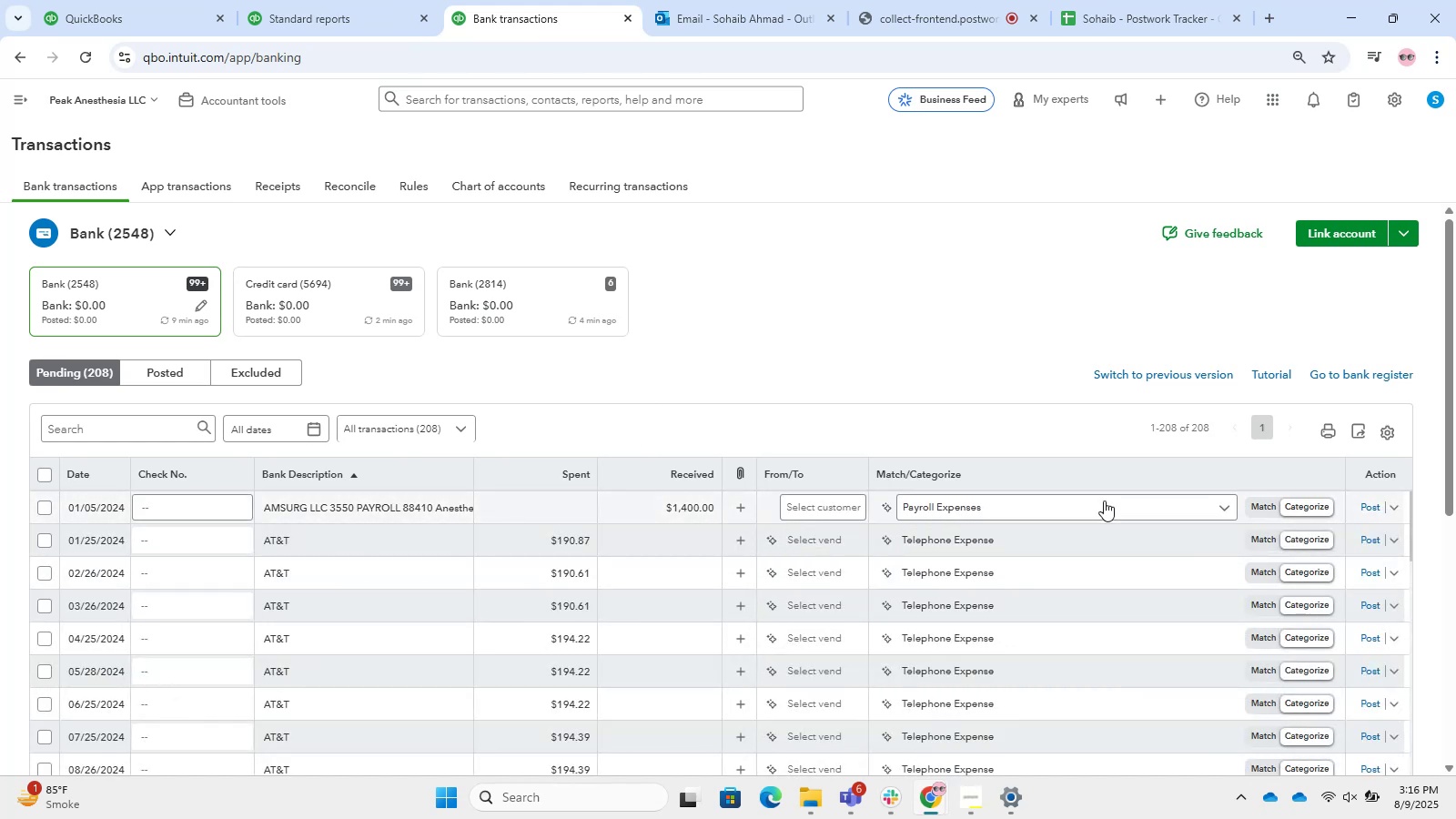 
left_click([1389, 434])
 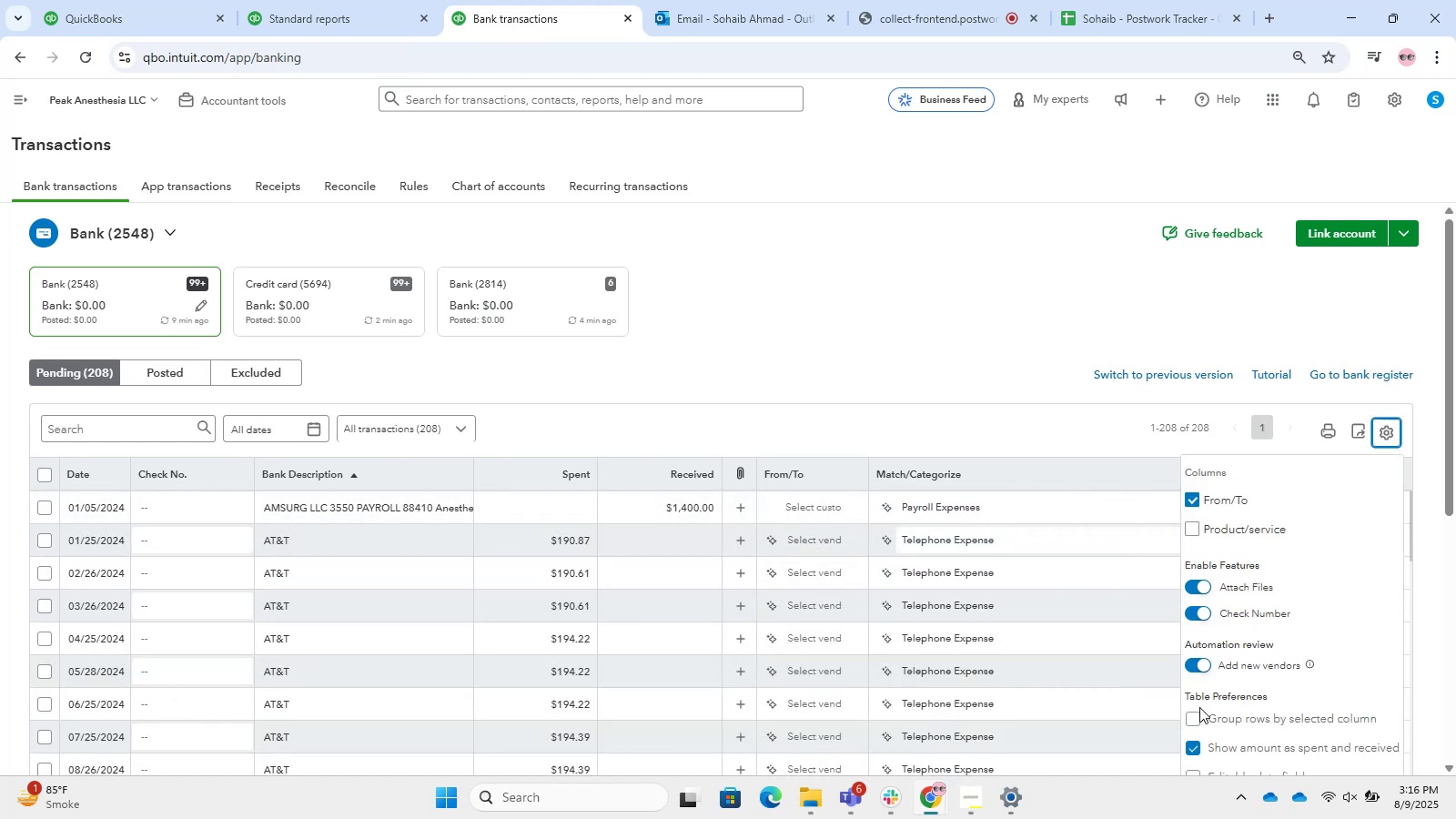 
scroll: coordinate [1289, 616], scroll_direction: down, amount: 2.0
 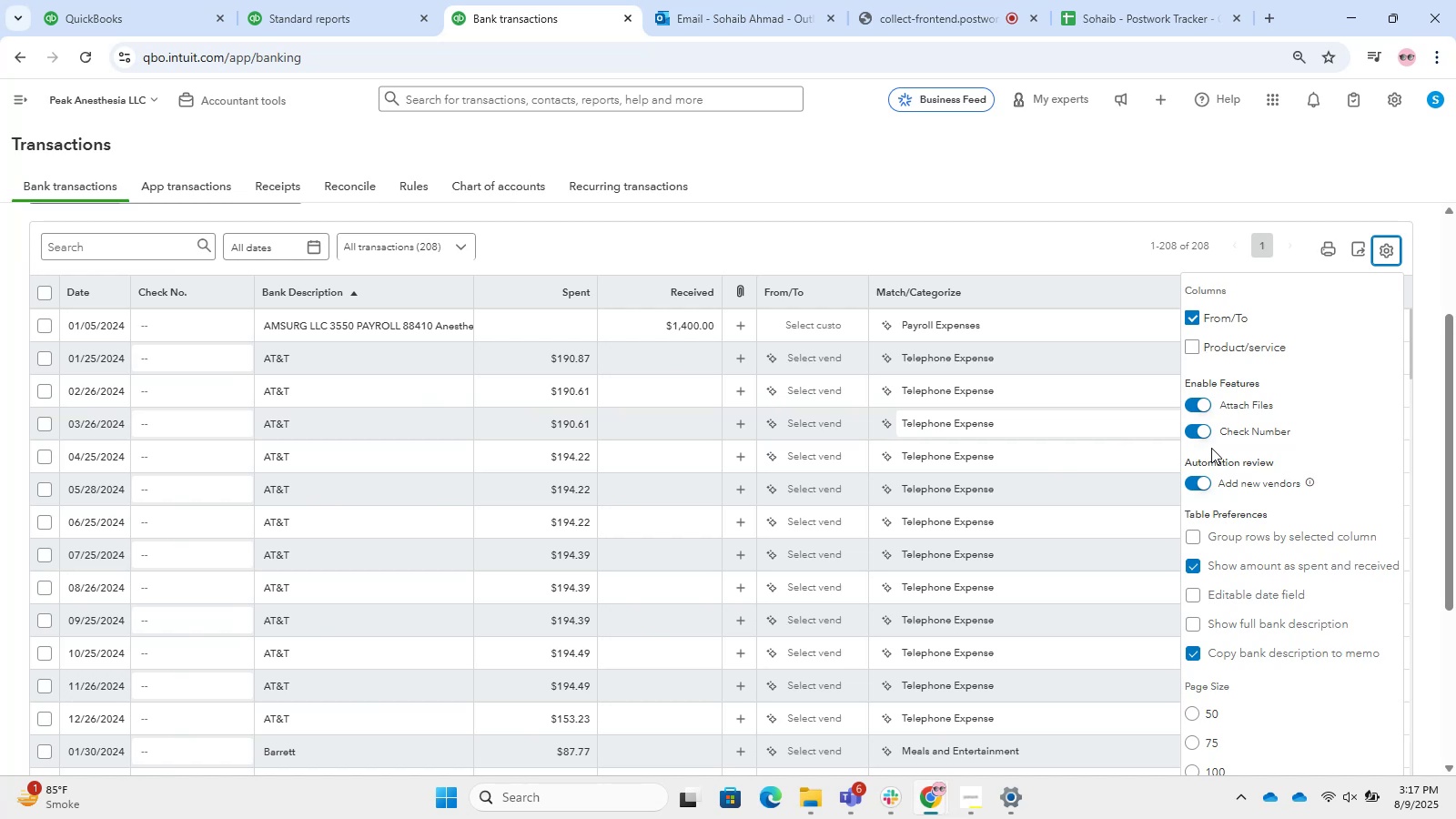 
wait(28.86)
 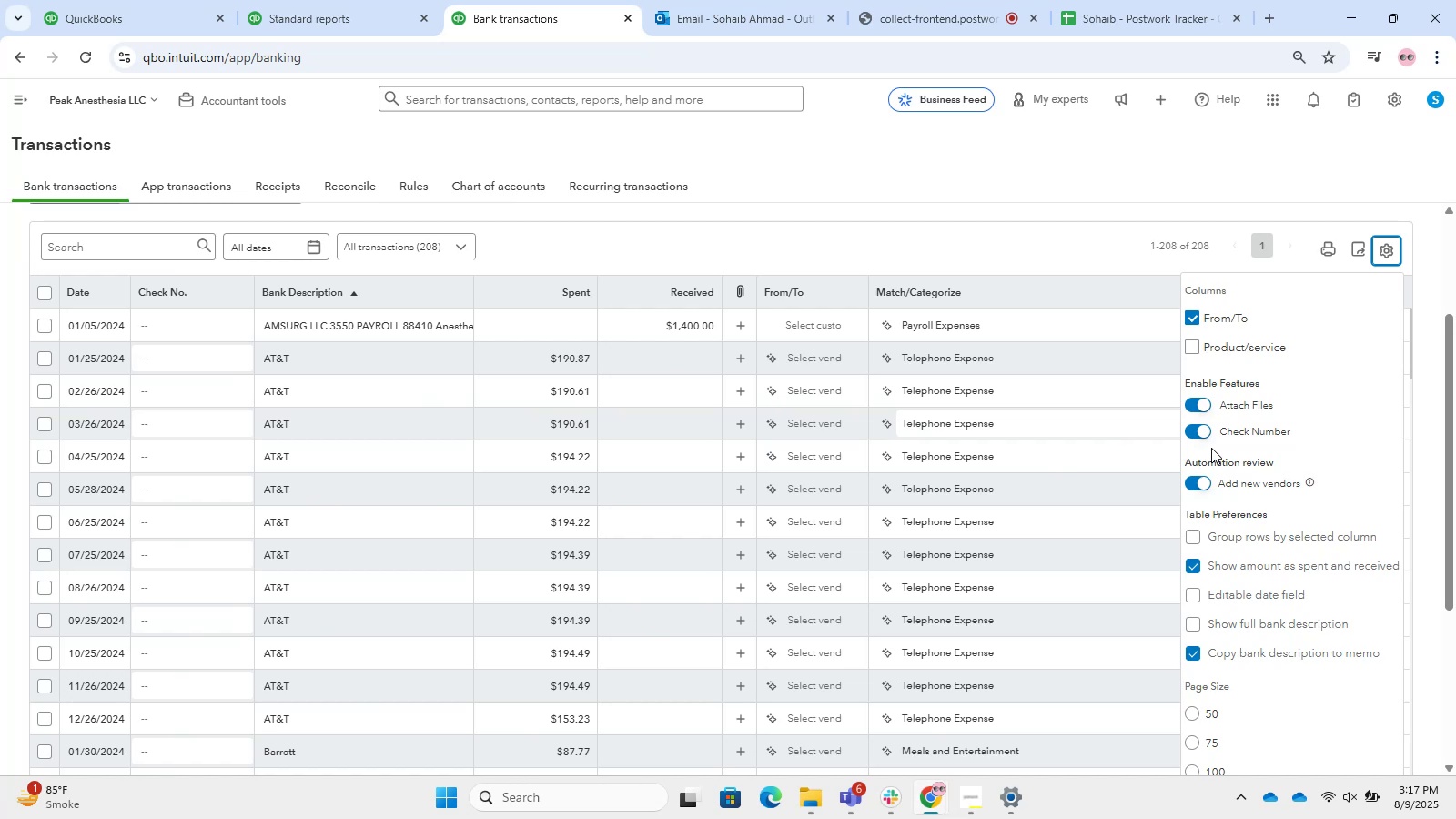 
left_click([1193, 537])
 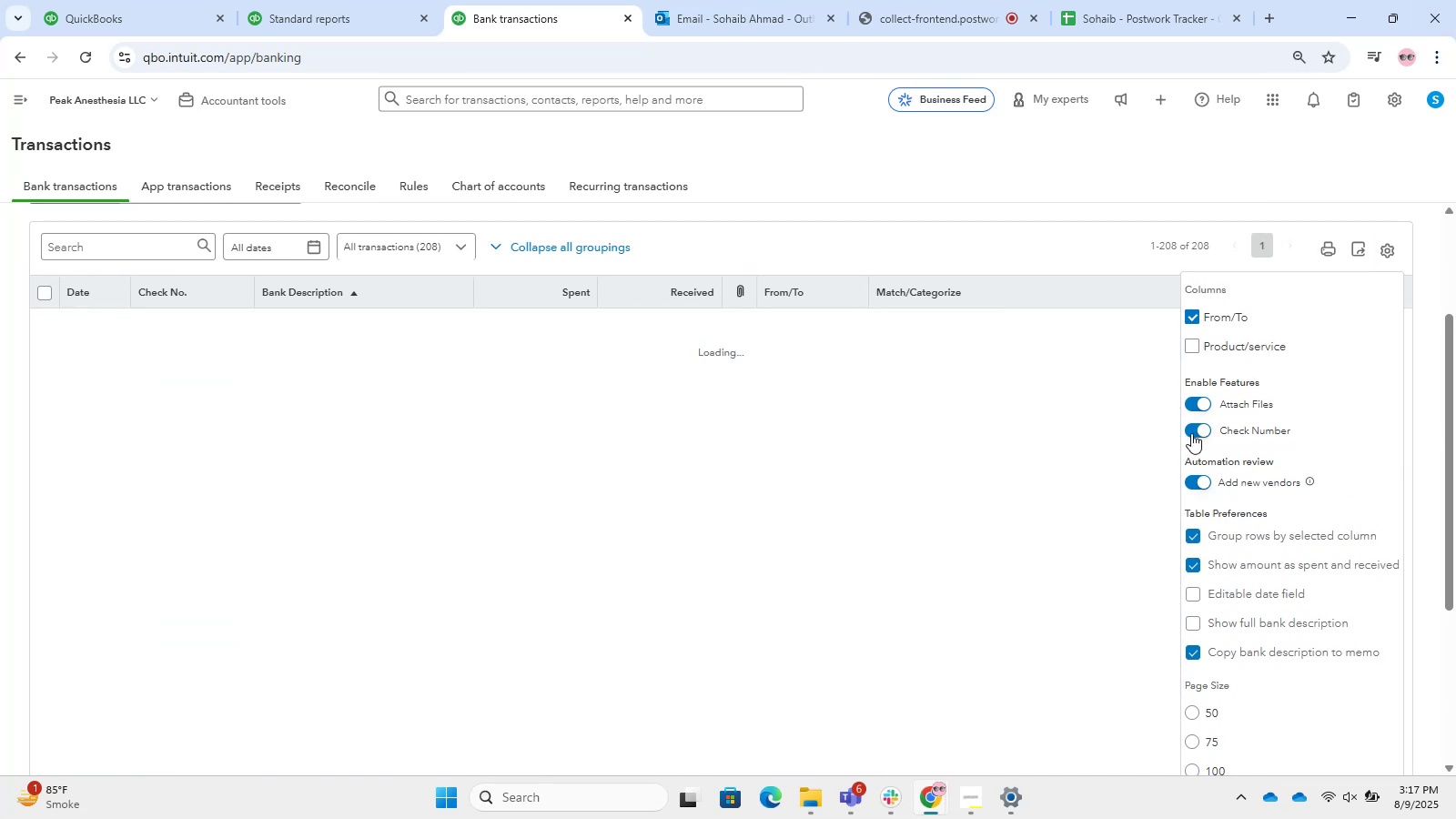 
left_click([889, 173])
 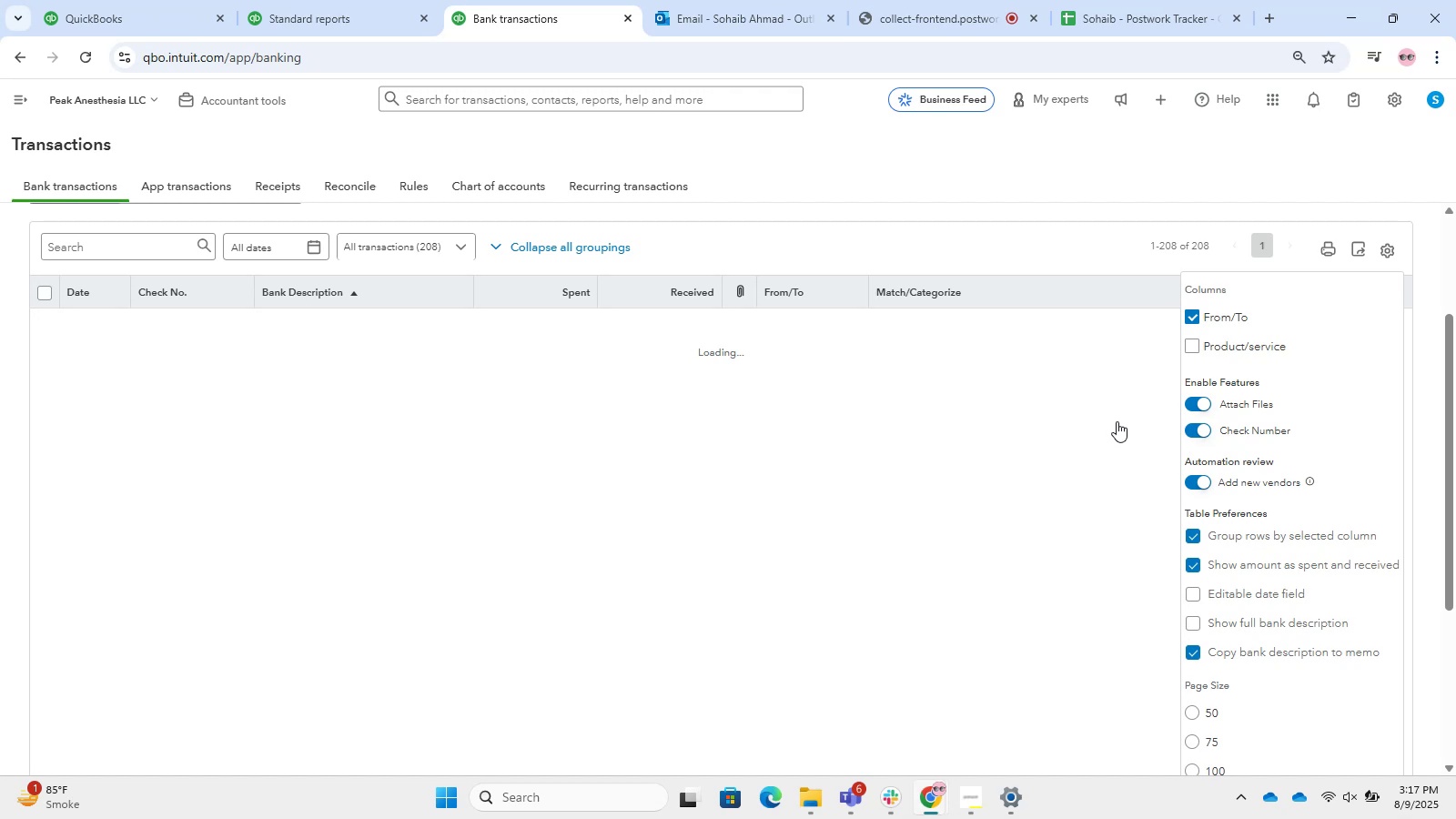 
mouse_move([1189, 440])
 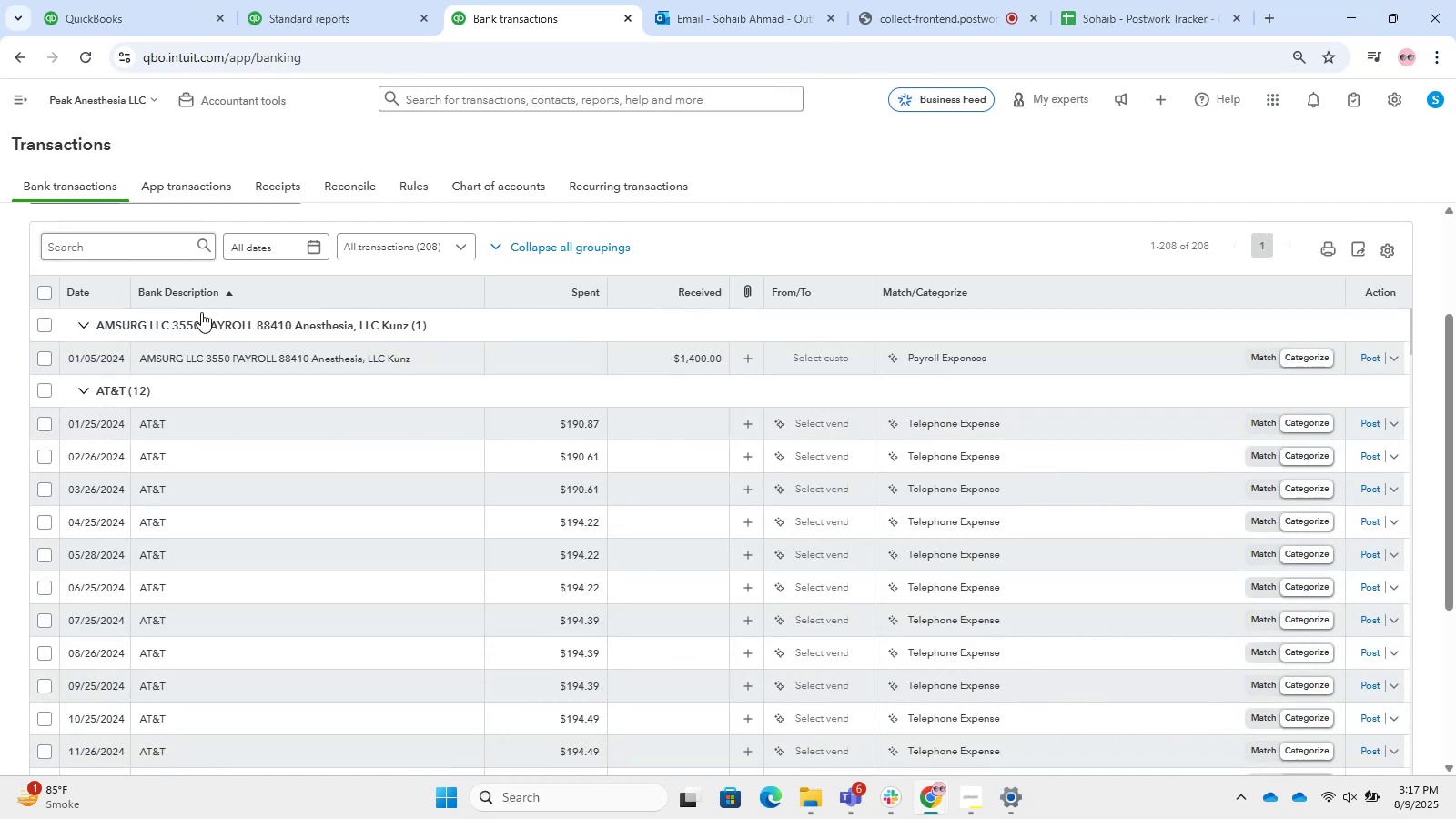 
left_click([46, 392])
 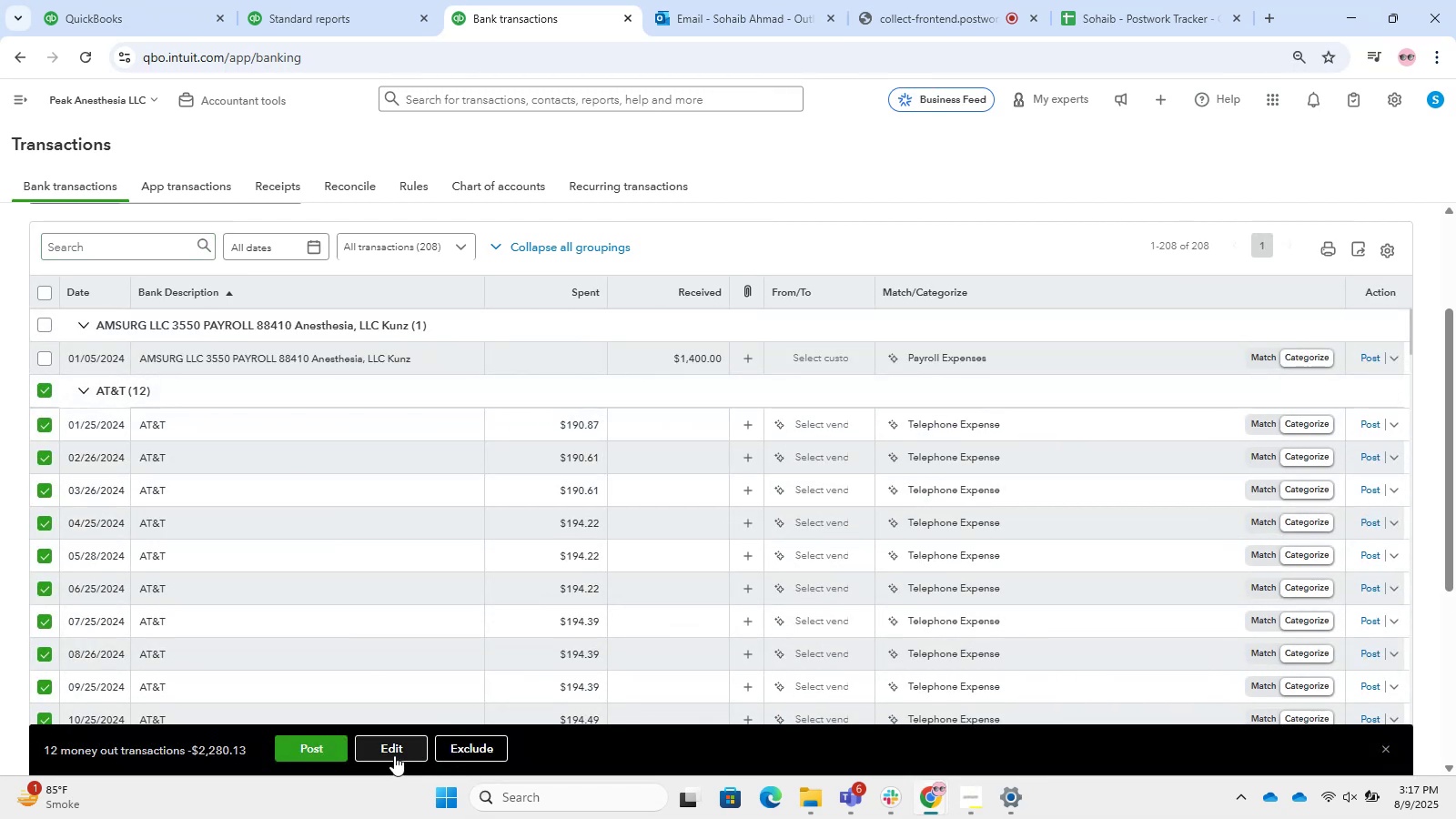 
left_click([396, 751])
 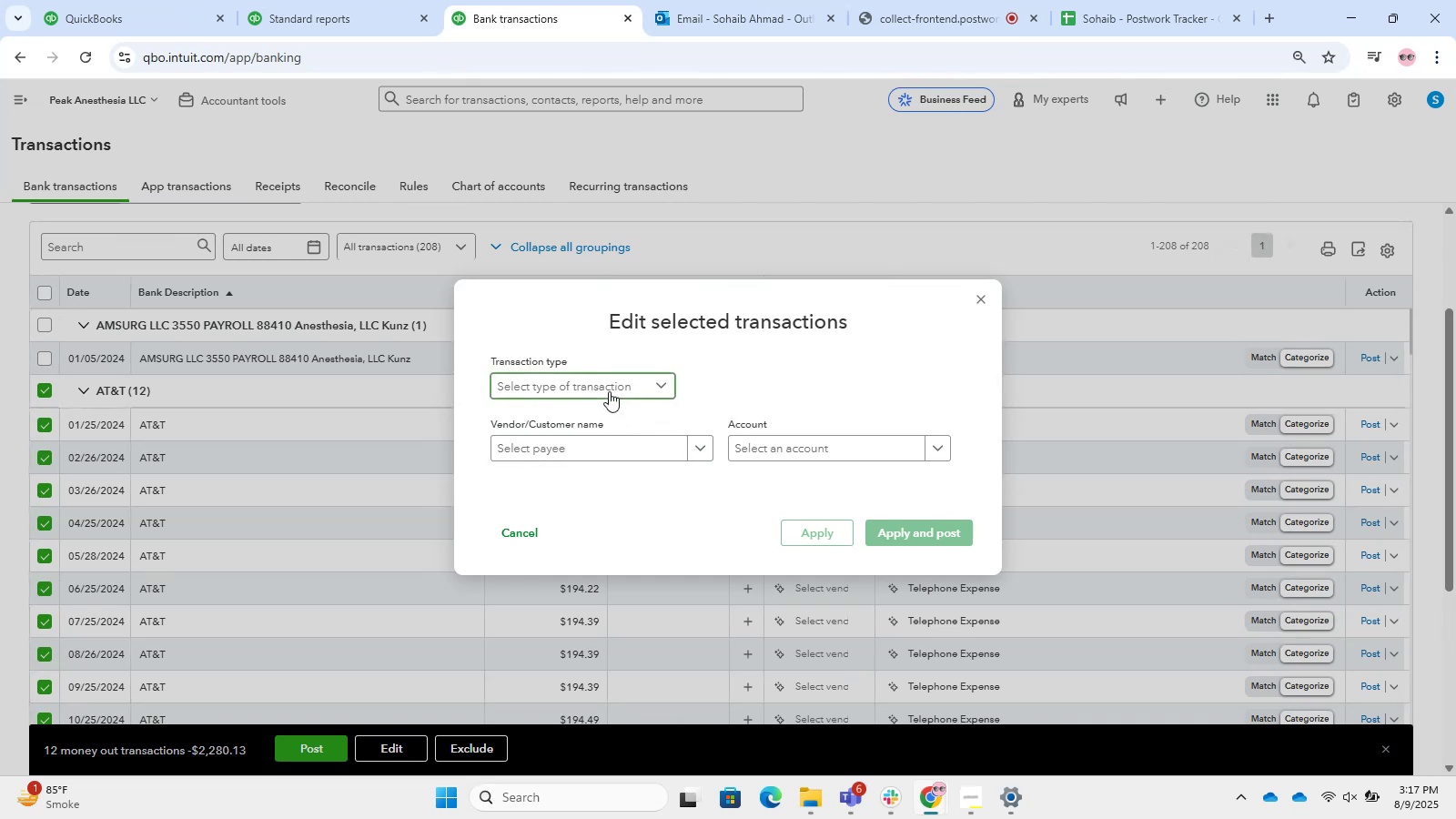 
left_click([606, 410])
 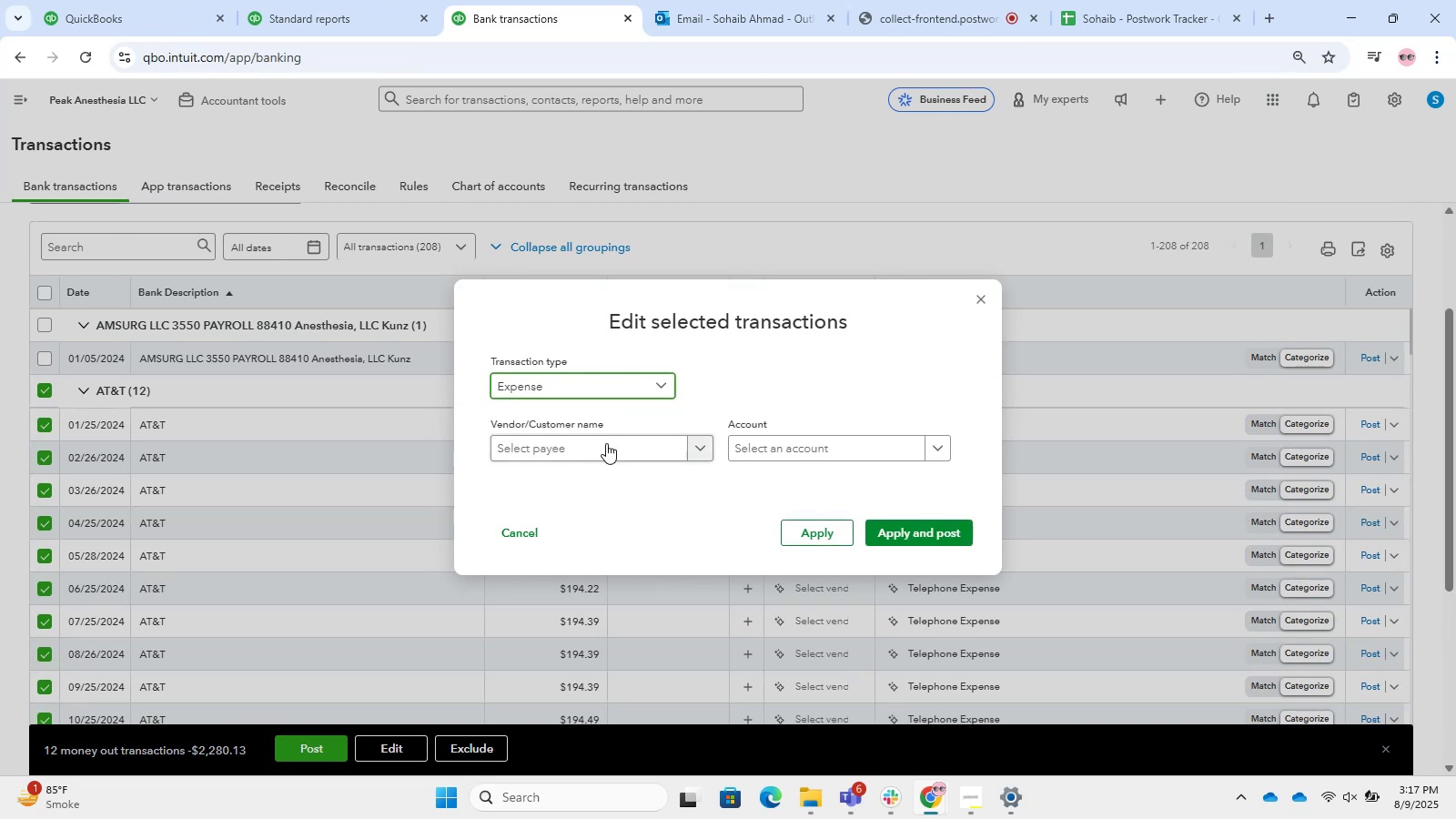 
left_click([606, 447])
 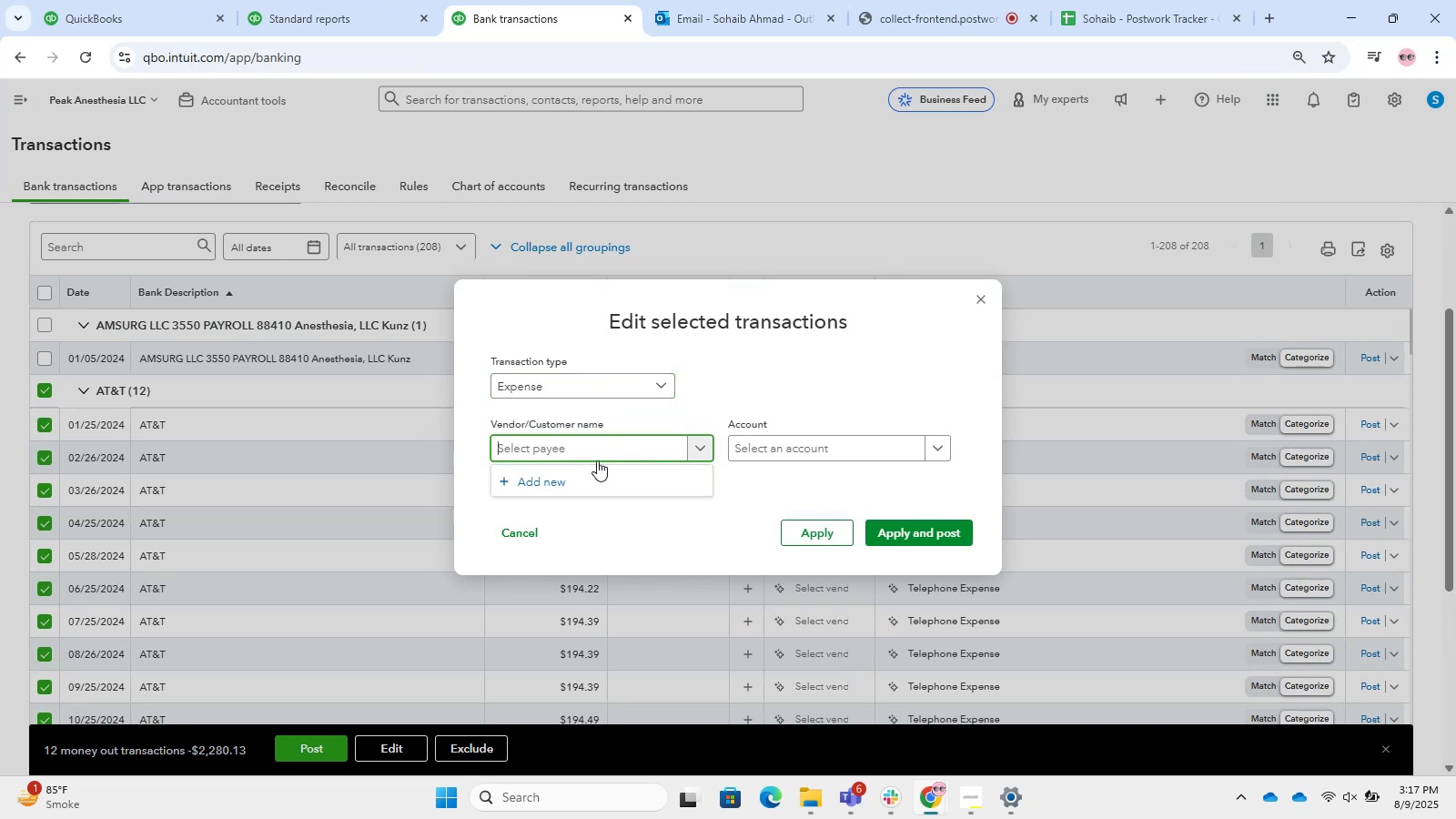 
left_click([598, 471])
 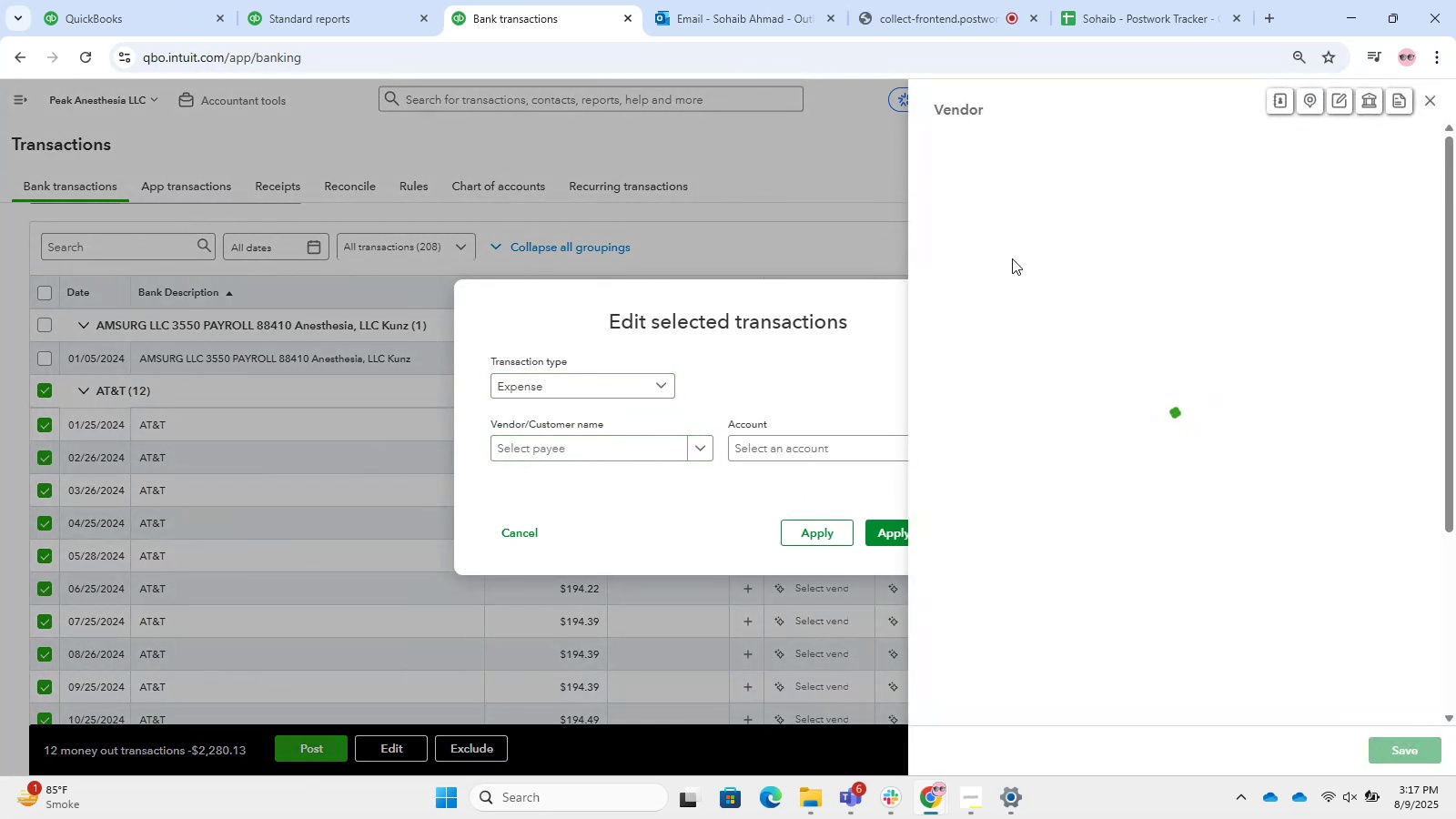 
left_click([1028, 275])
 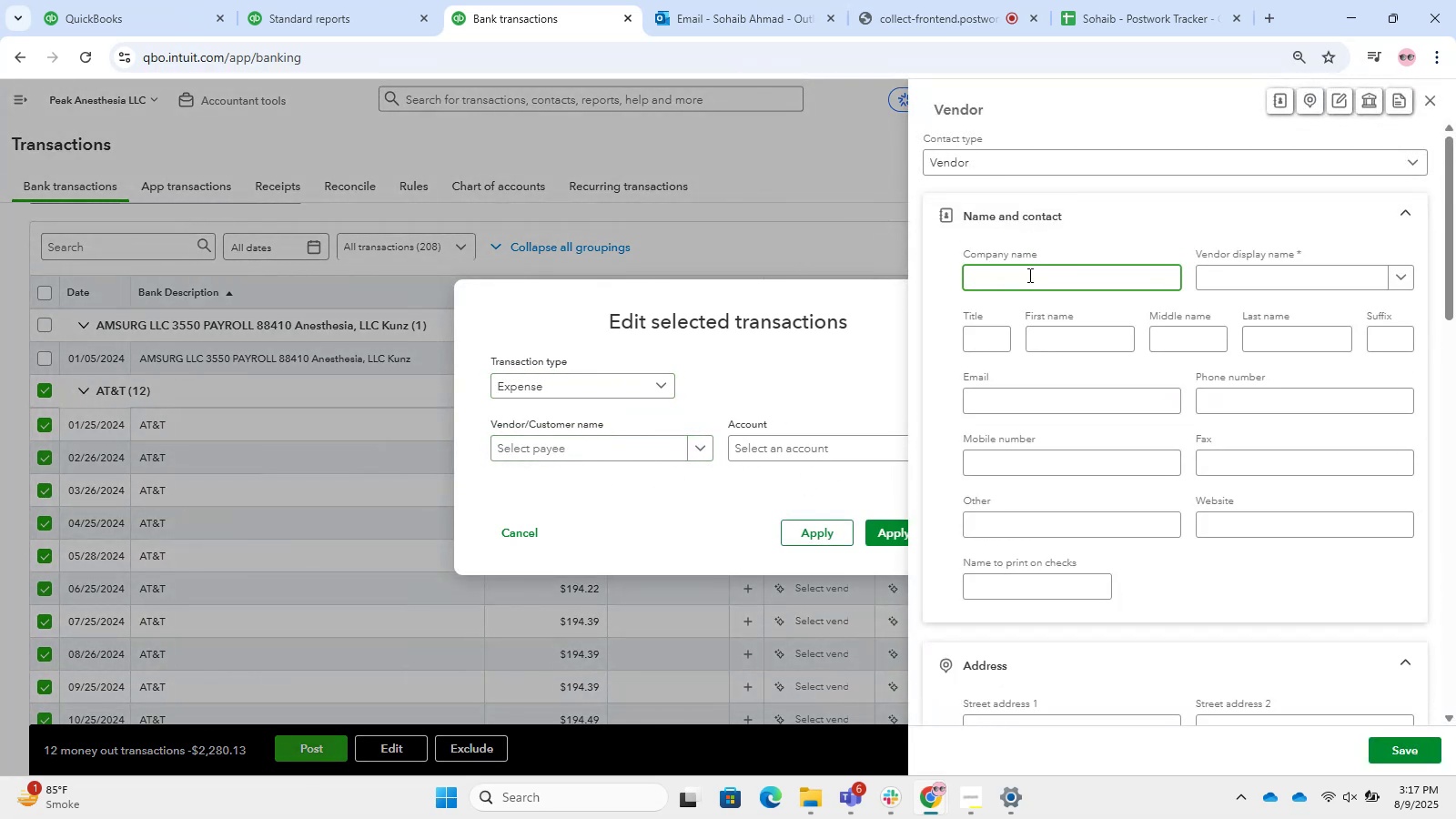 
type(AT&T)
 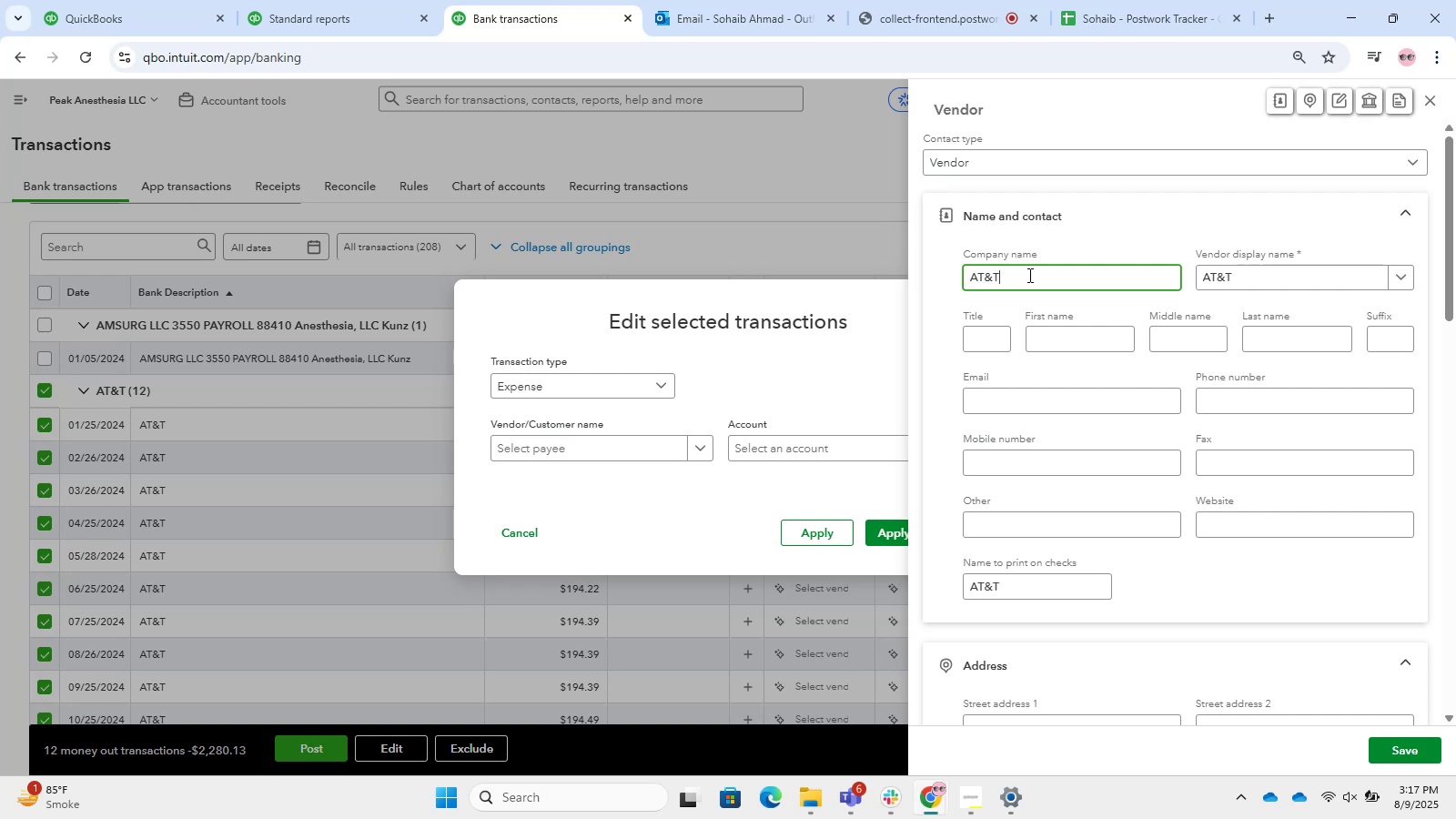 
left_click([837, 447])
 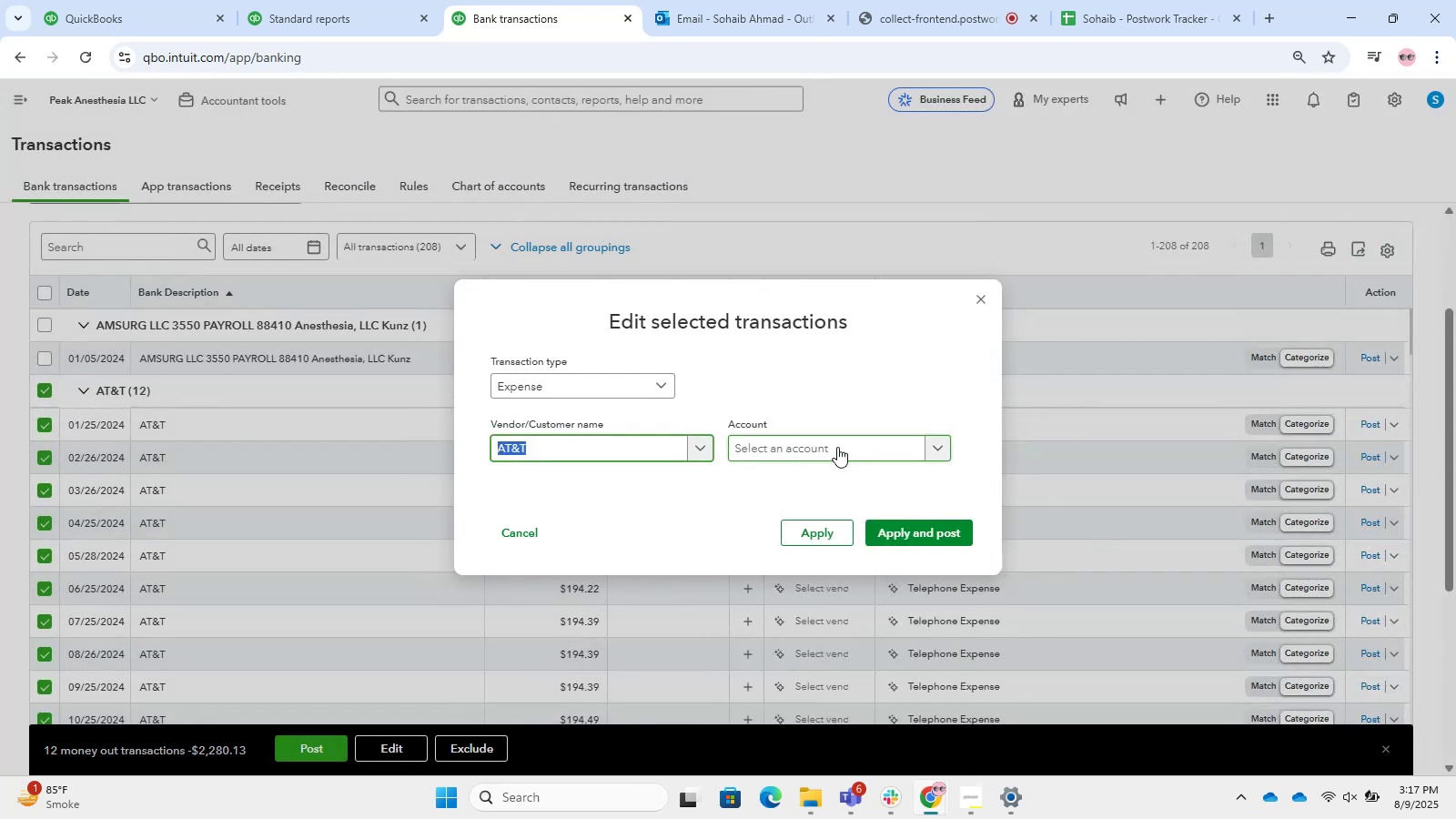 
type(telep)
key(Backspace)
key(Backspace)
type(ar)
key(Backspace)
type(t)
 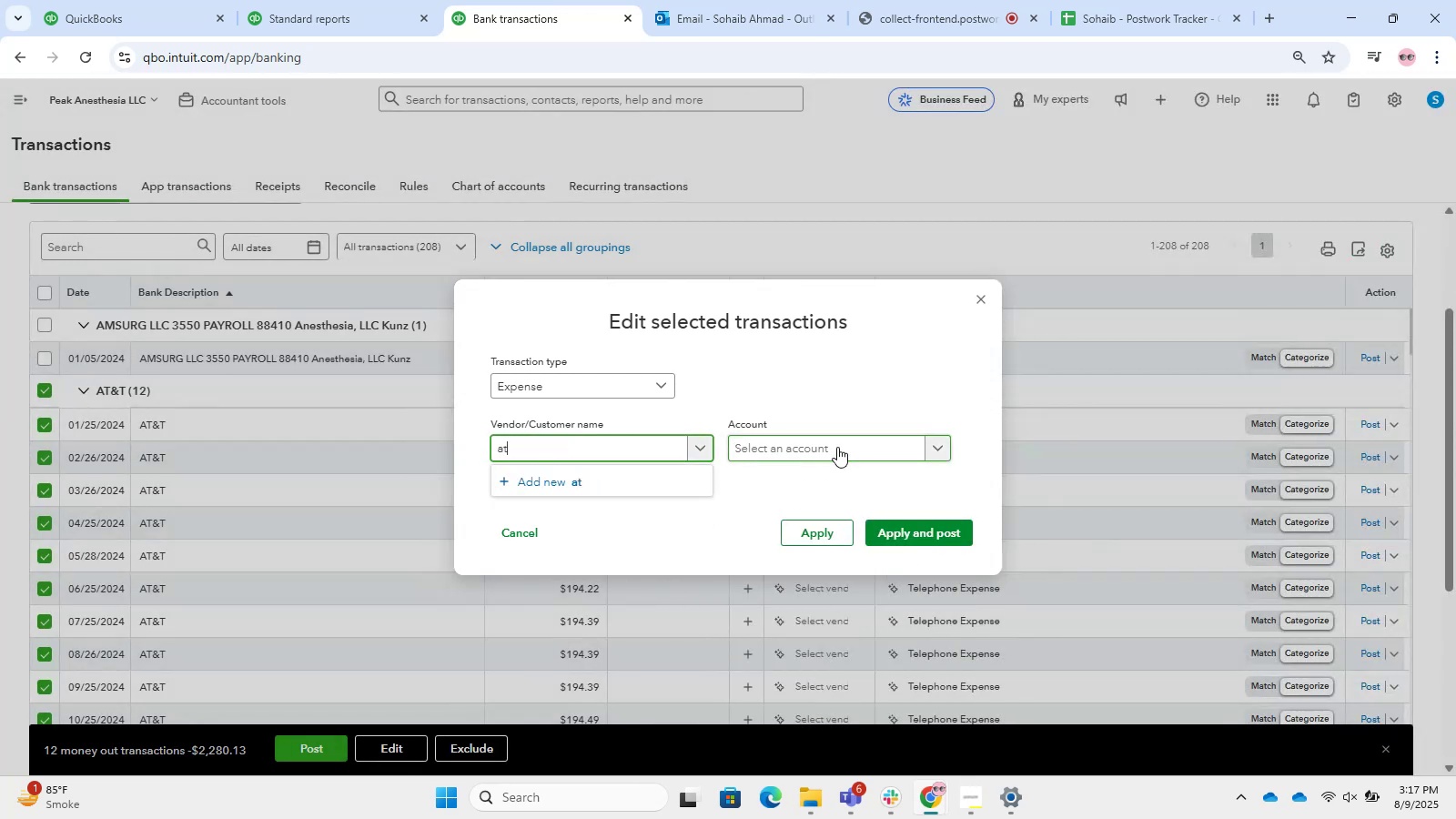 
key(ArrowDown)
 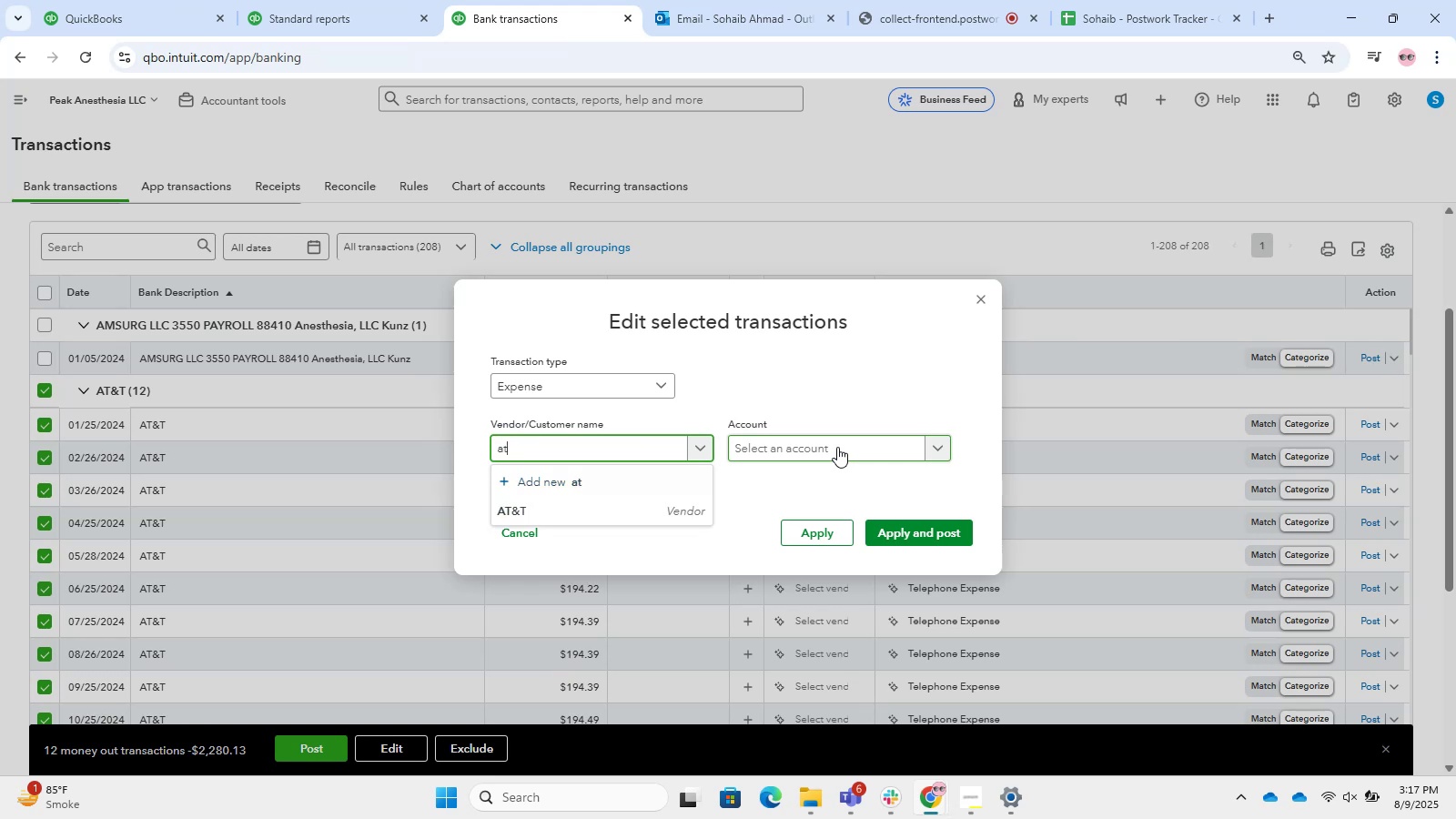 
key(ArrowDown)
 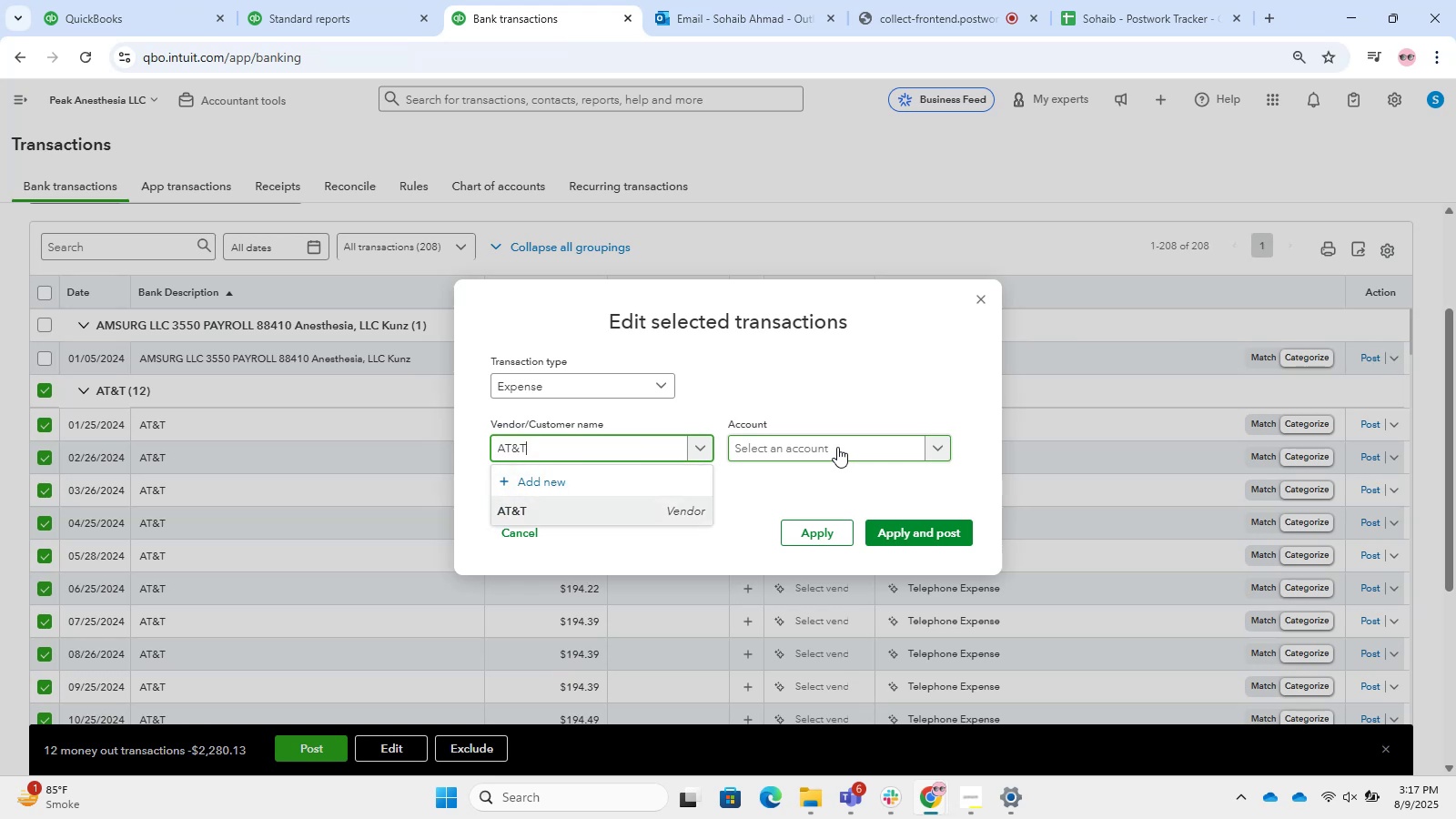 
key(Enter)
 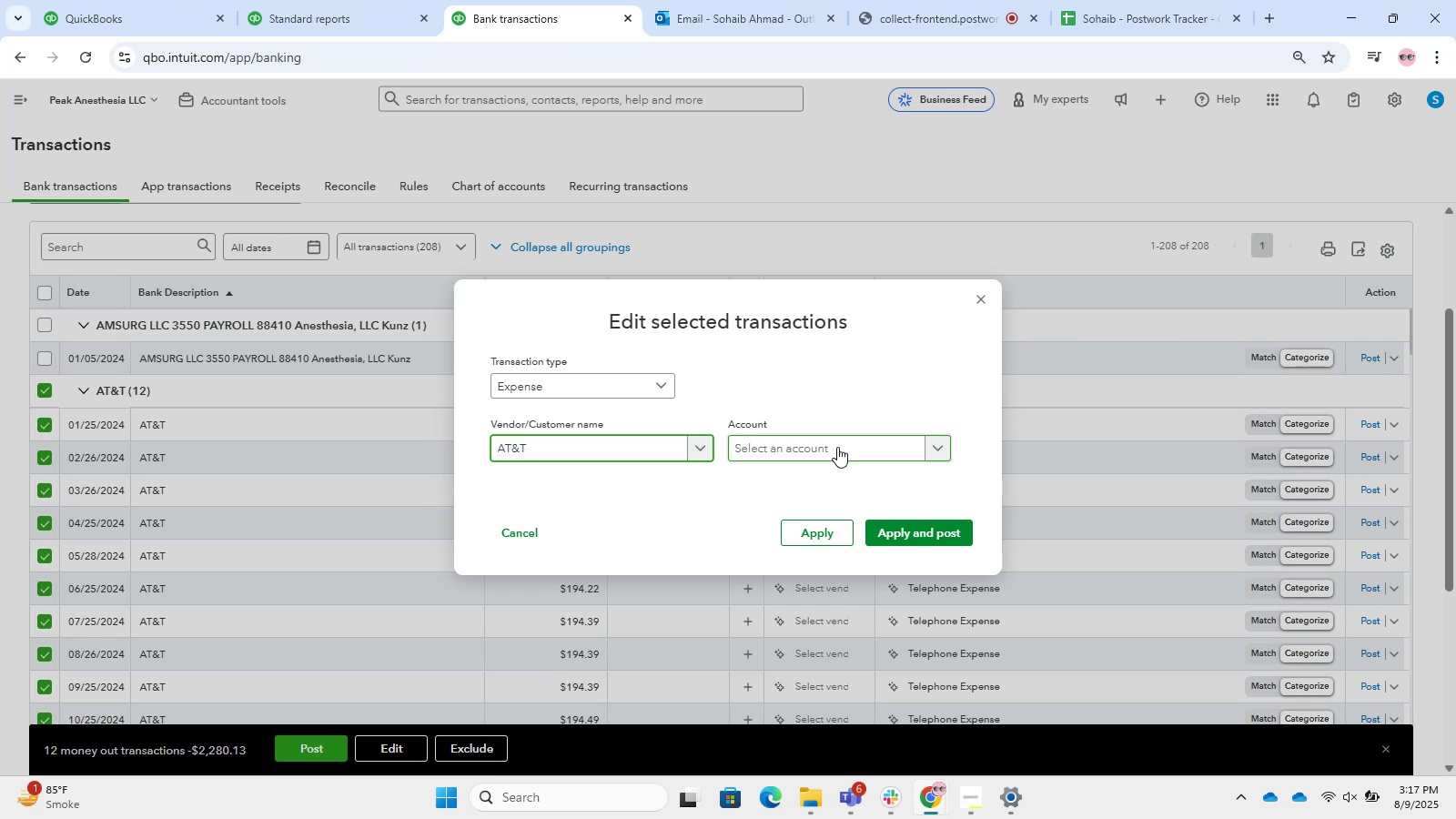 
key(Tab)
type(Telephone)
key(Tab)
 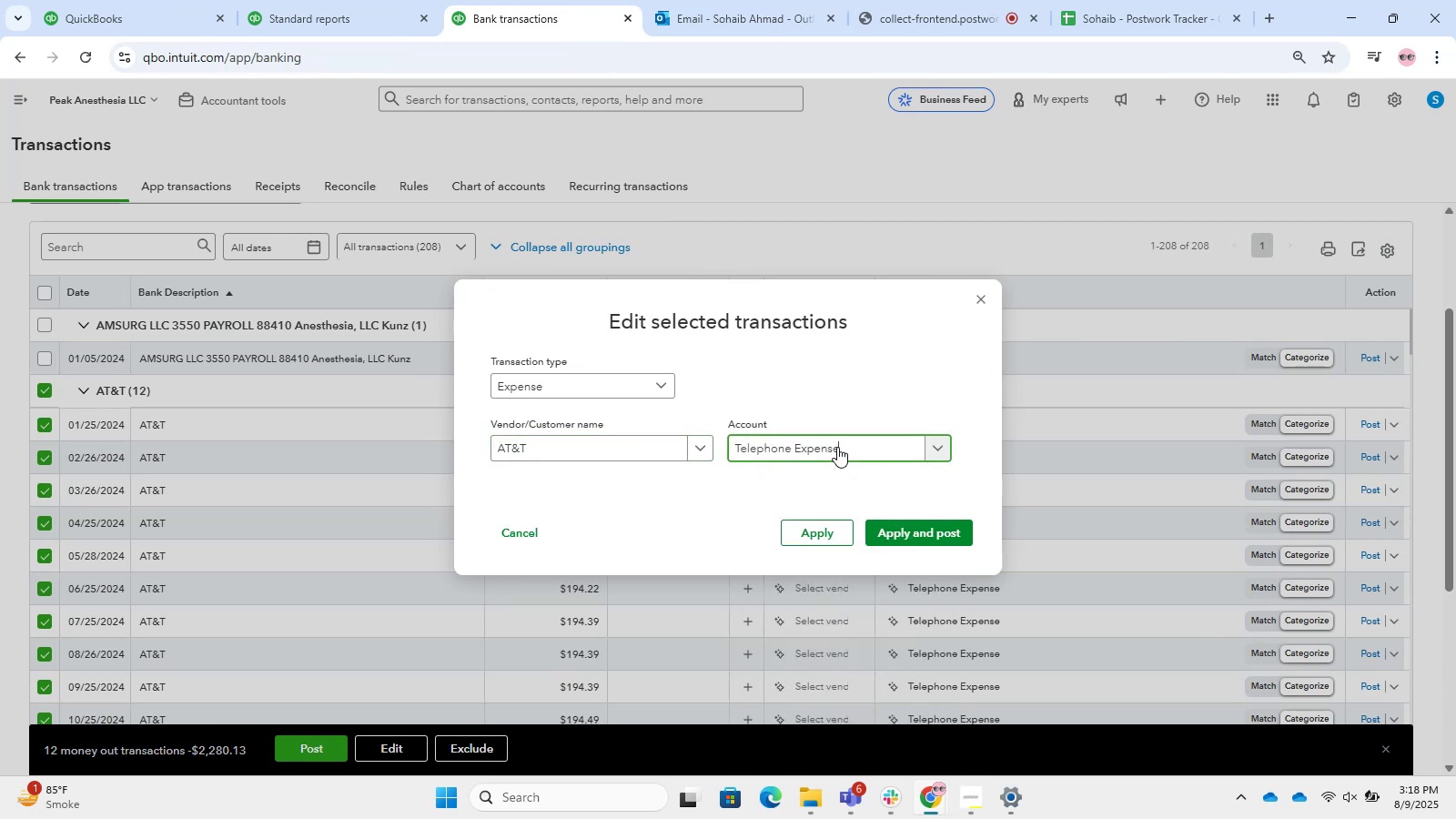 
key(Enter)
 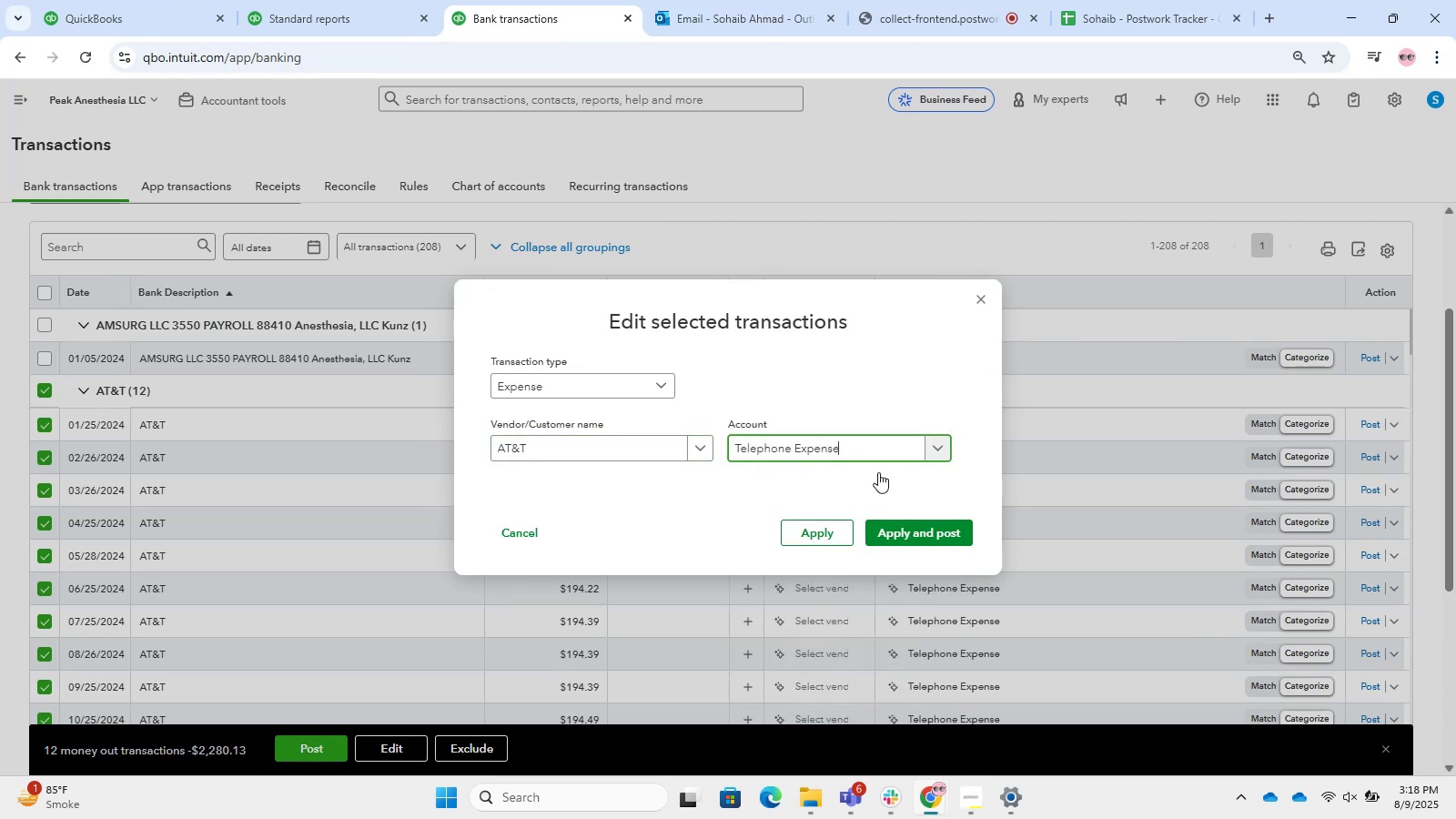 
left_click([910, 528])
 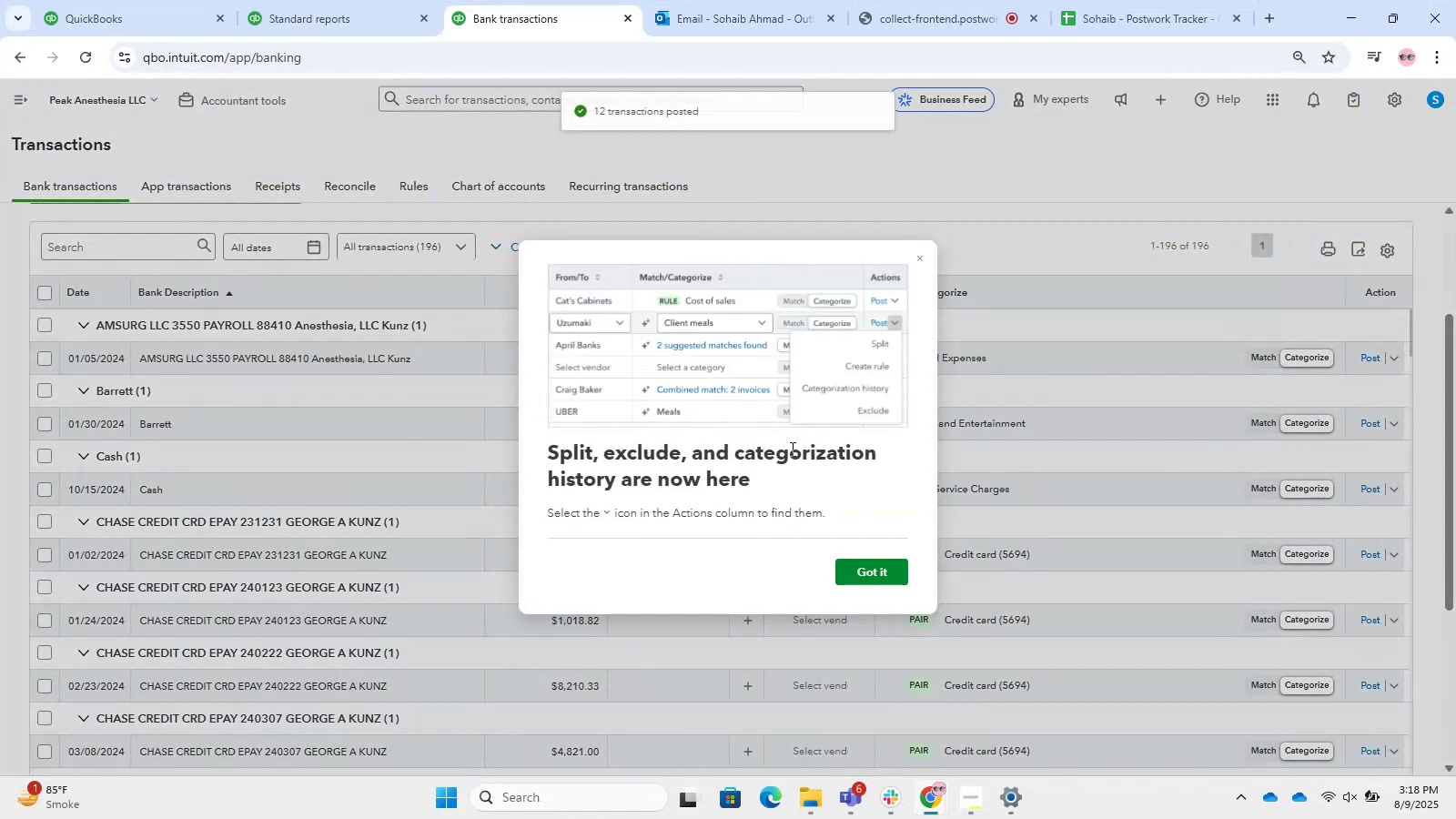 
left_click([885, 588])
 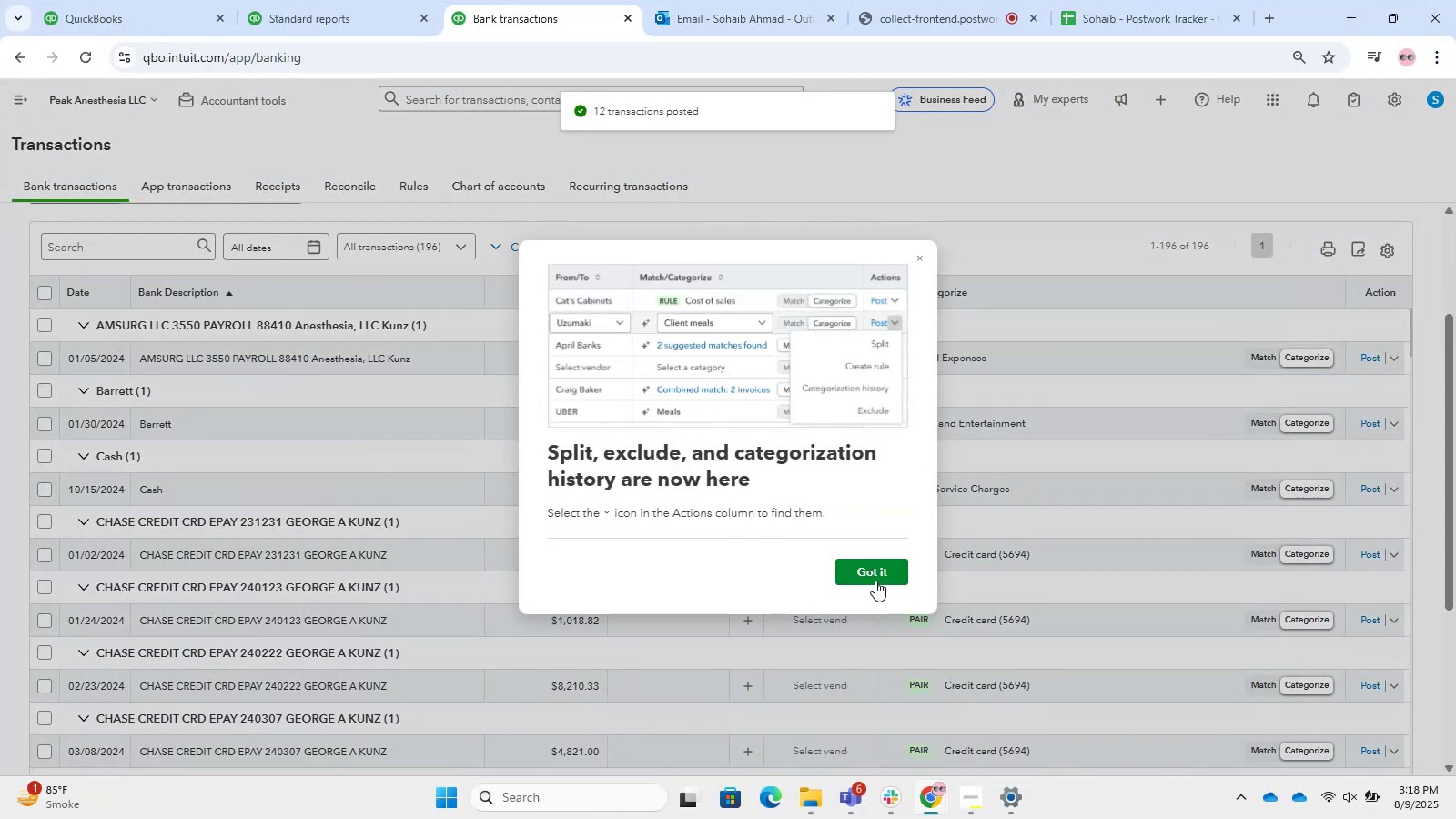 
left_click([875, 581])
 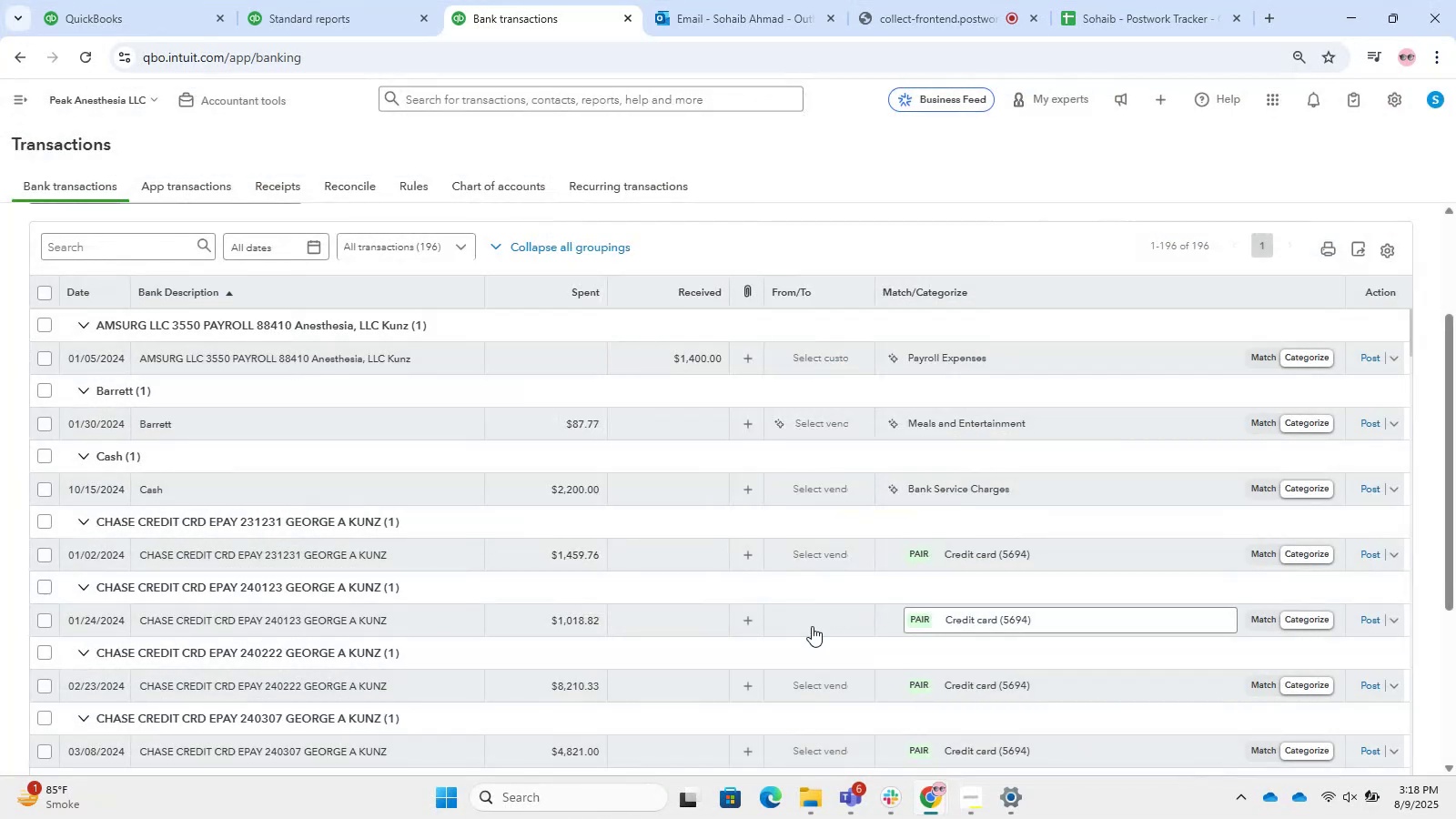 
scroll: coordinate [319, 432], scroll_direction: down, amount: 2.0
 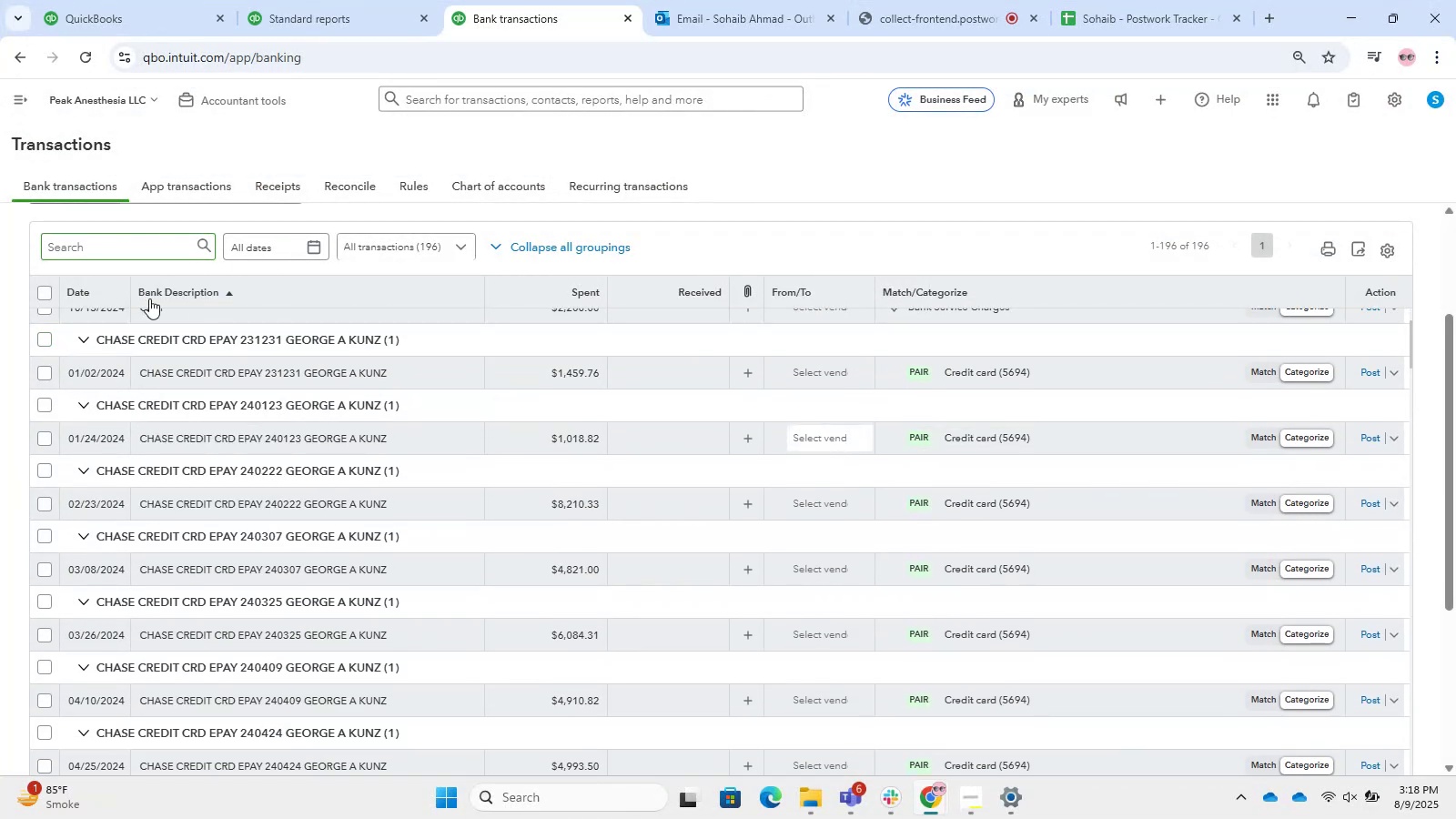 
left_click([41, 342])
 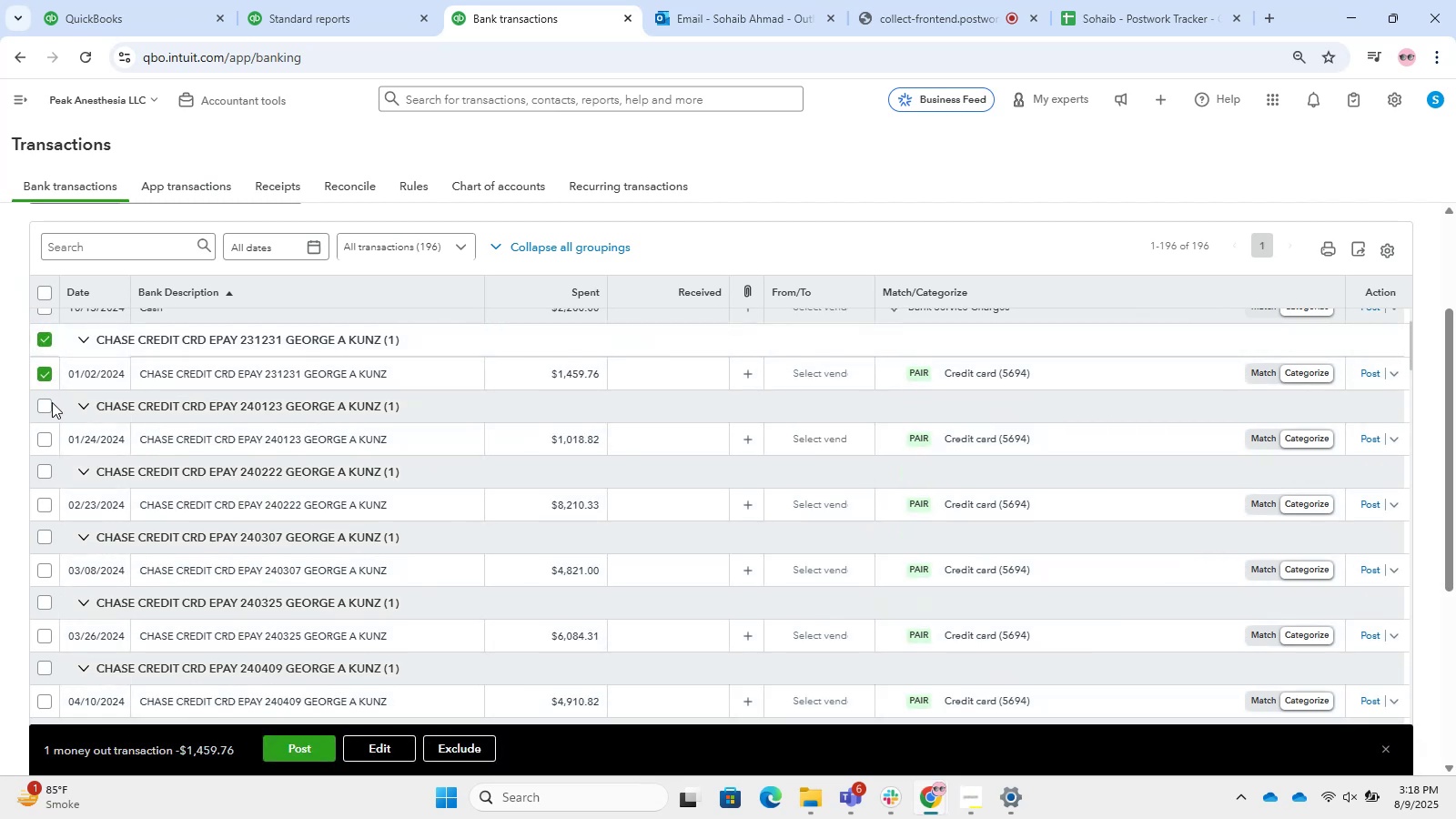 
left_click([51, 410])
 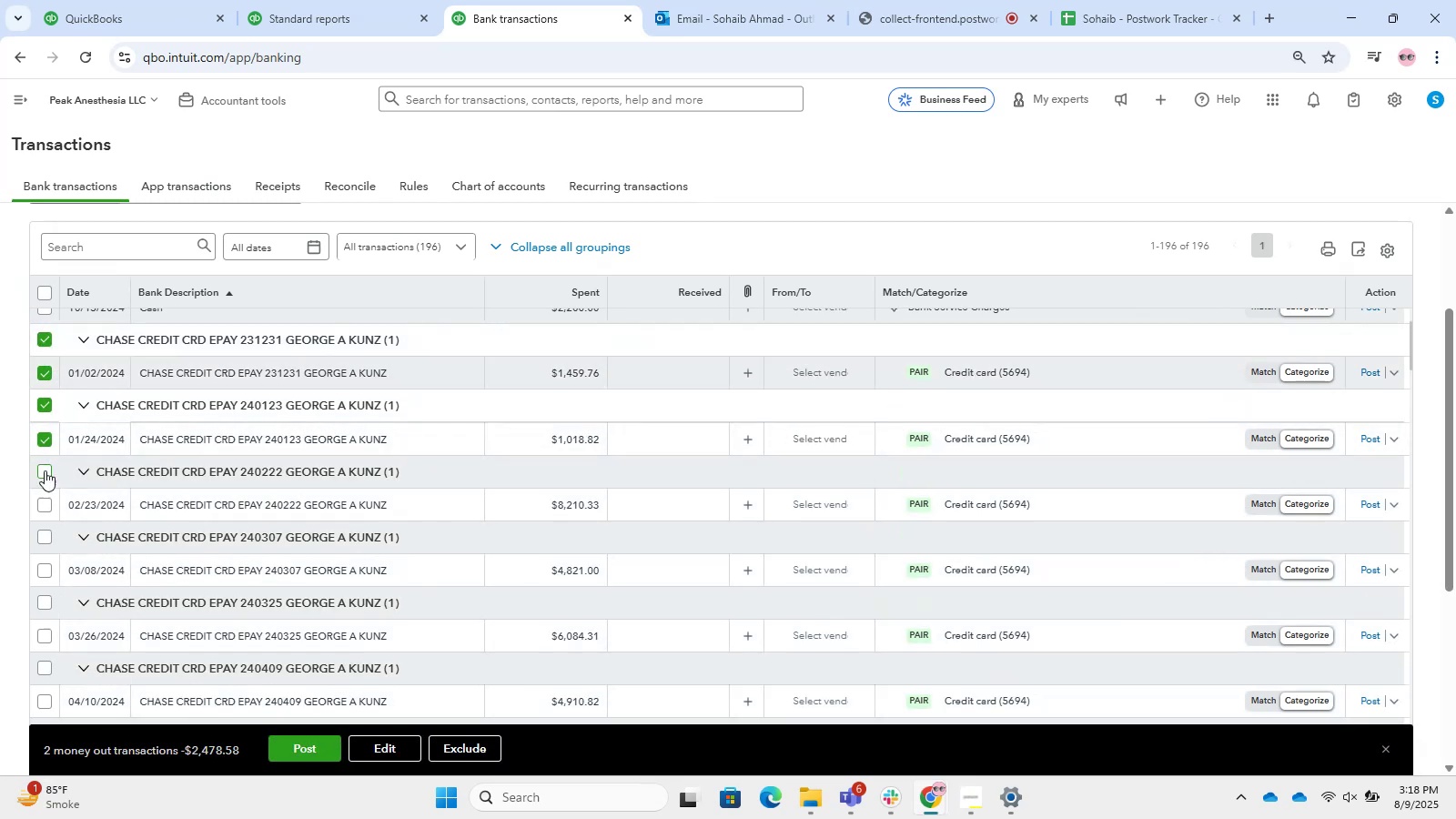 
left_click([45, 475])
 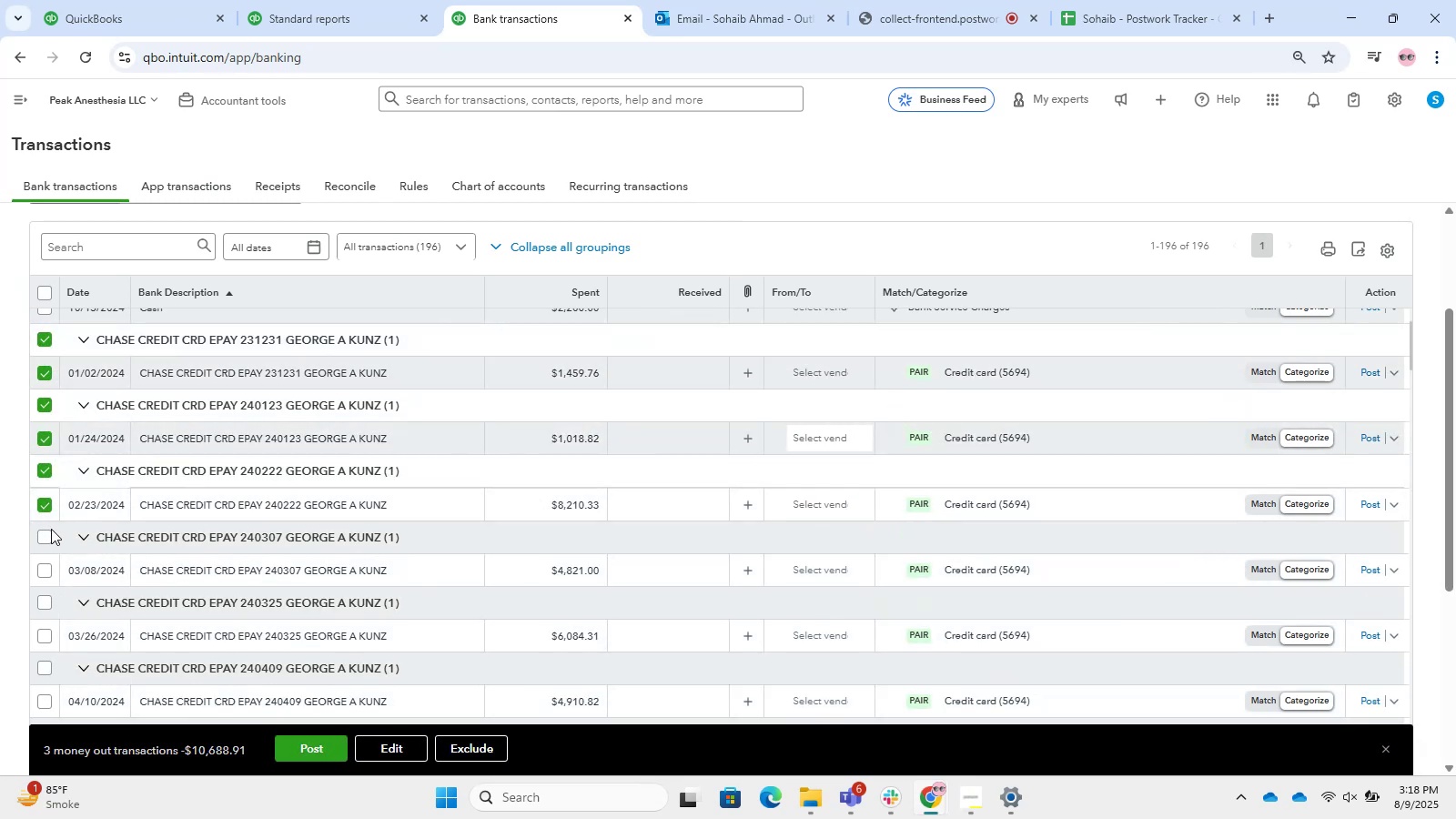 
left_click([49, 541])
 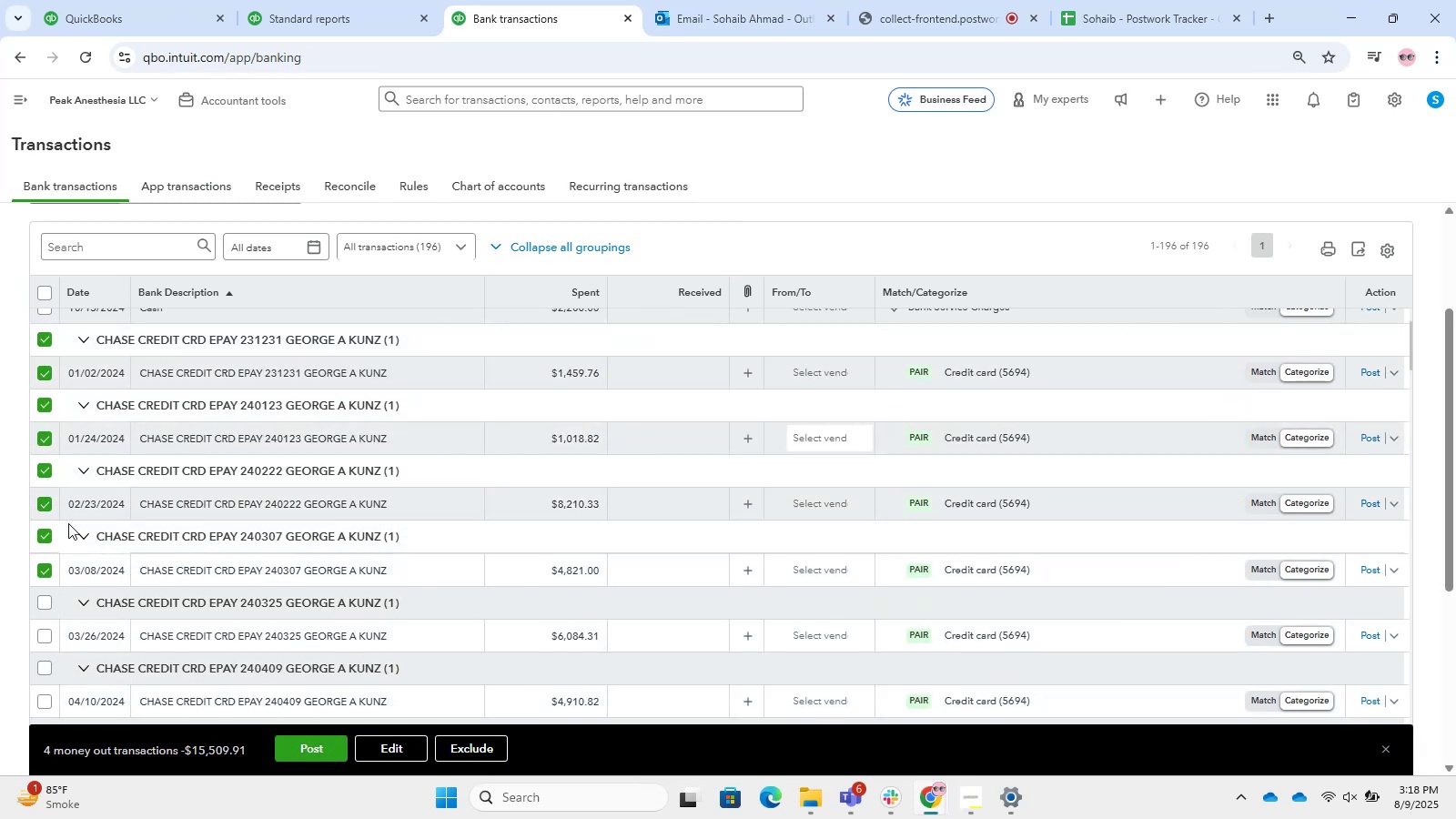 
scroll: coordinate [290, 460], scroll_direction: down, amount: 1.0
 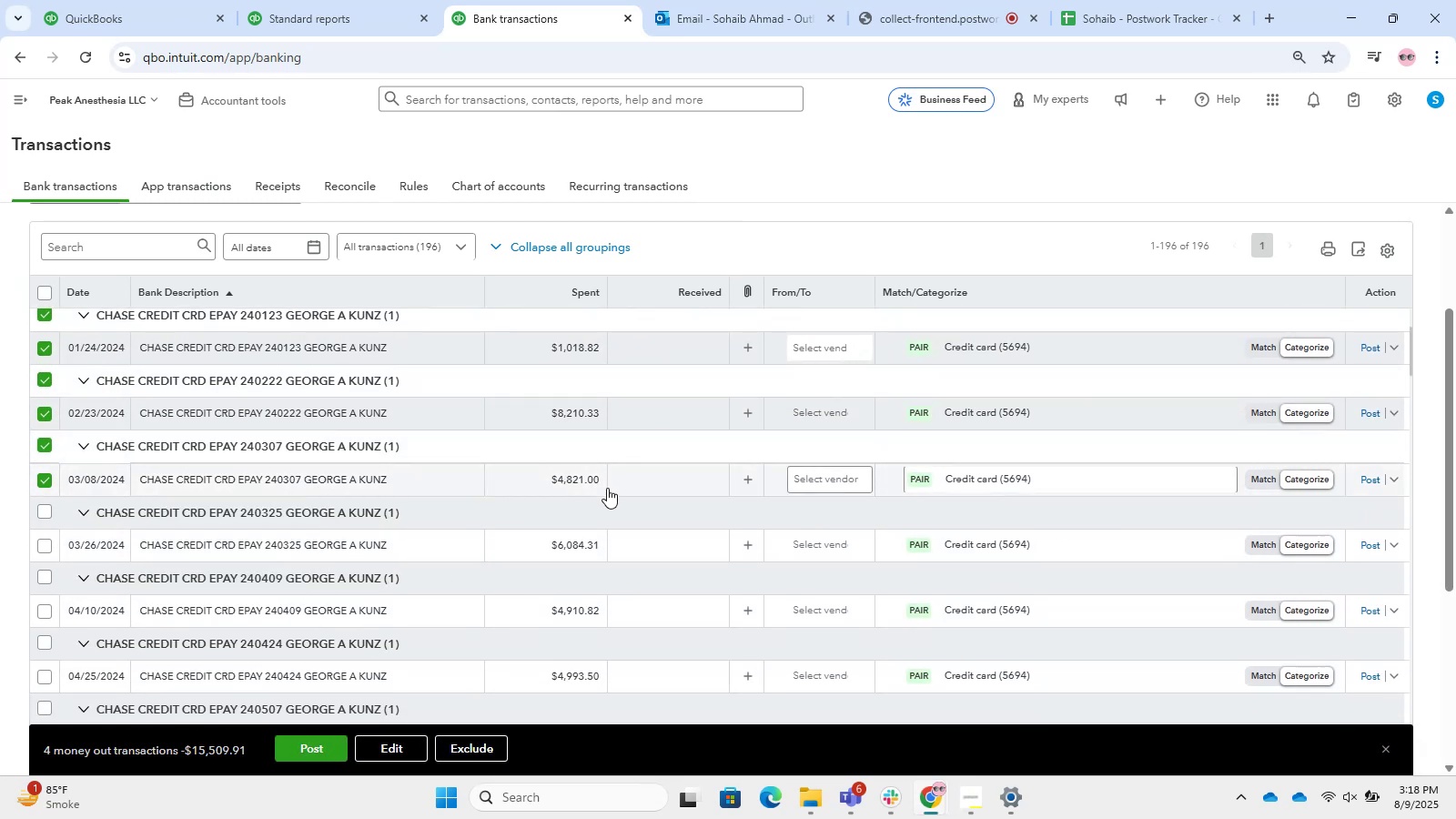 
wait(9.75)
 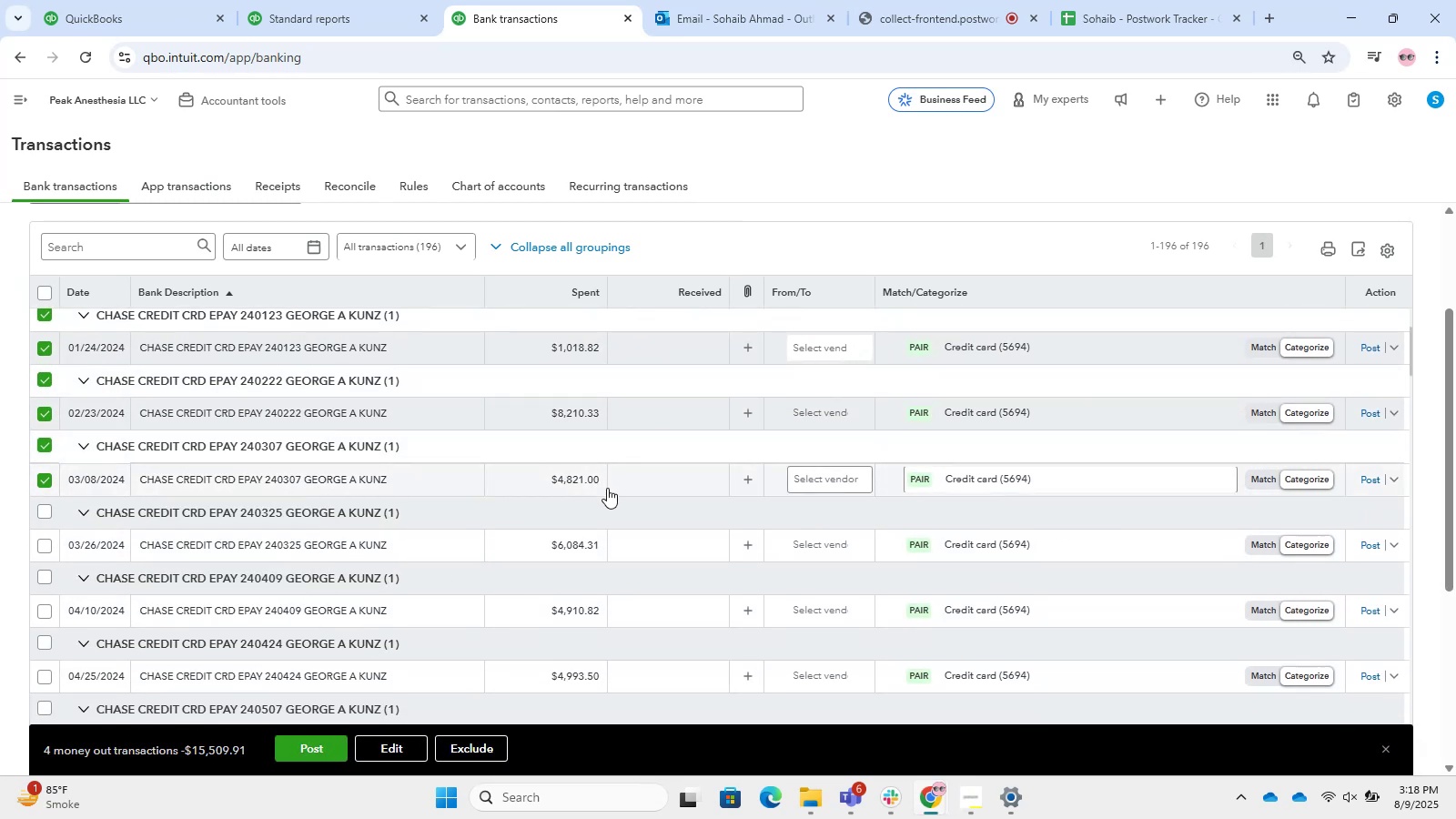 
scroll: coordinate [49, 424], scroll_direction: up, amount: 3.0
 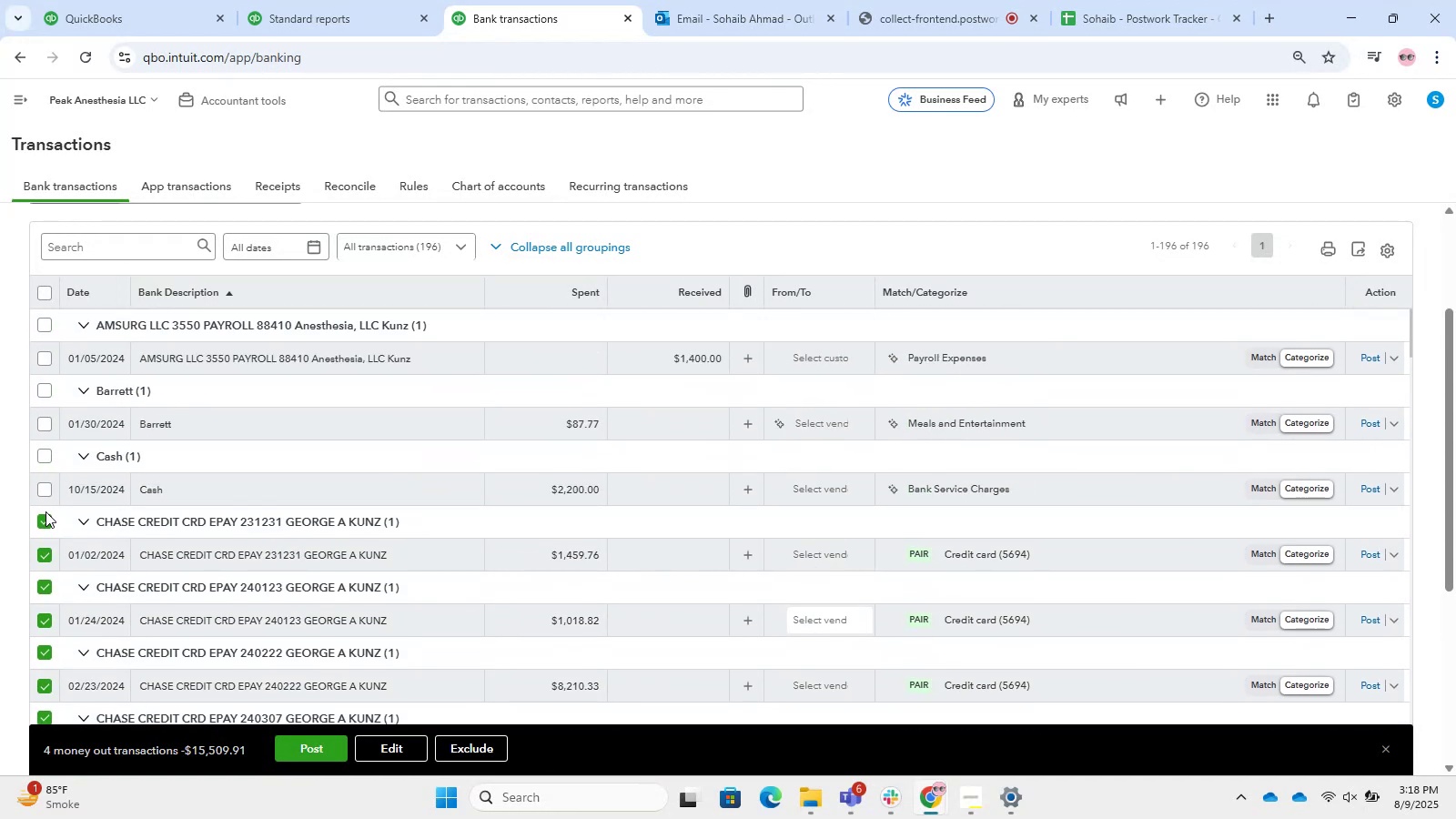 
left_click([43, 514])
 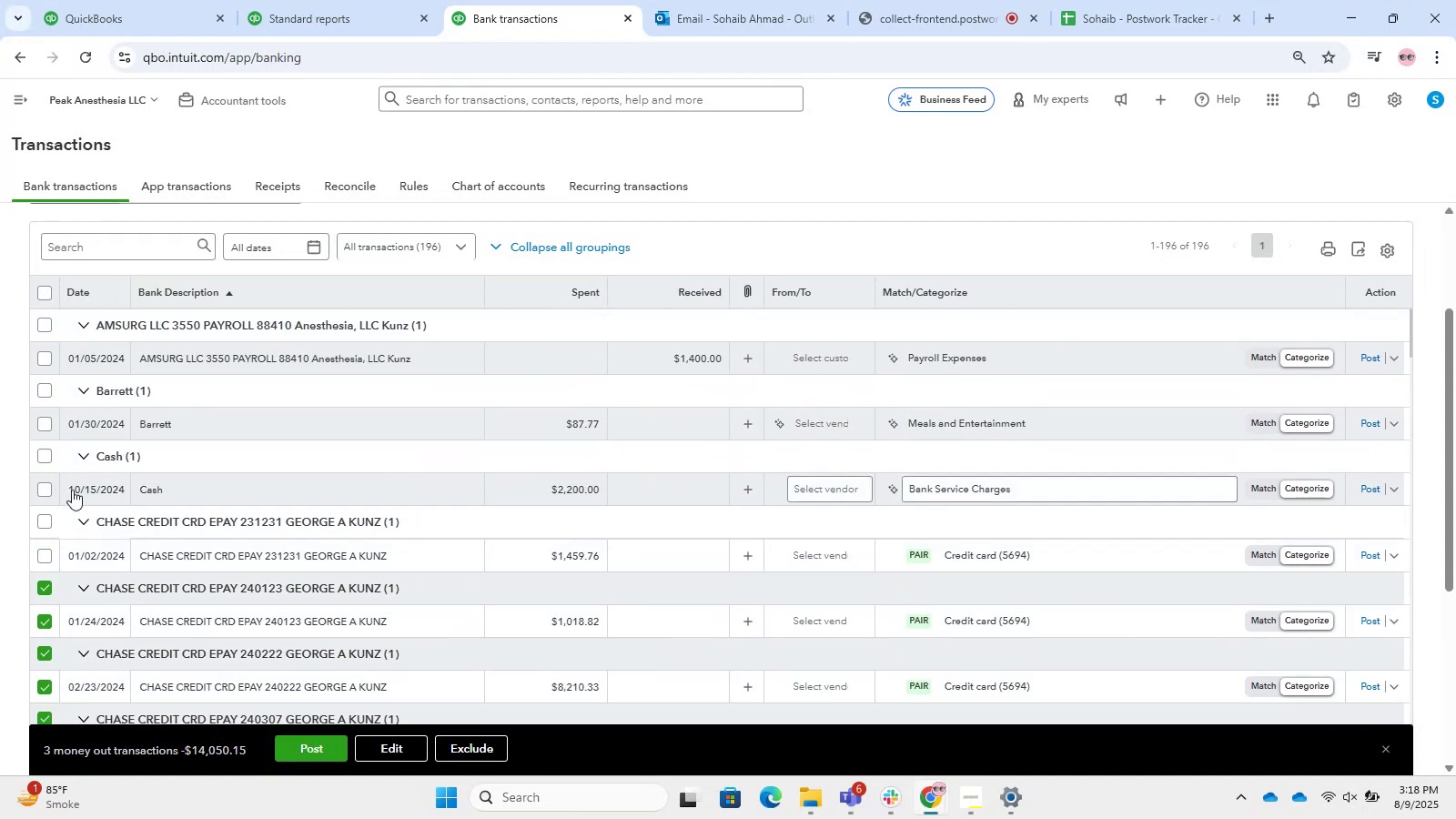 
scroll: coordinate [103, 441], scroll_direction: down, amount: 1.0
 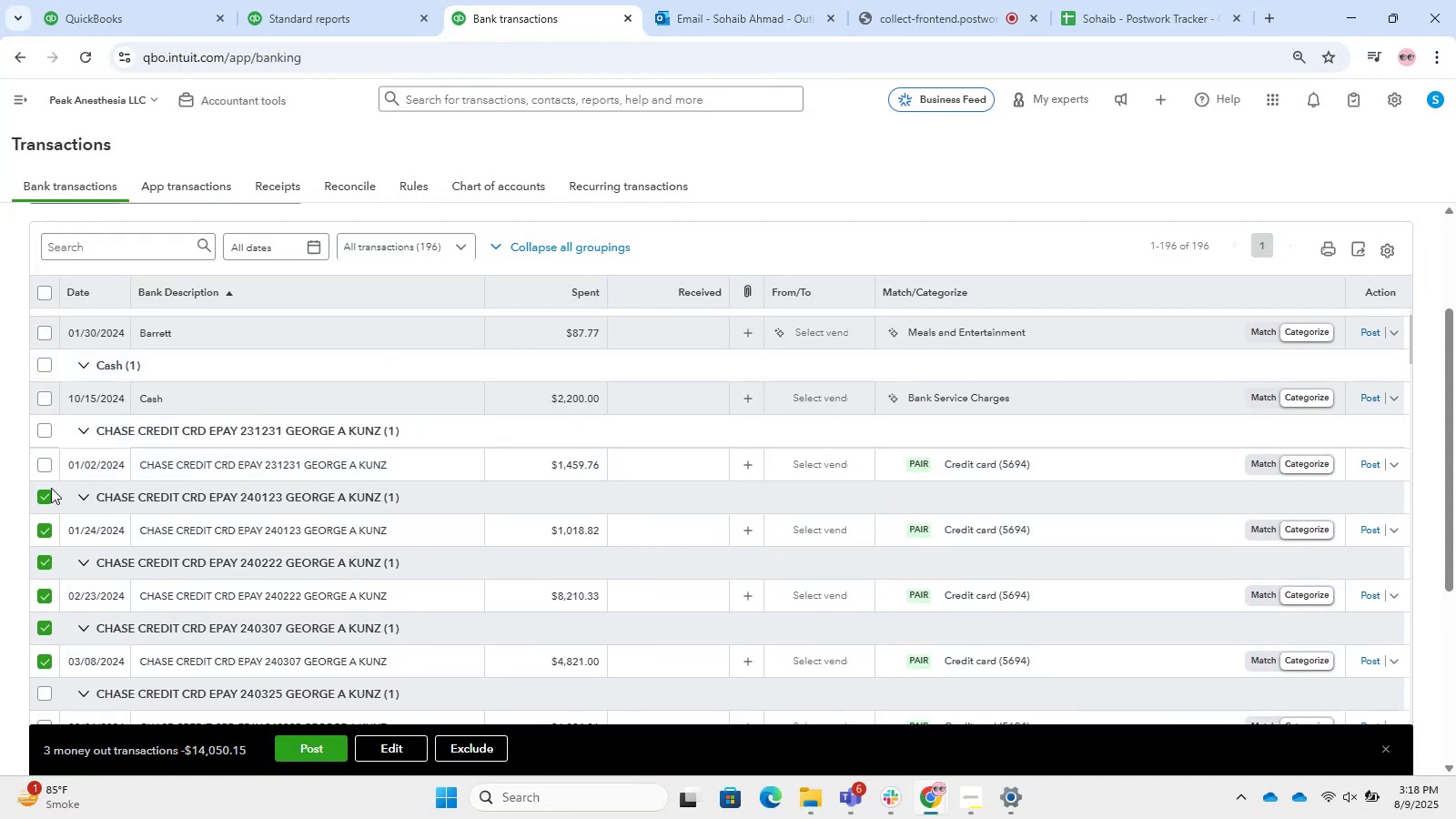 
left_click([47, 492])
 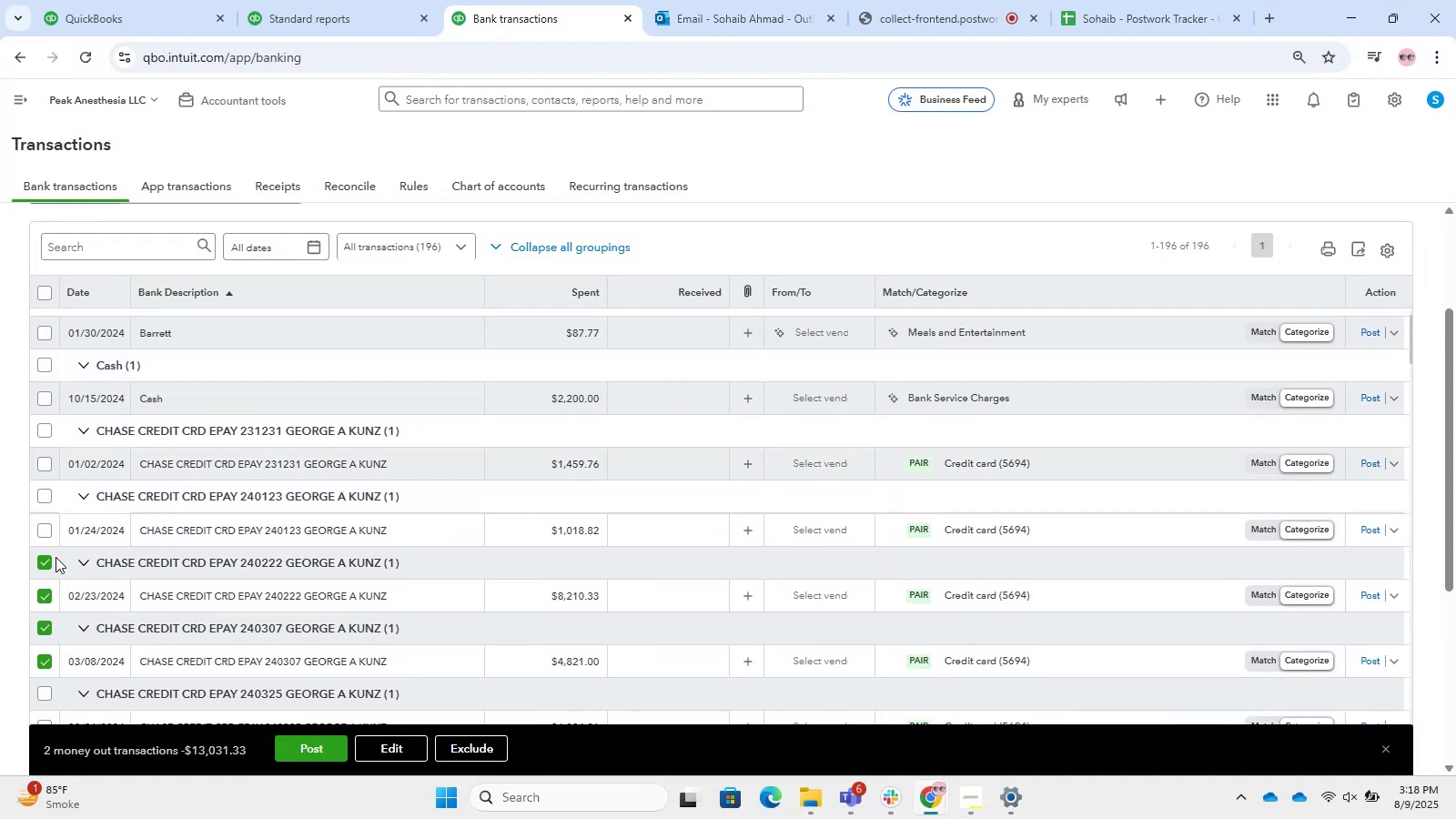 
left_click([51, 566])
 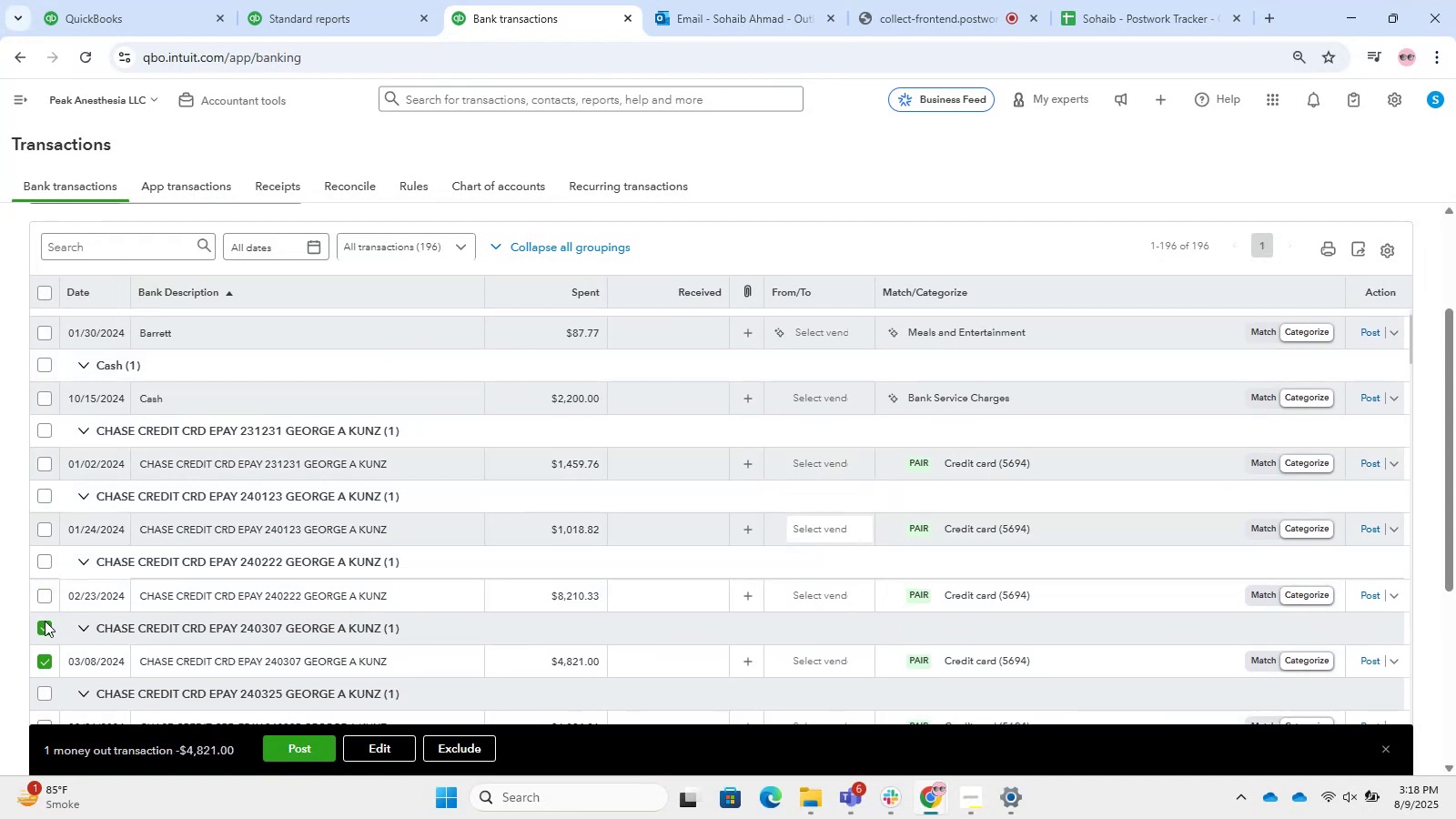 
left_click([42, 626])
 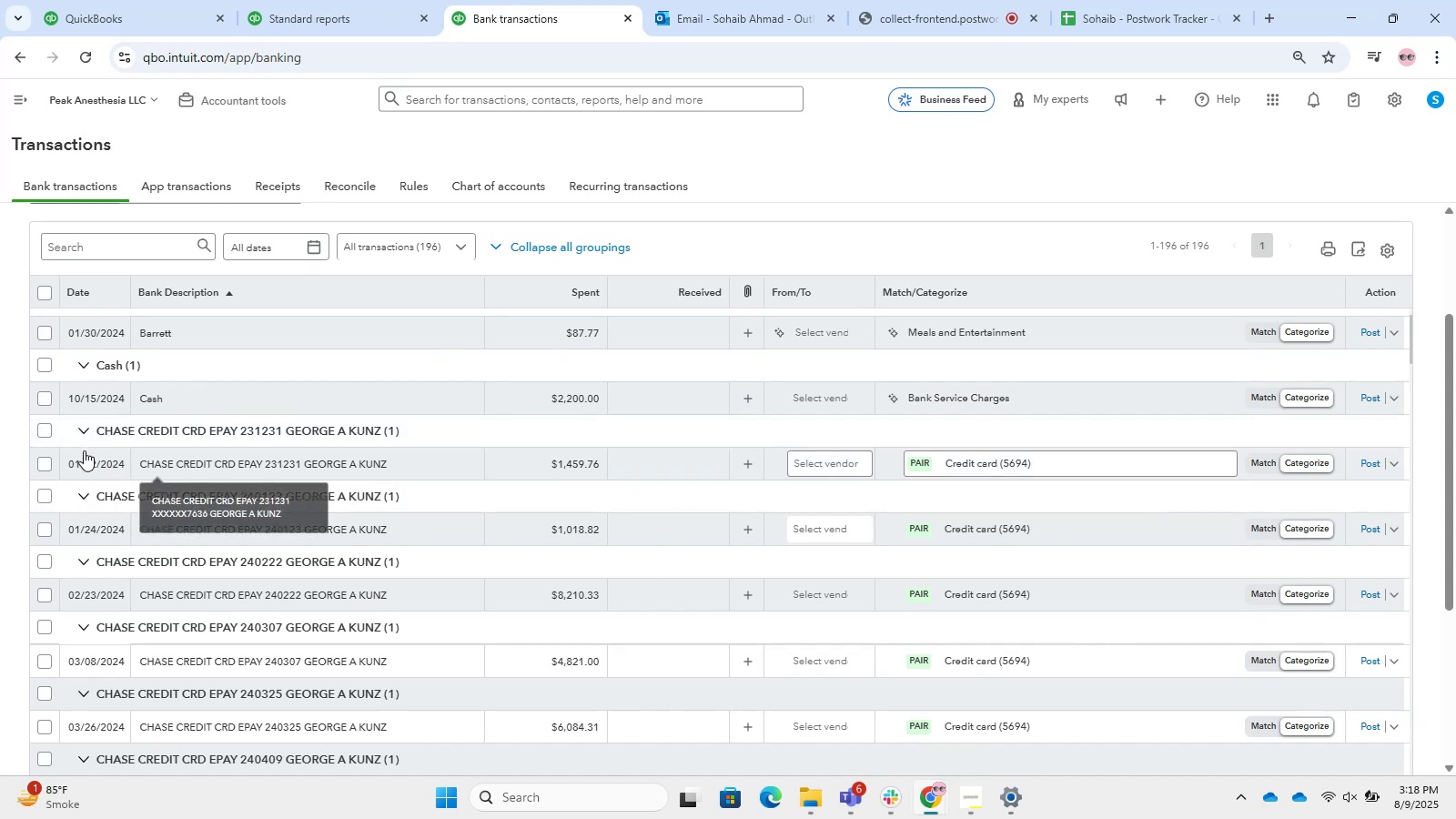 
left_click([45, 434])
 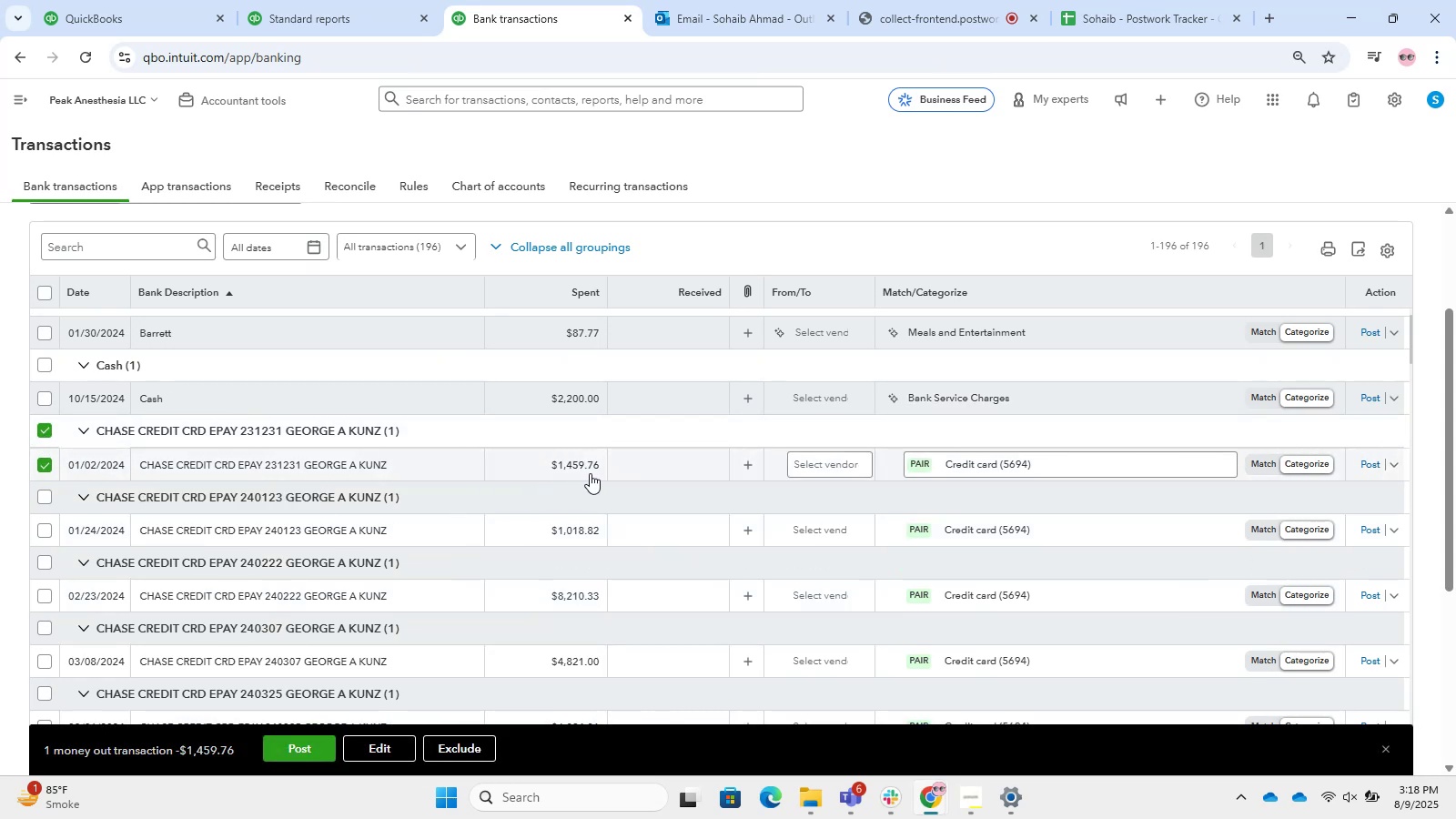 
scroll: coordinate [431, 491], scroll_direction: up, amount: 6.0
 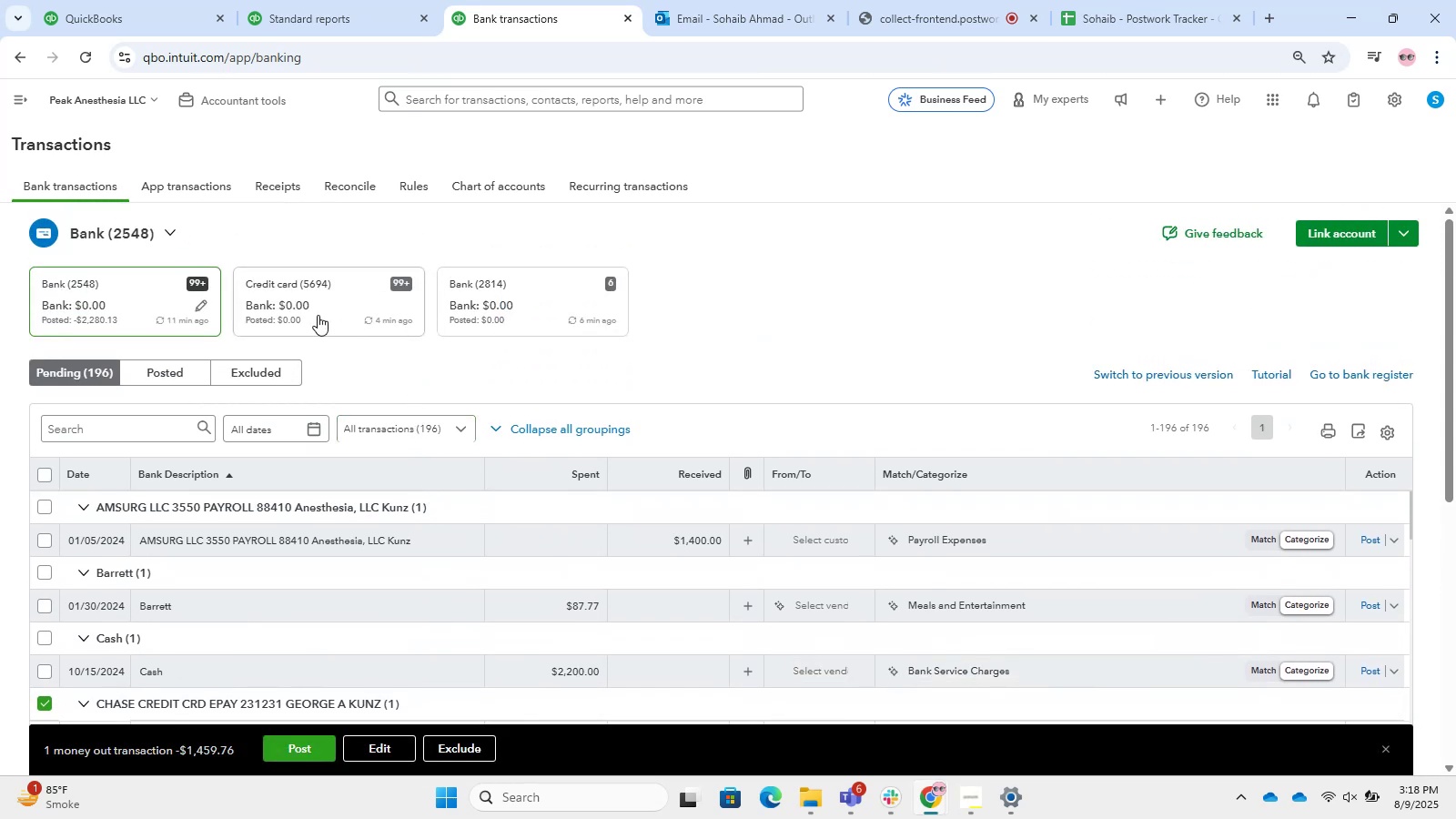 
scroll: coordinate [339, 419], scroll_direction: down, amount: 4.0
 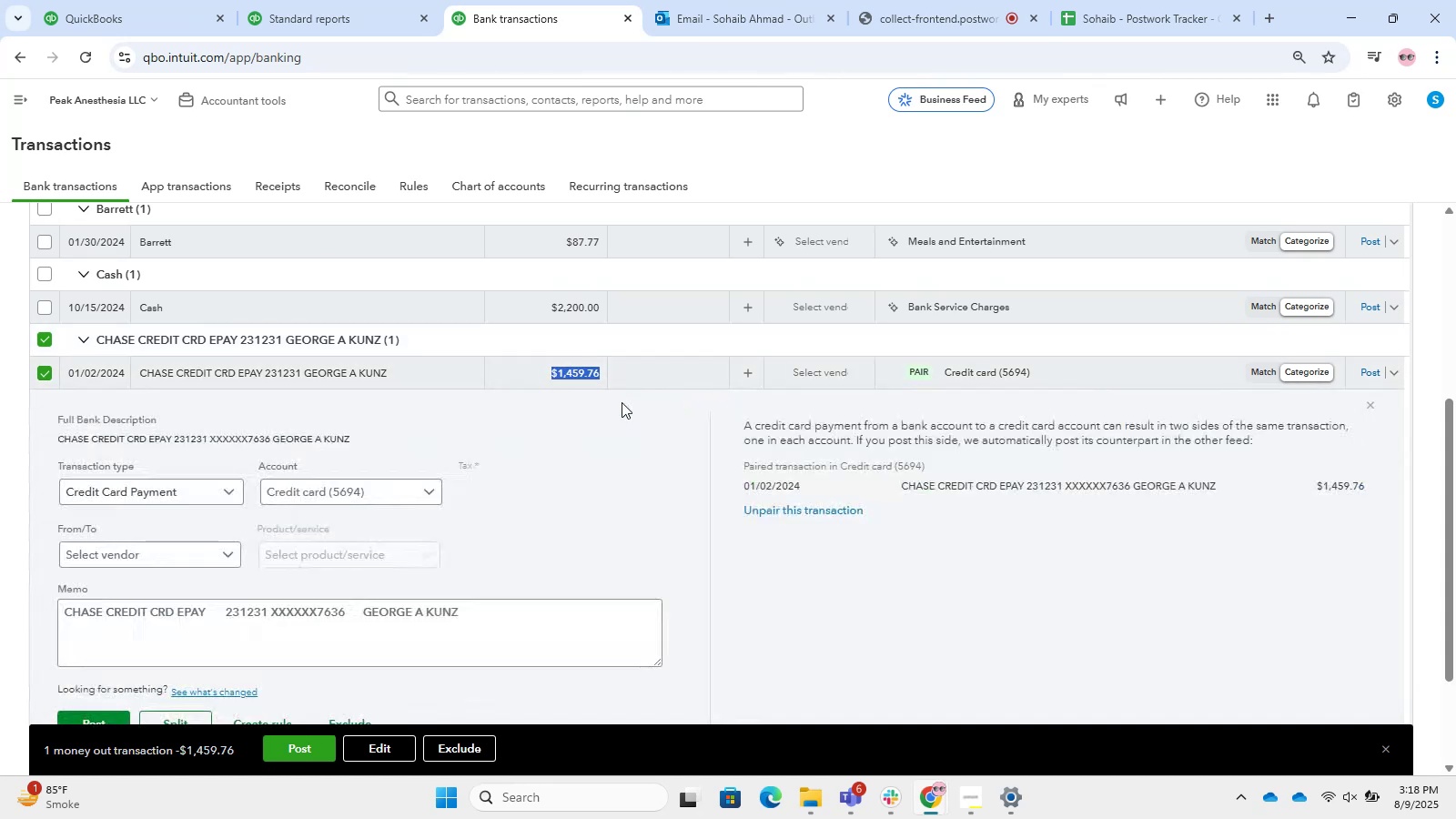 
key(Control+C)
 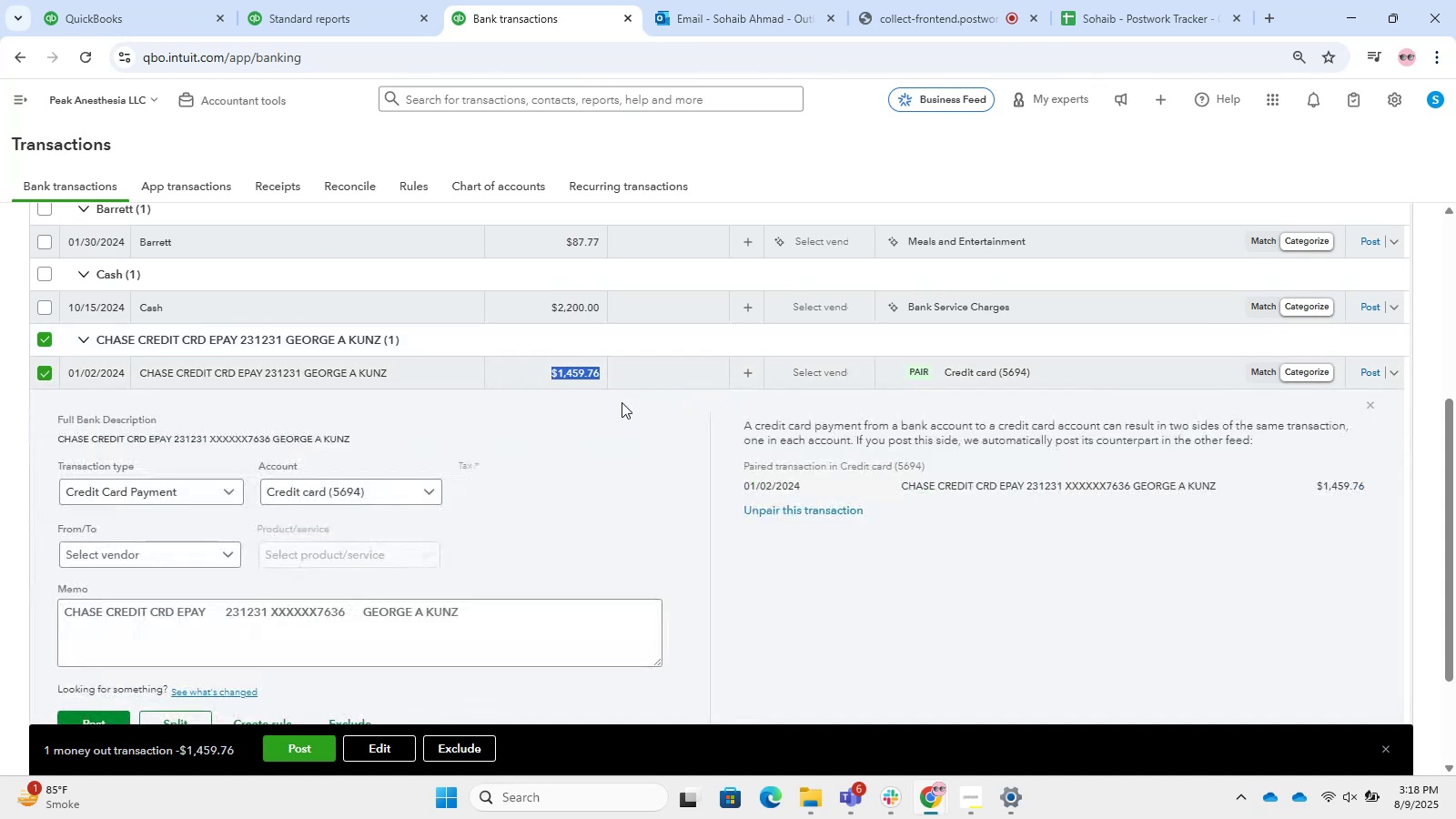 
key(Control+C)
 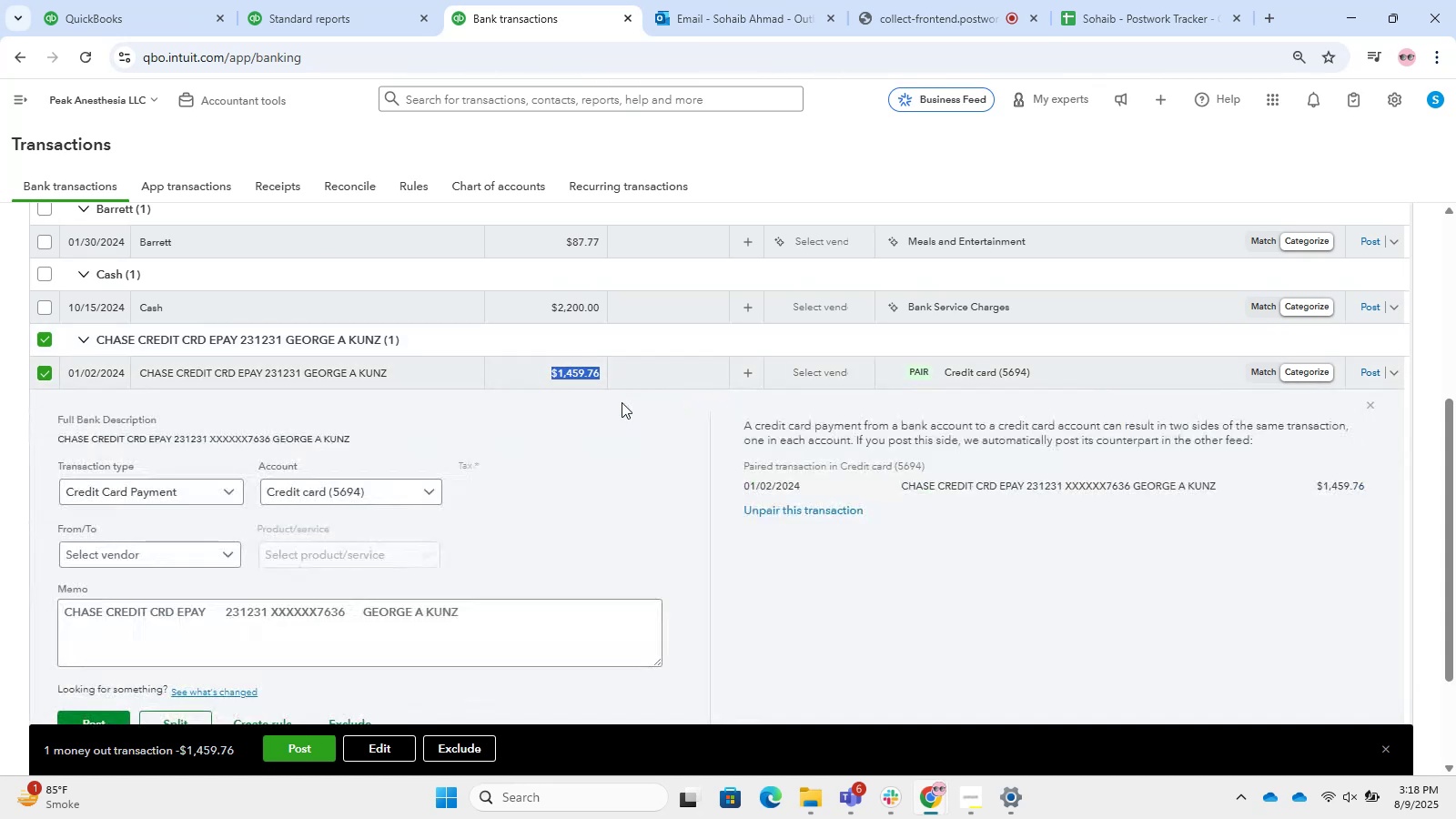 
key(Control+C)
 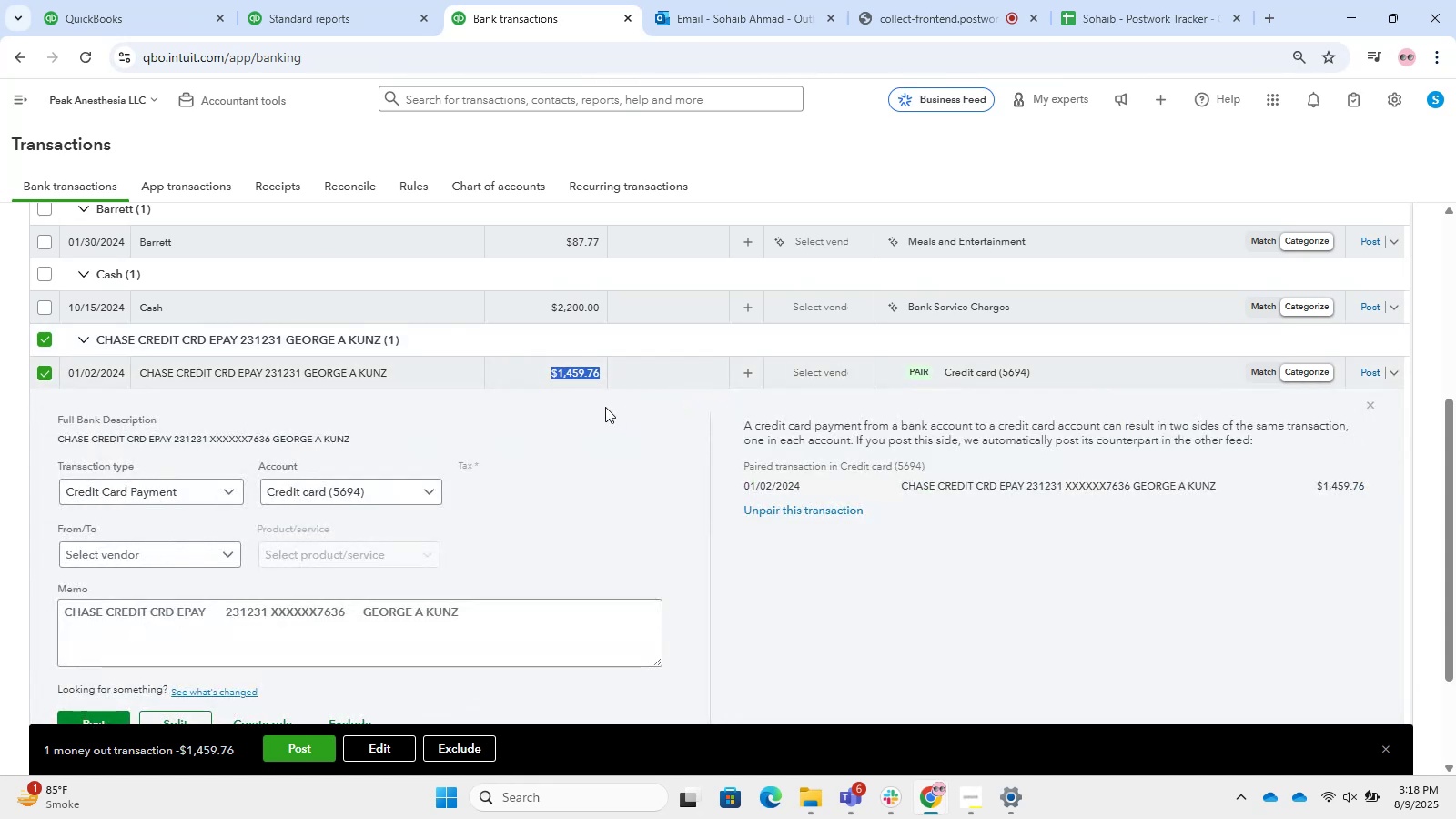 
scroll: coordinate [432, 308], scroll_direction: up, amount: 4.0
 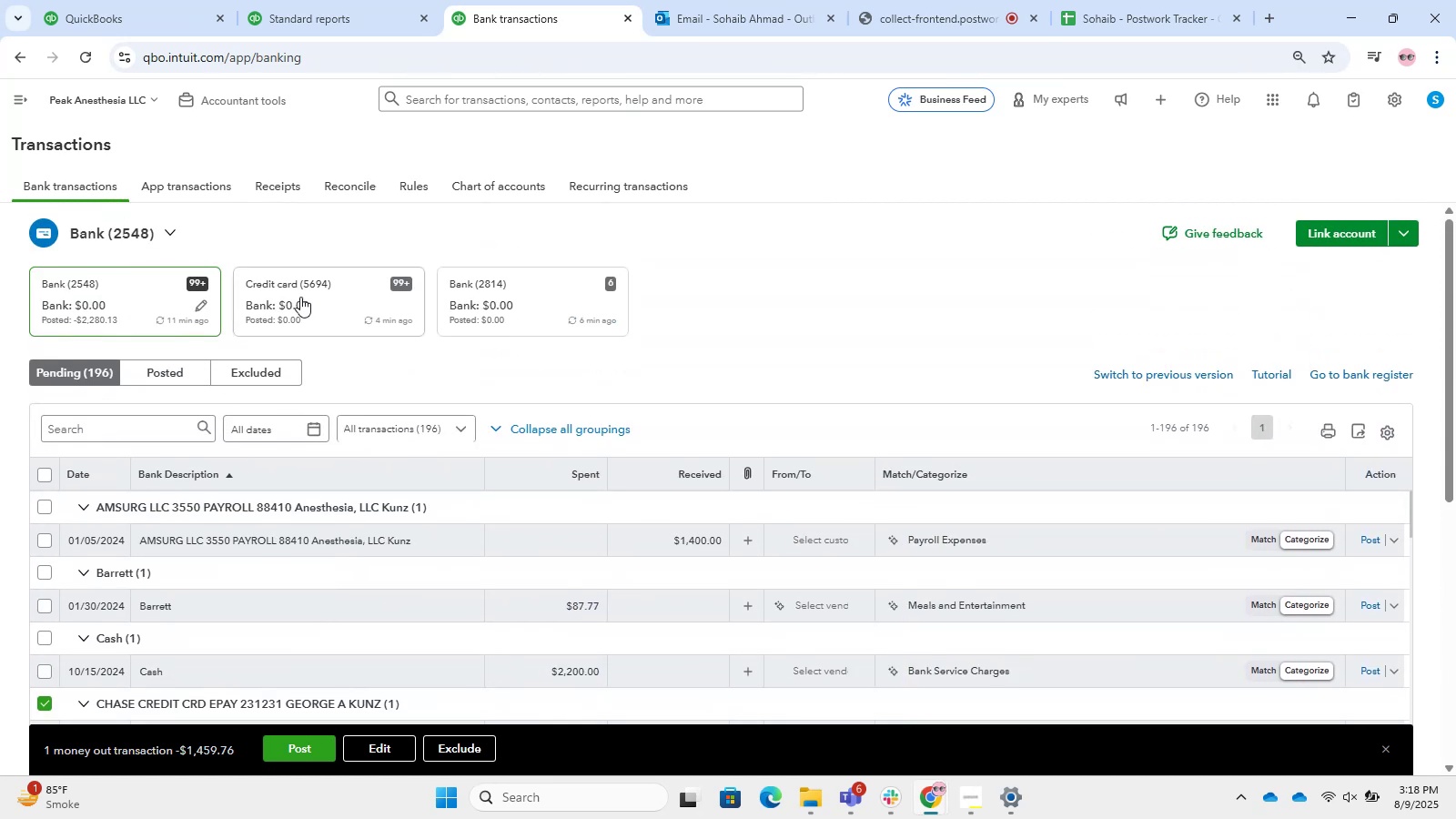 
left_click([298, 297])
 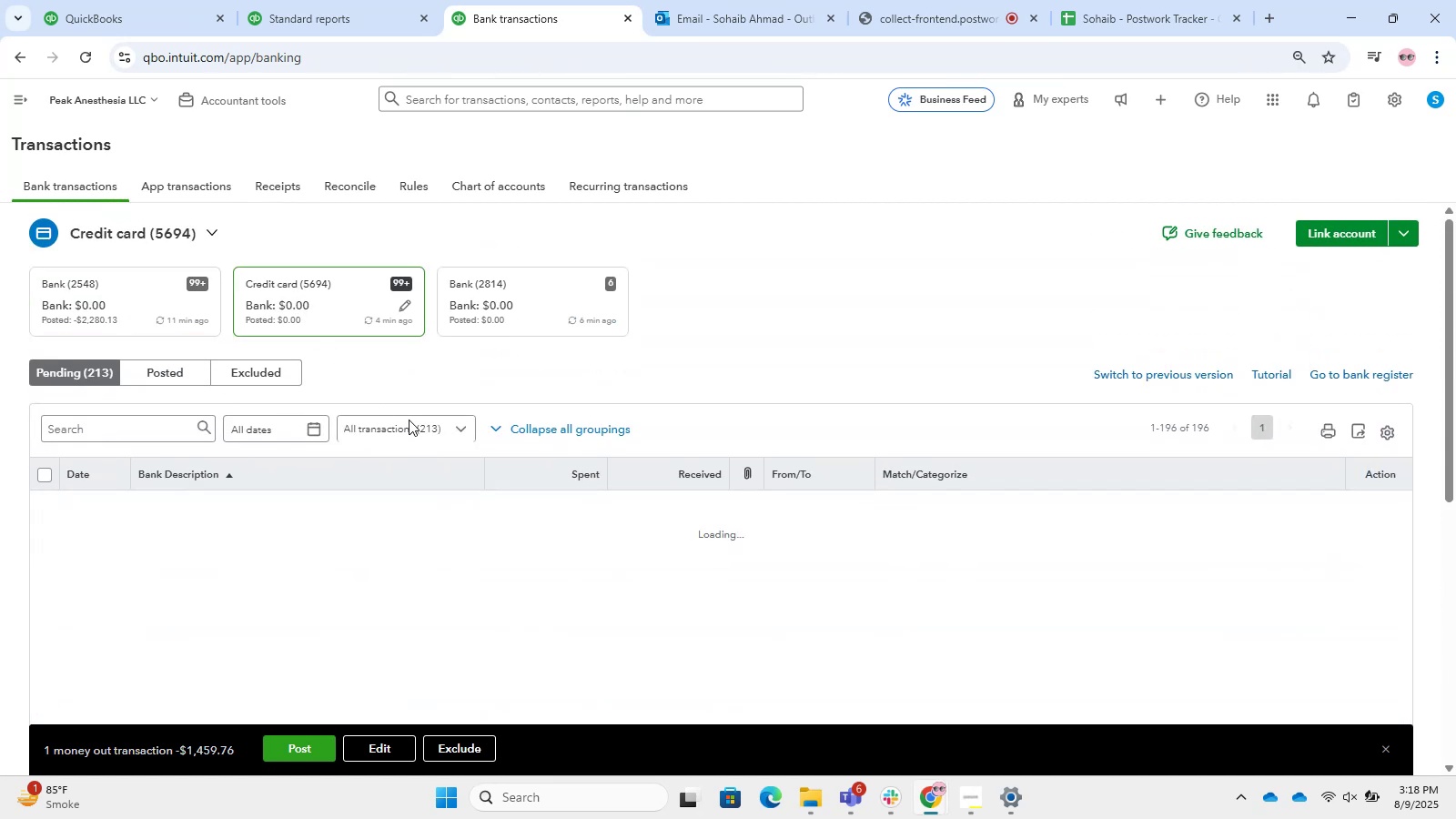 
scroll: coordinate [852, 329], scroll_direction: down, amount: 1.0
 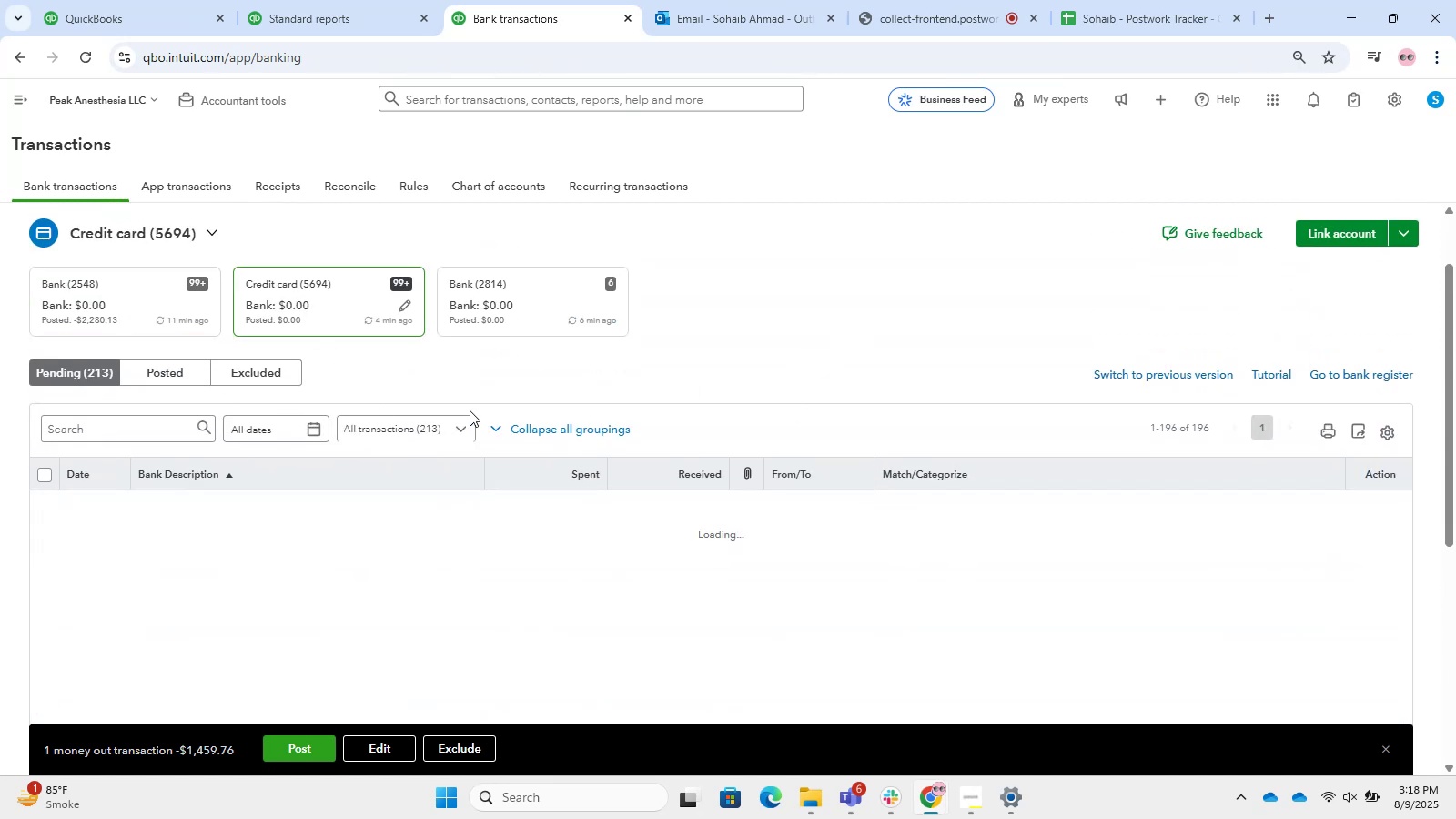 
left_click([146, 429])
 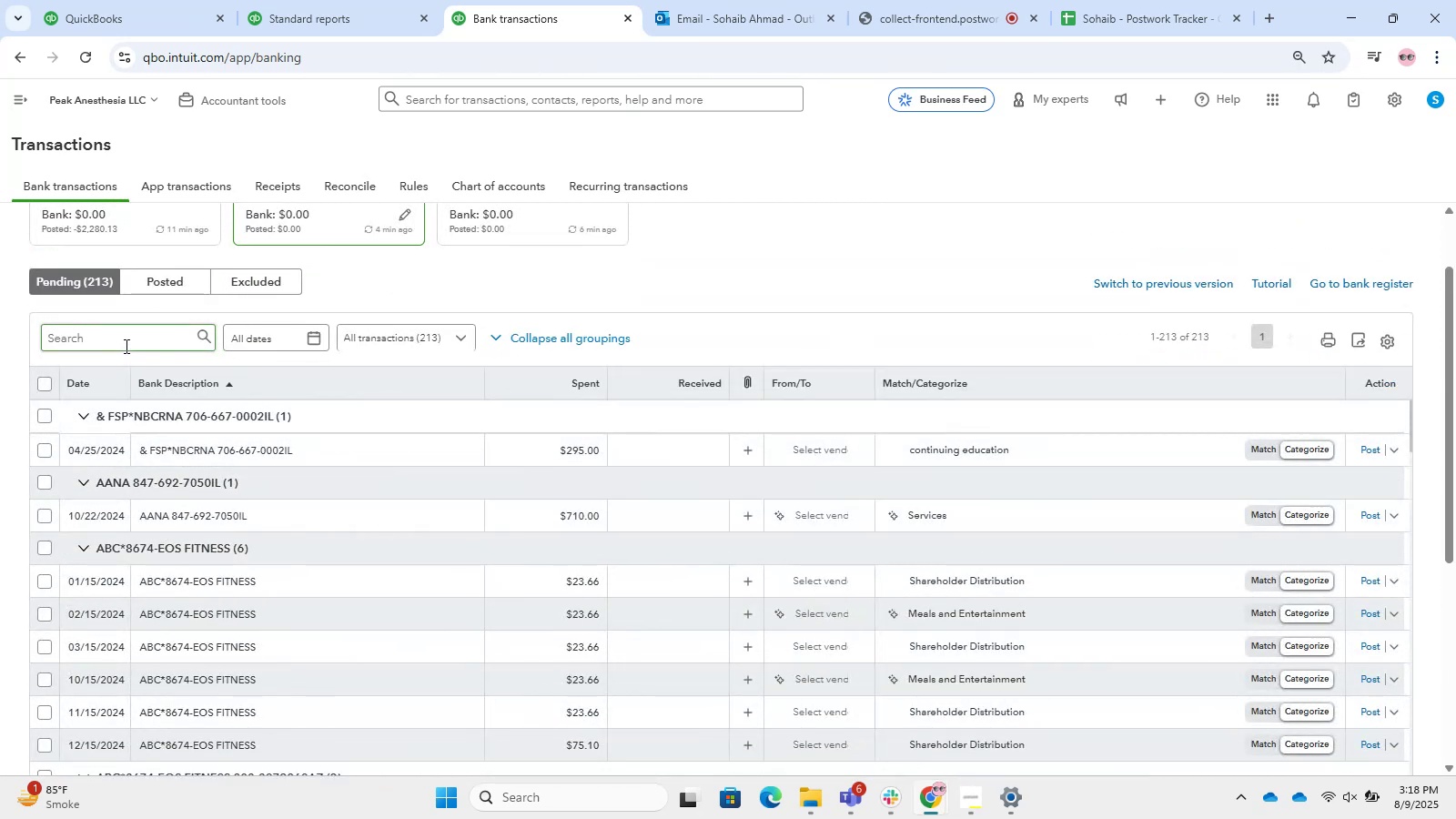 
left_click([125, 346])
 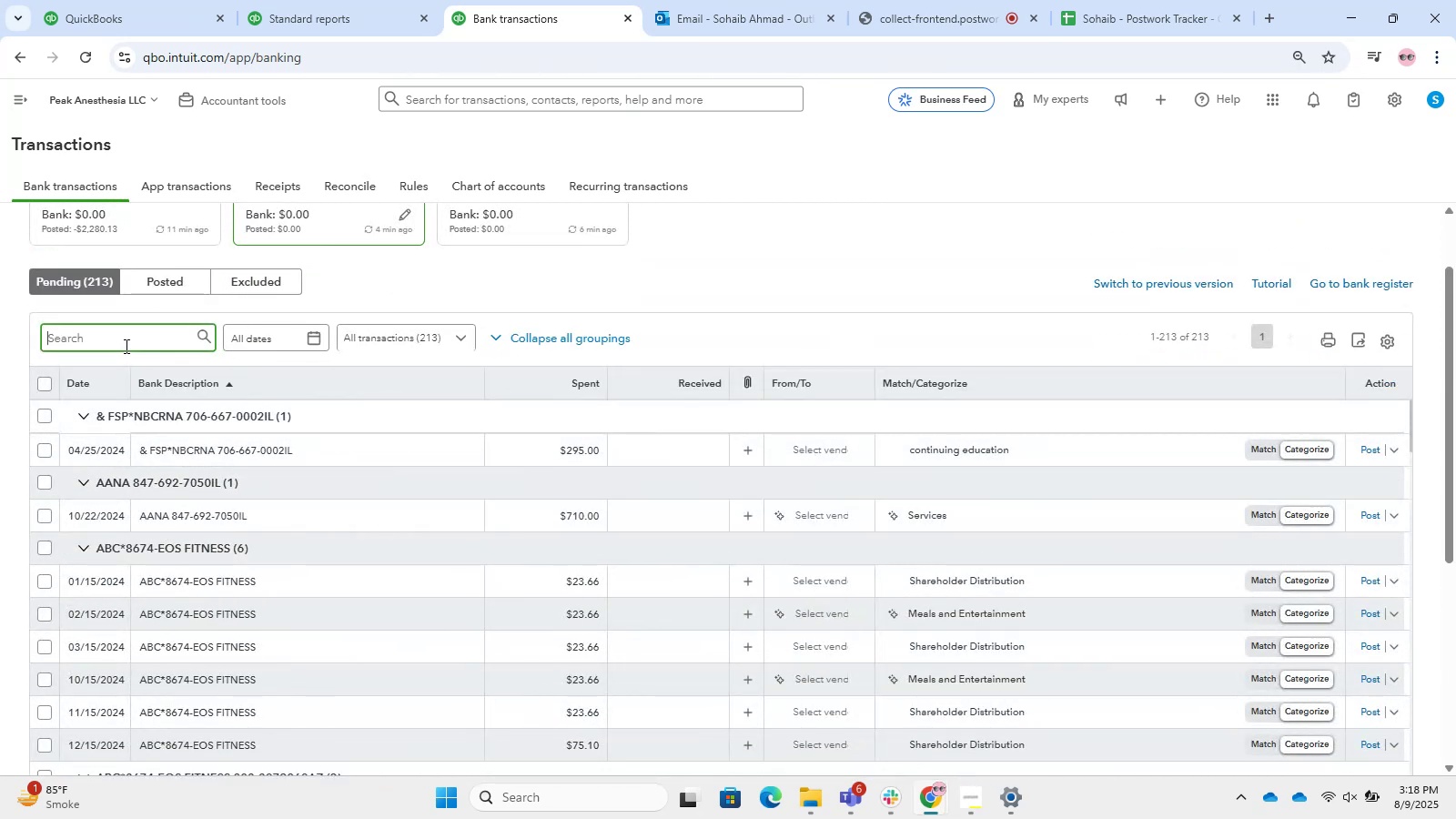 
key(Control+V)
 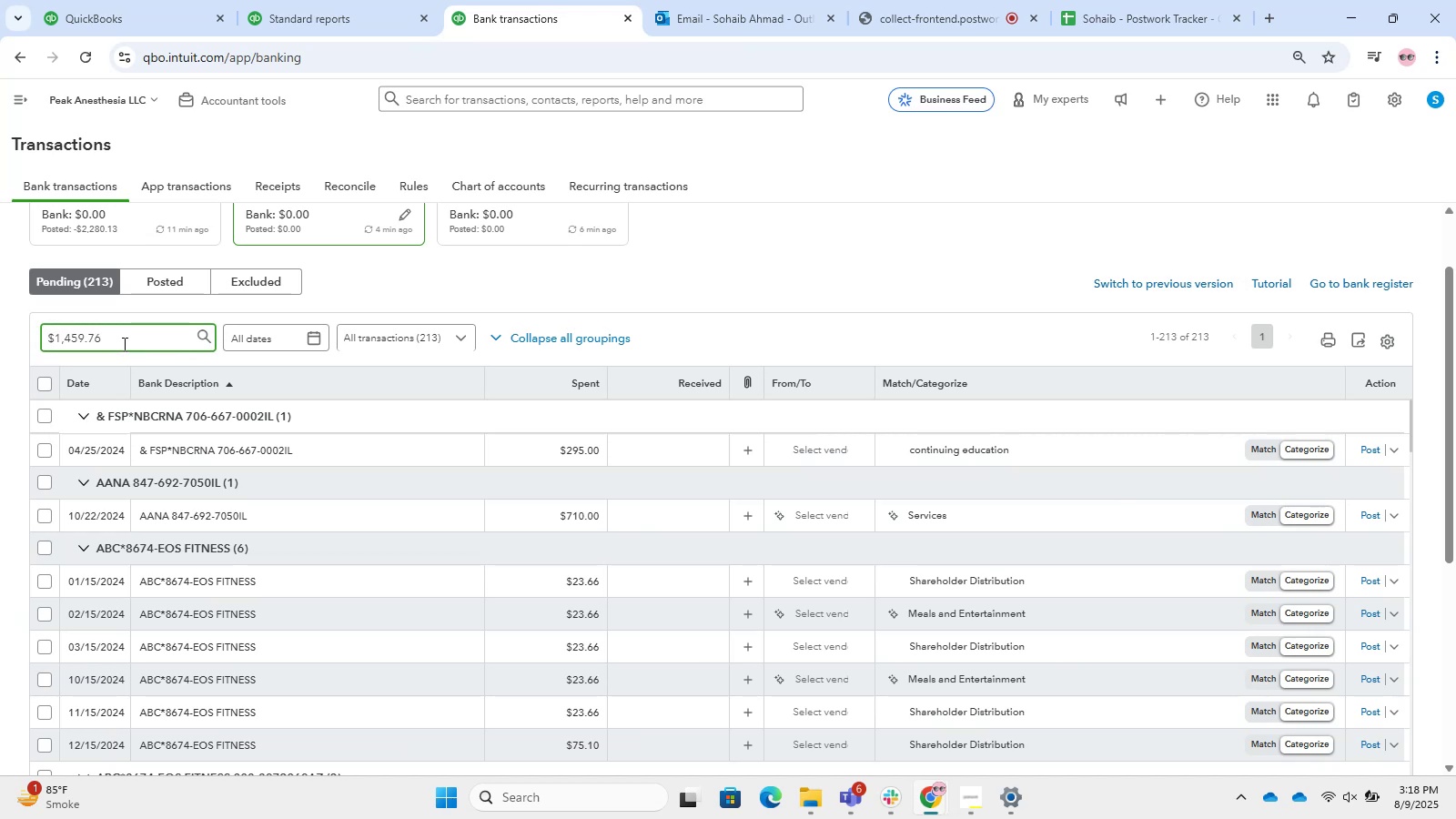 
key(Backspace)
 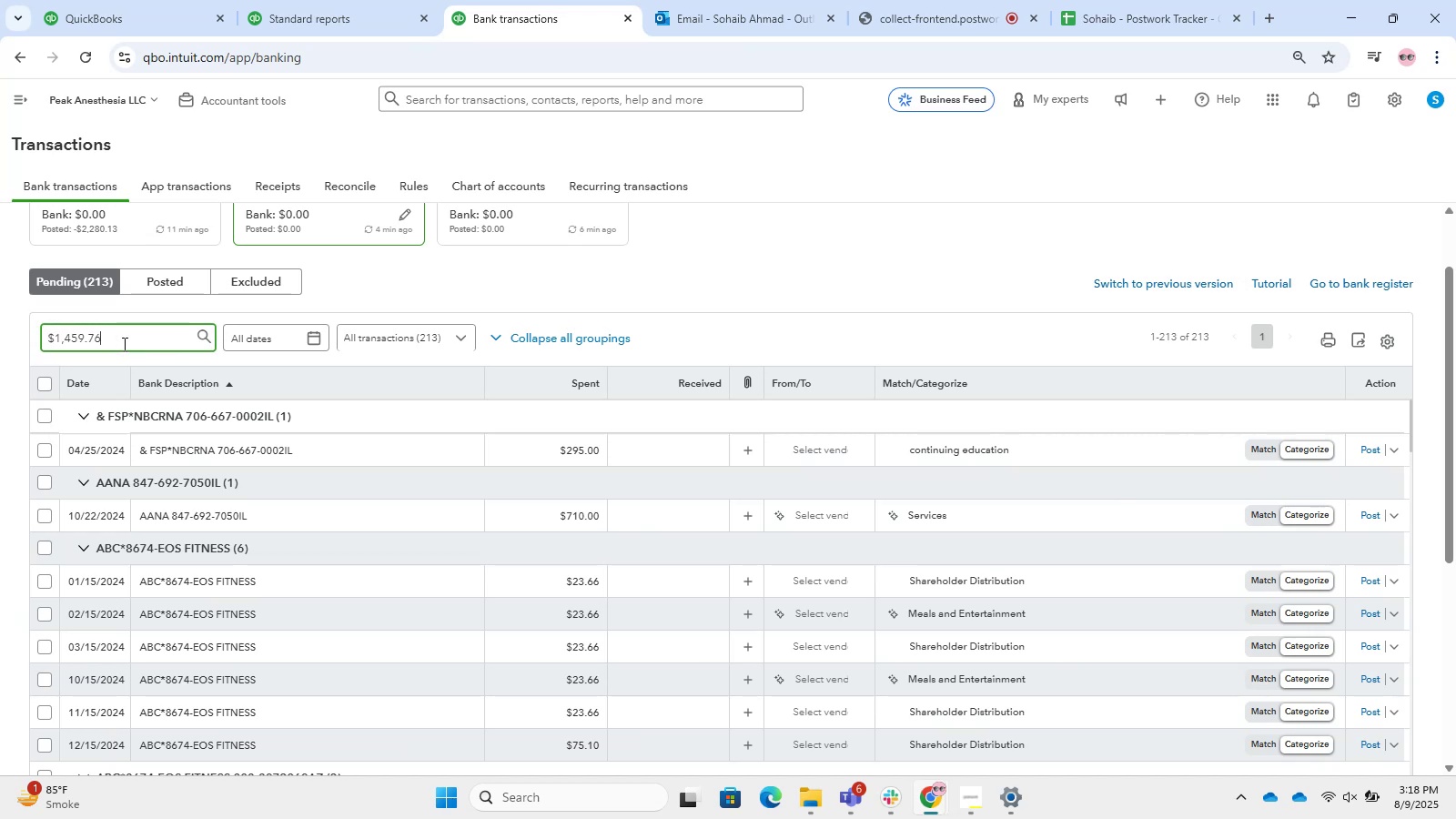 
key(Backspace)
 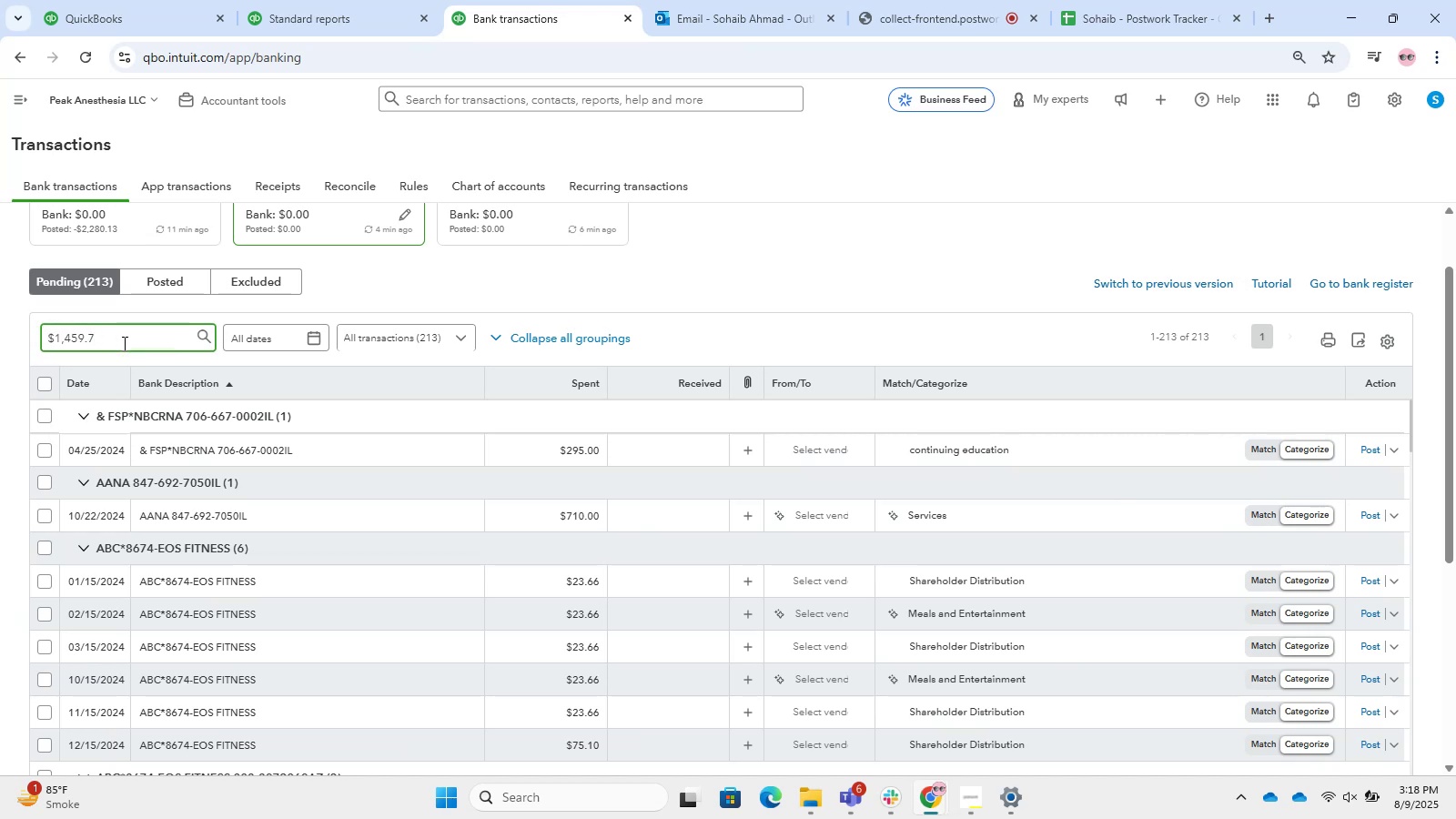 
key(Numpad6)
 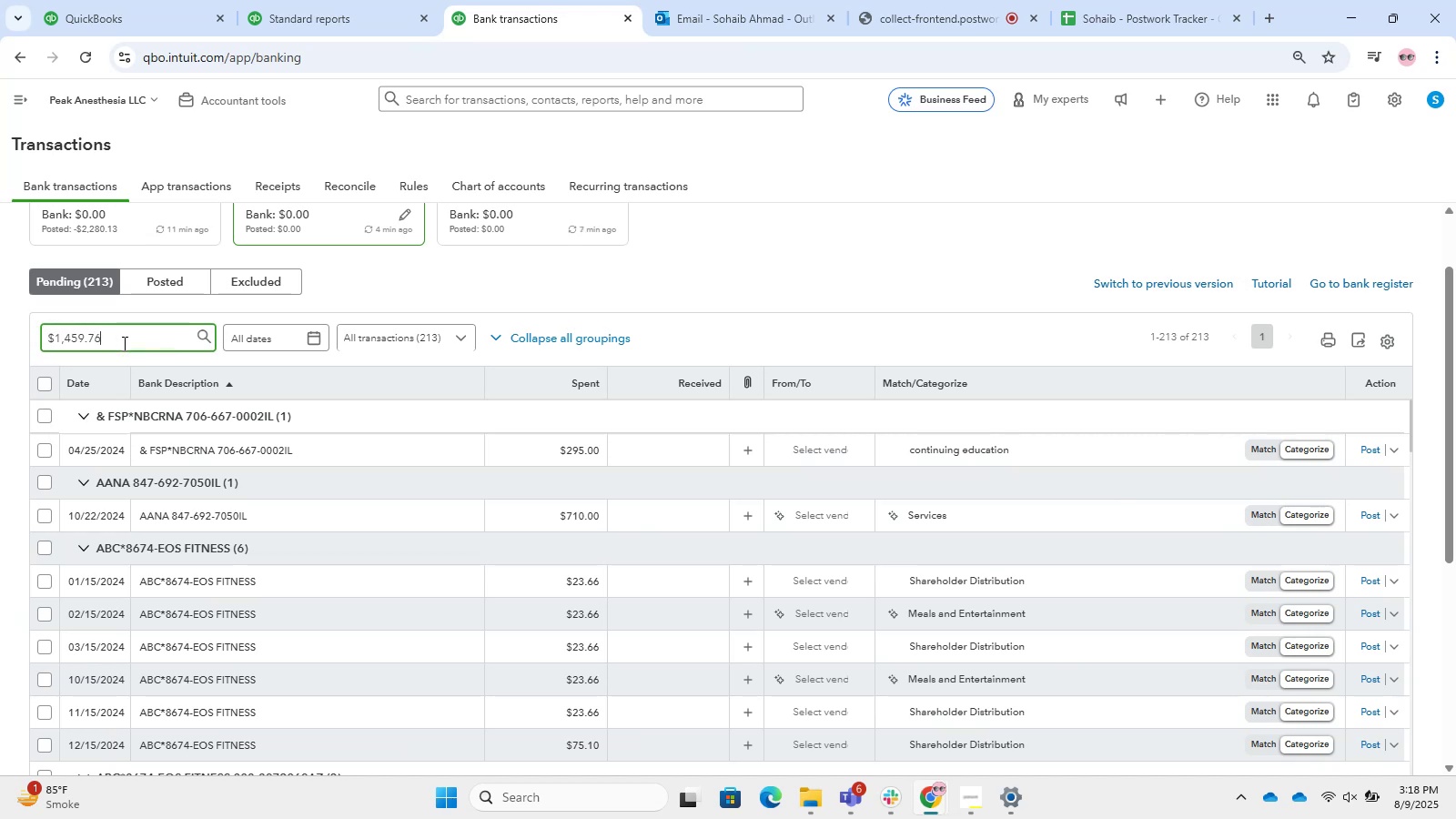 
key(NumpadEnter)
 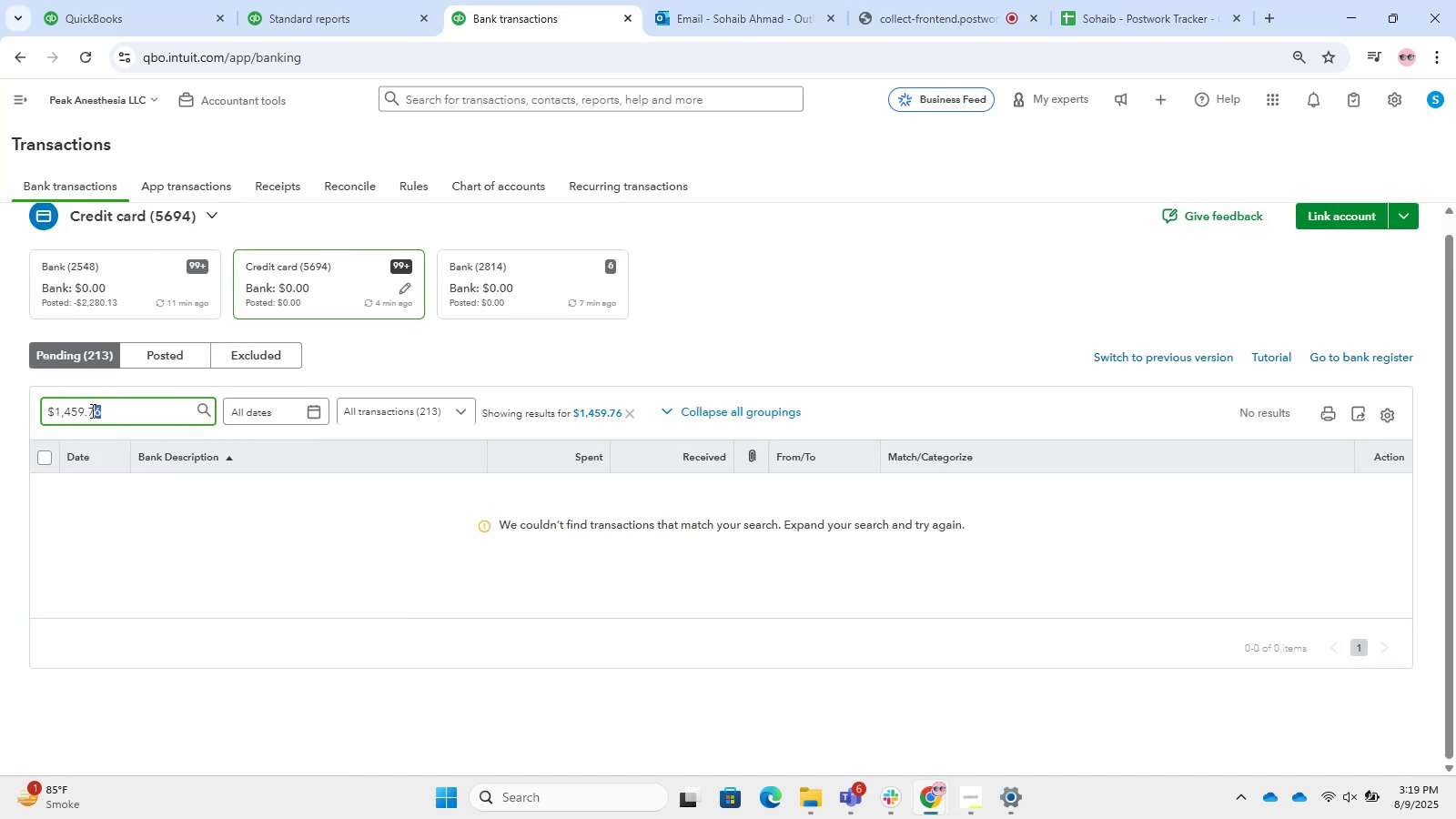 
key(Backspace)
 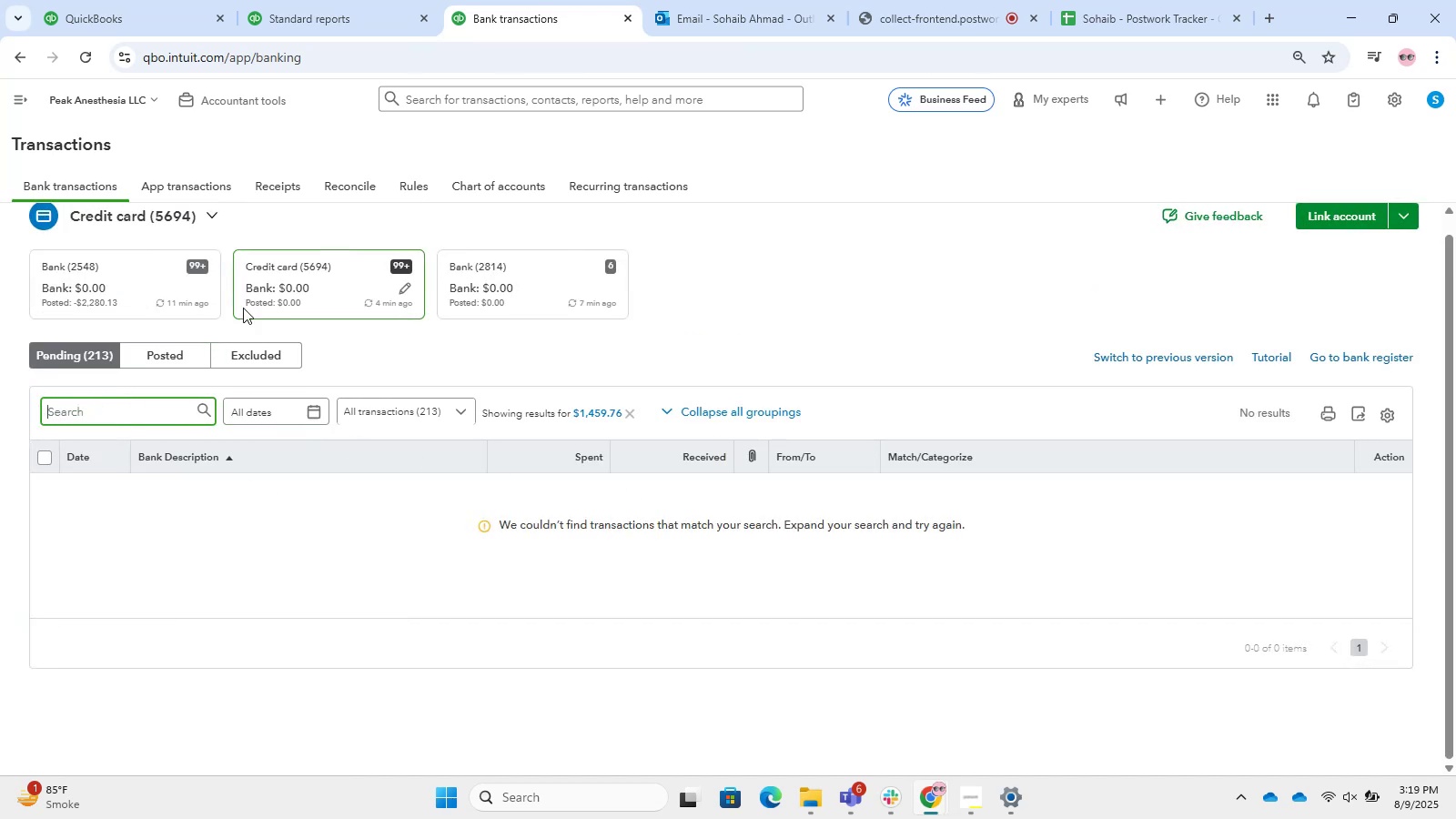 
left_click([187, 286])
 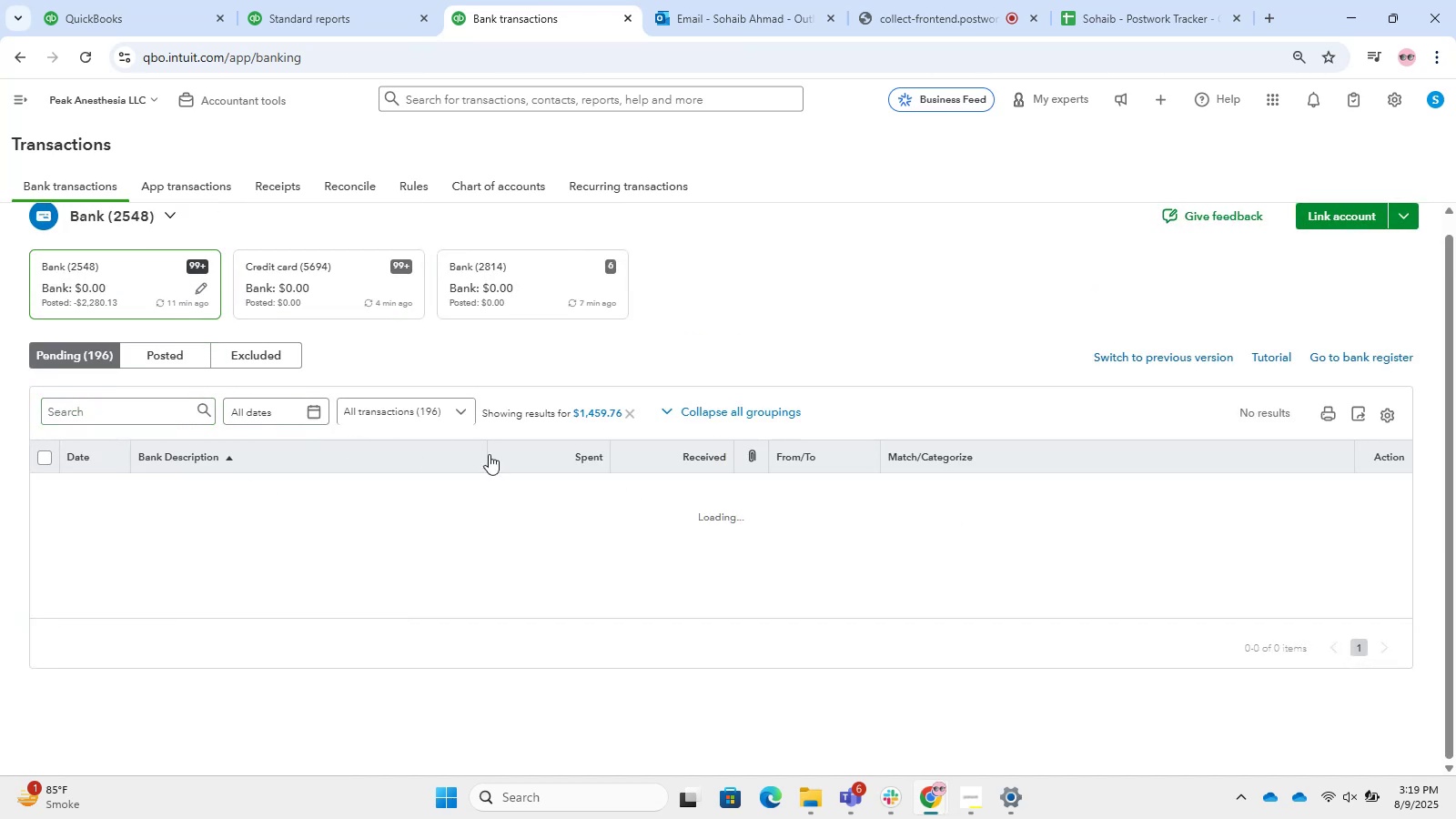 
scroll: coordinate [333, 471], scroll_direction: down, amount: 3.0
 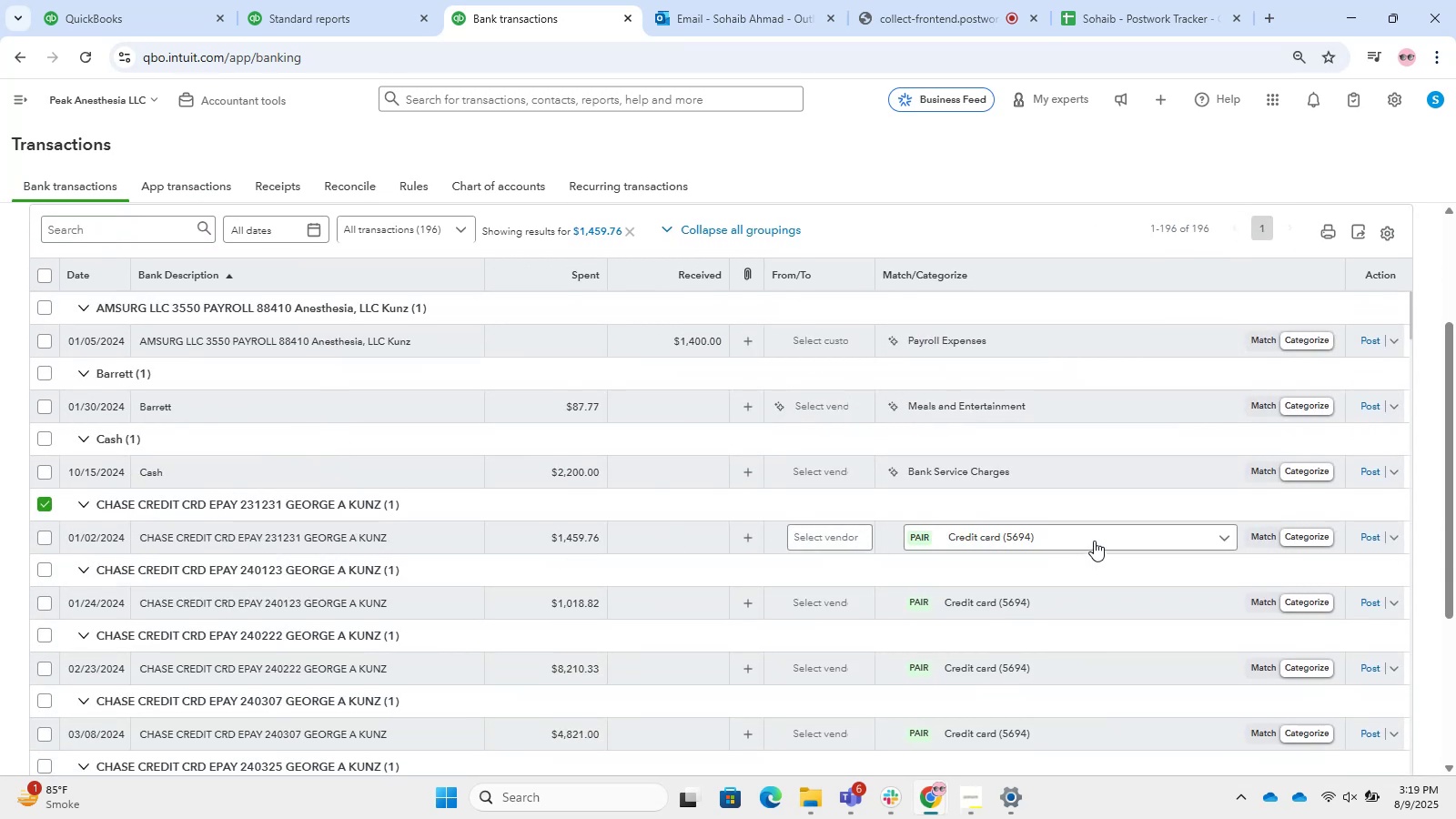 
left_click([1094, 541])
 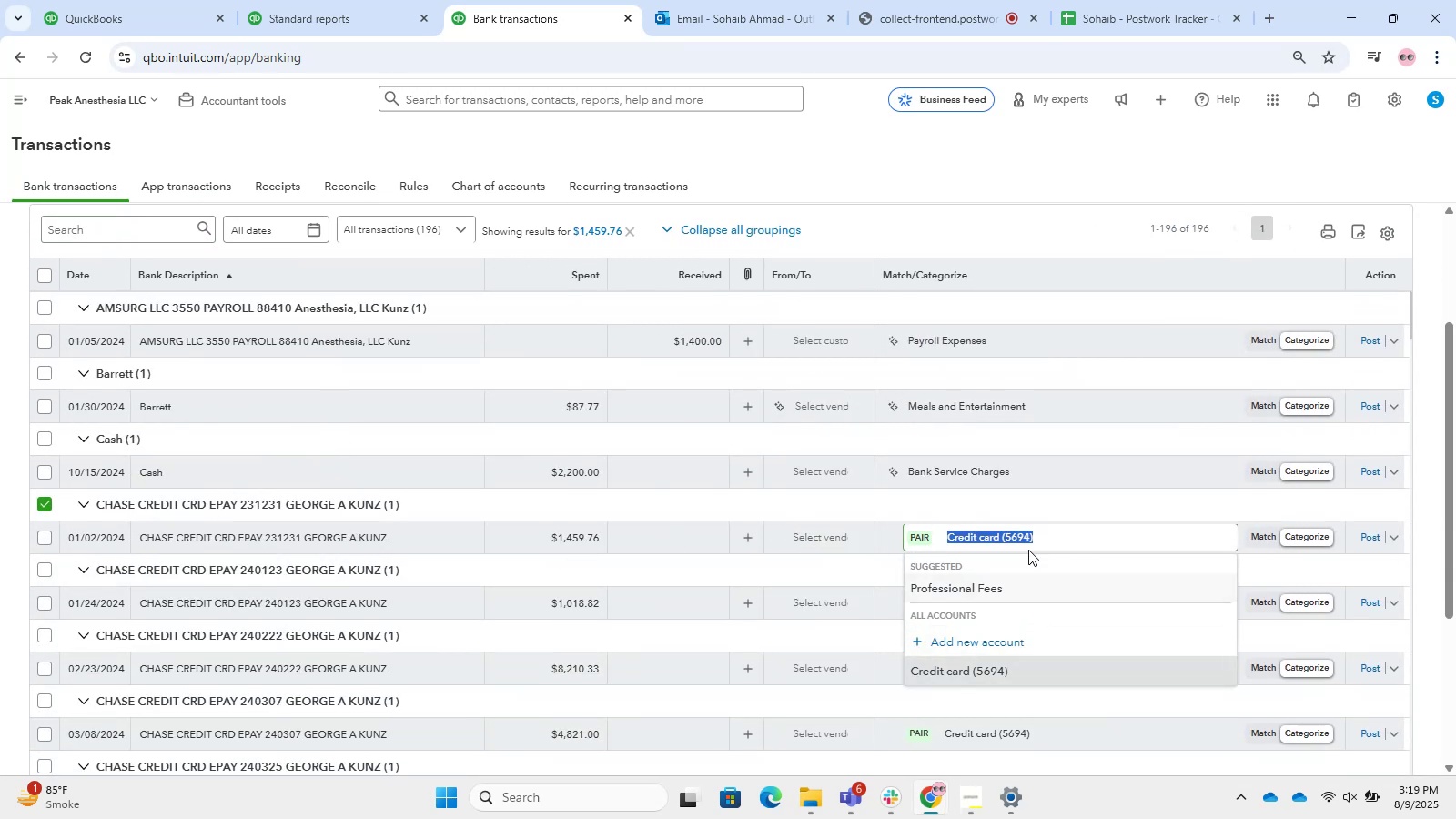 
left_click([1066, 525])
 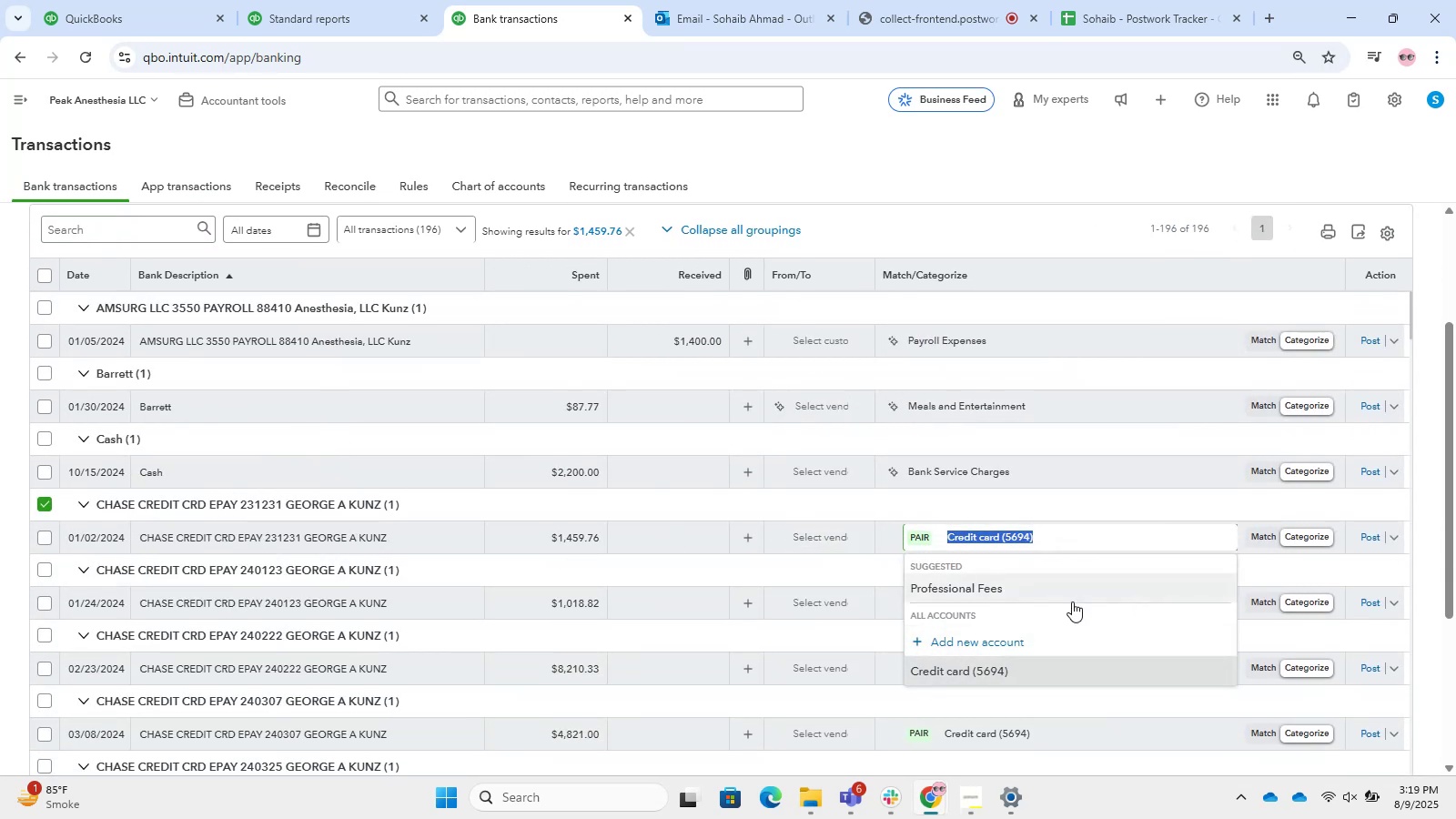 
left_click([48, 505])
 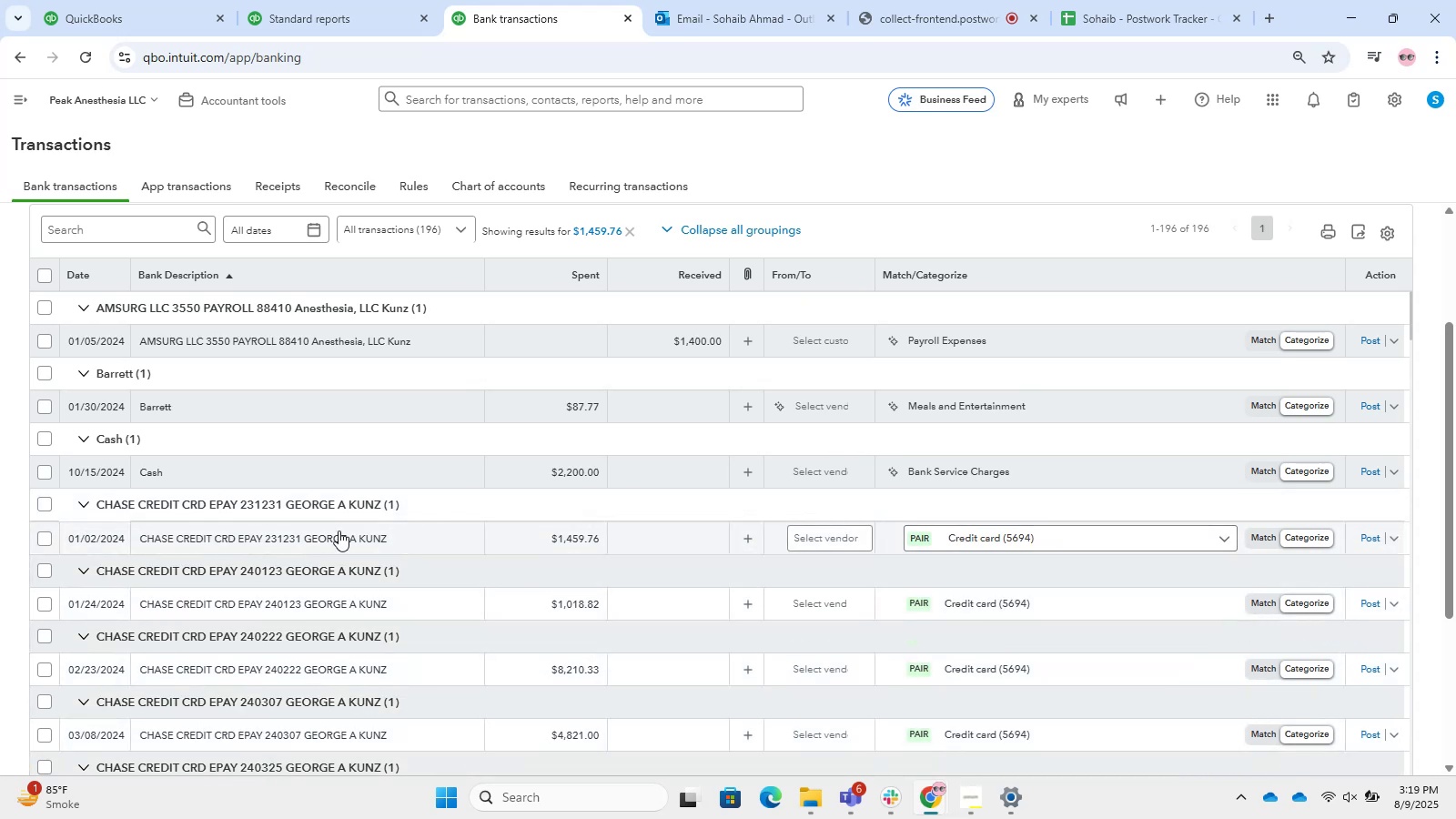 
scroll: coordinate [344, 544], scroll_direction: down, amount: 7.0
 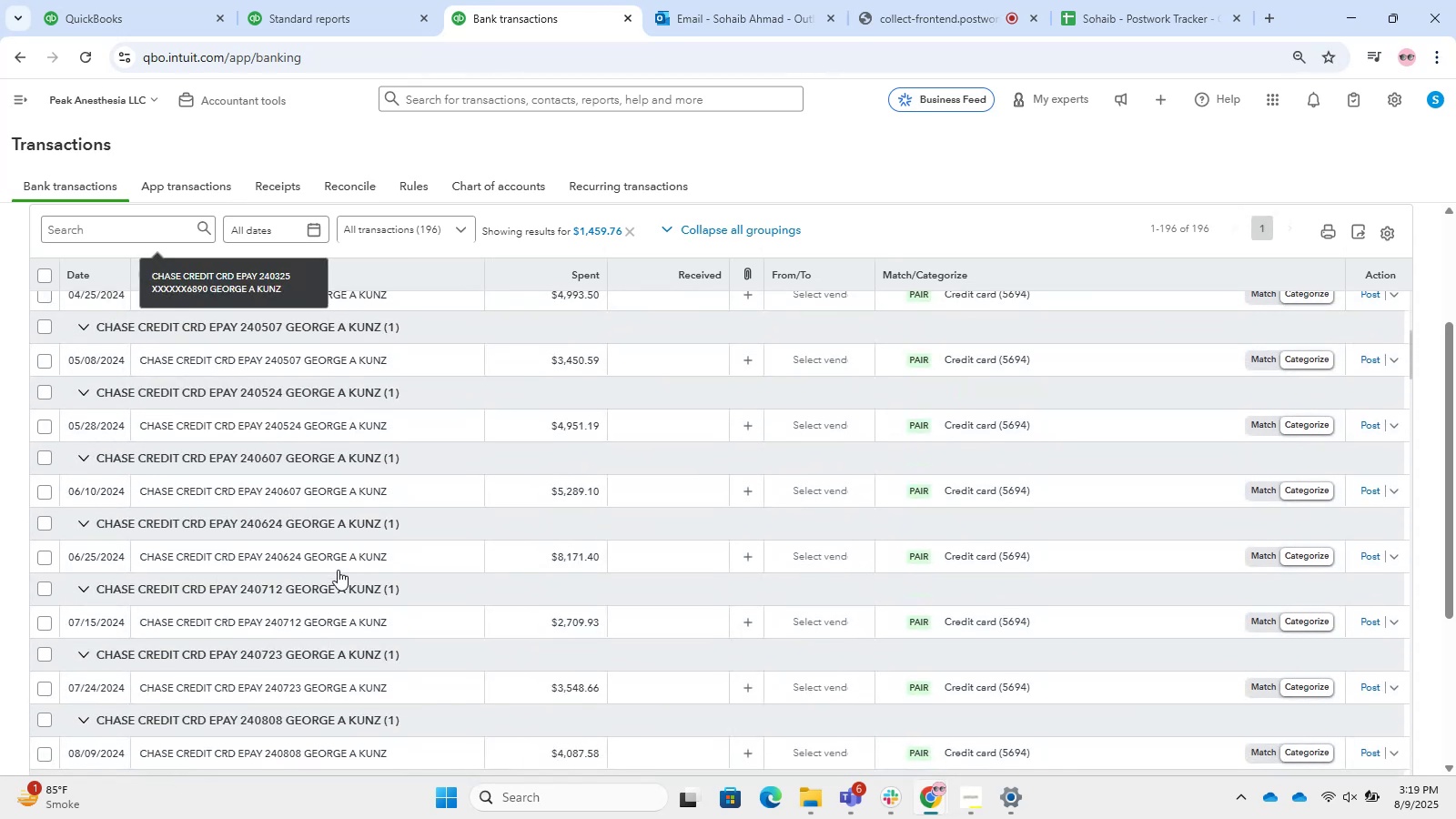 
scroll: coordinate [336, 582], scroll_direction: up, amount: 11.0
 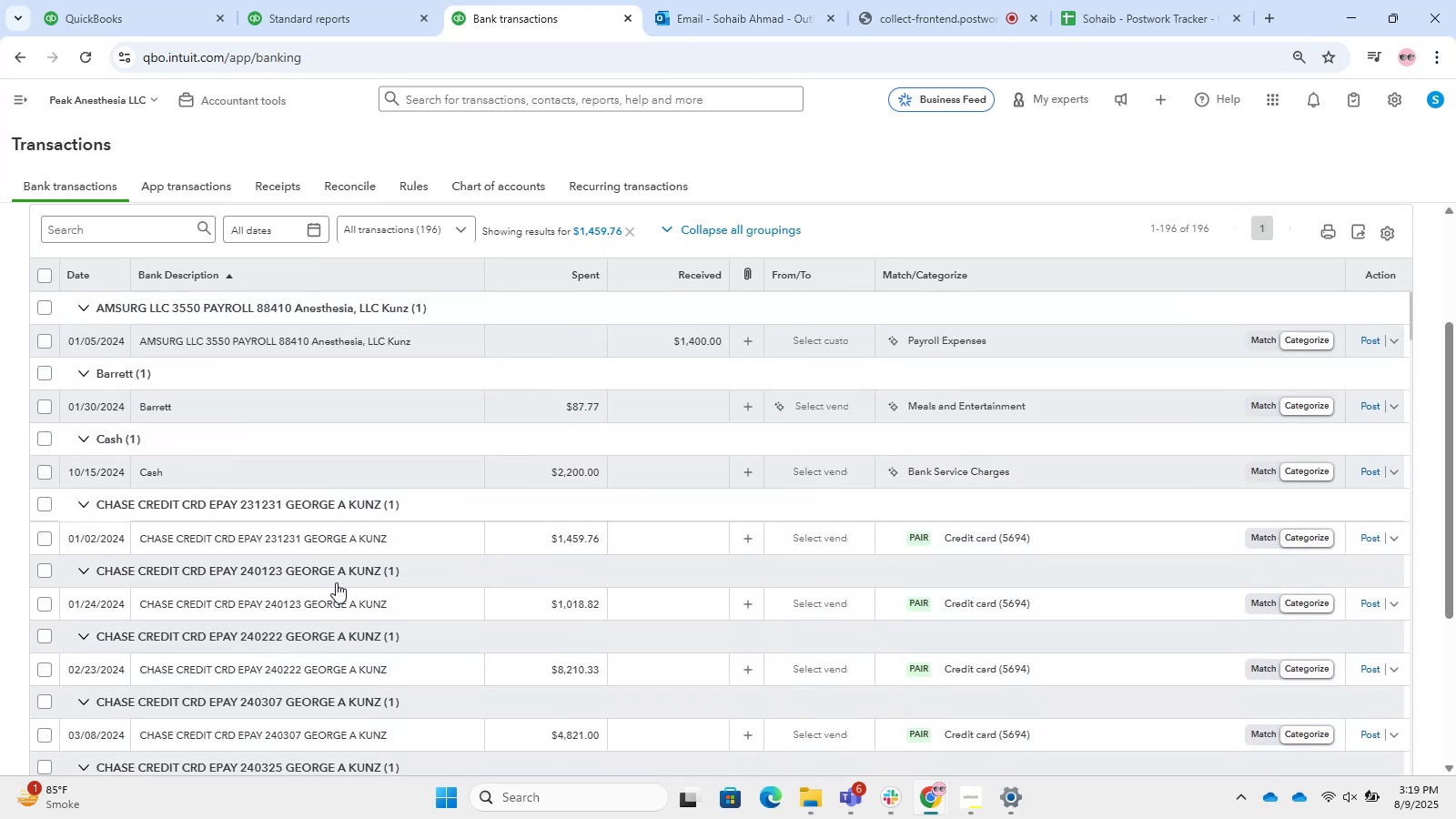 
scroll: coordinate [364, 601], scroll_direction: down, amount: 2.0
 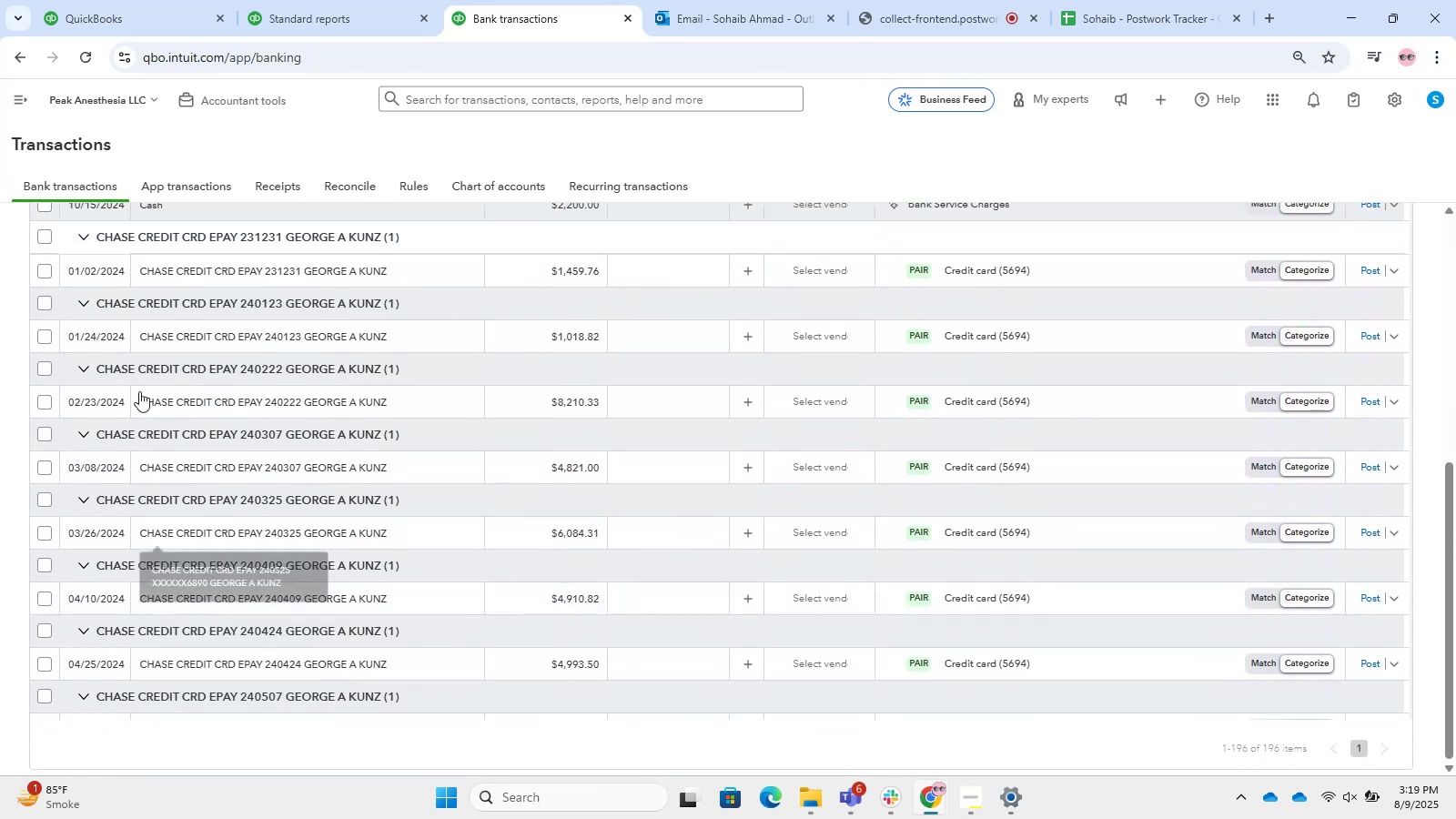 
scroll: coordinate [100, 339], scroll_direction: up, amount: 1.0
 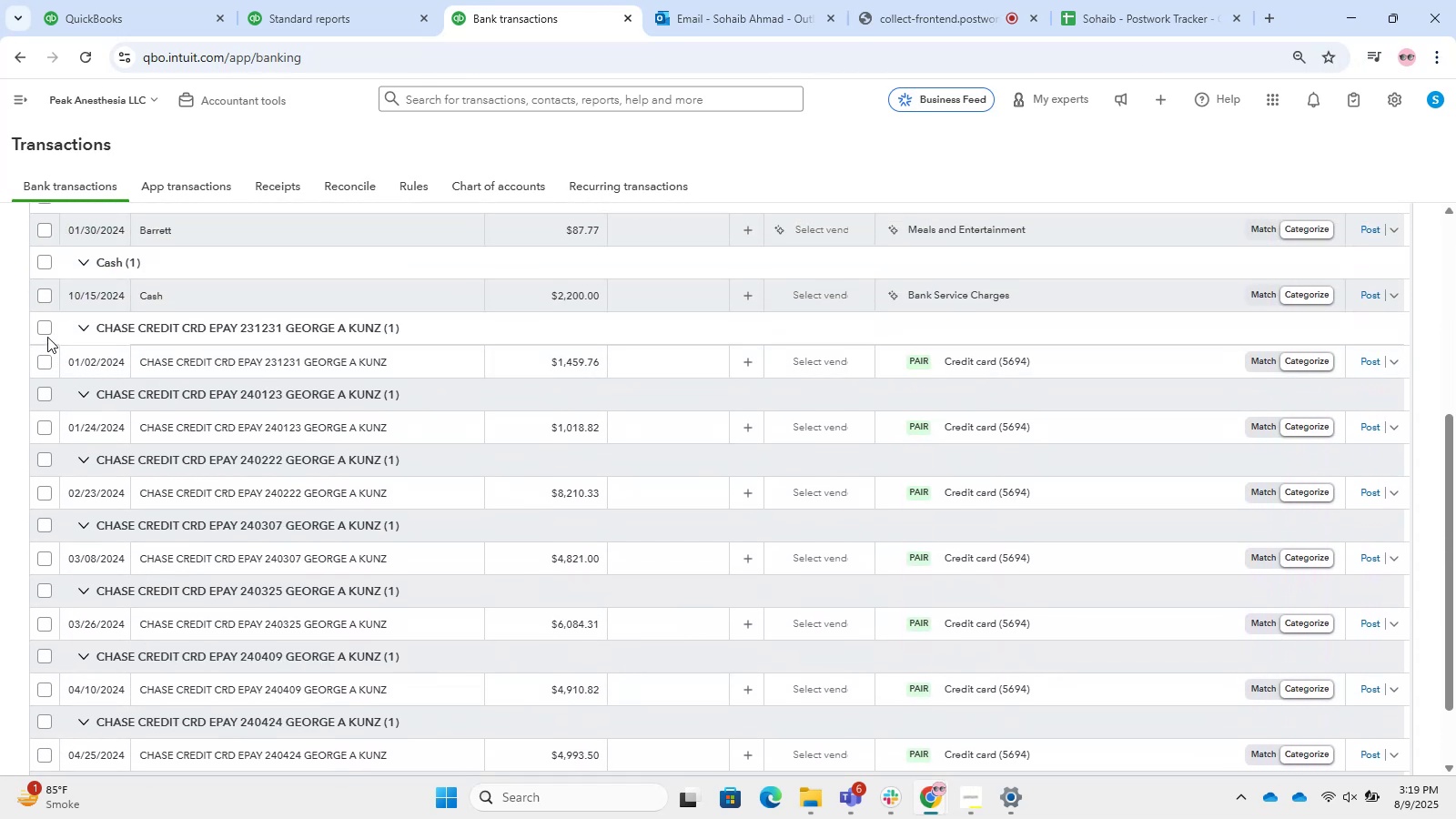 
left_click([43, 329])
 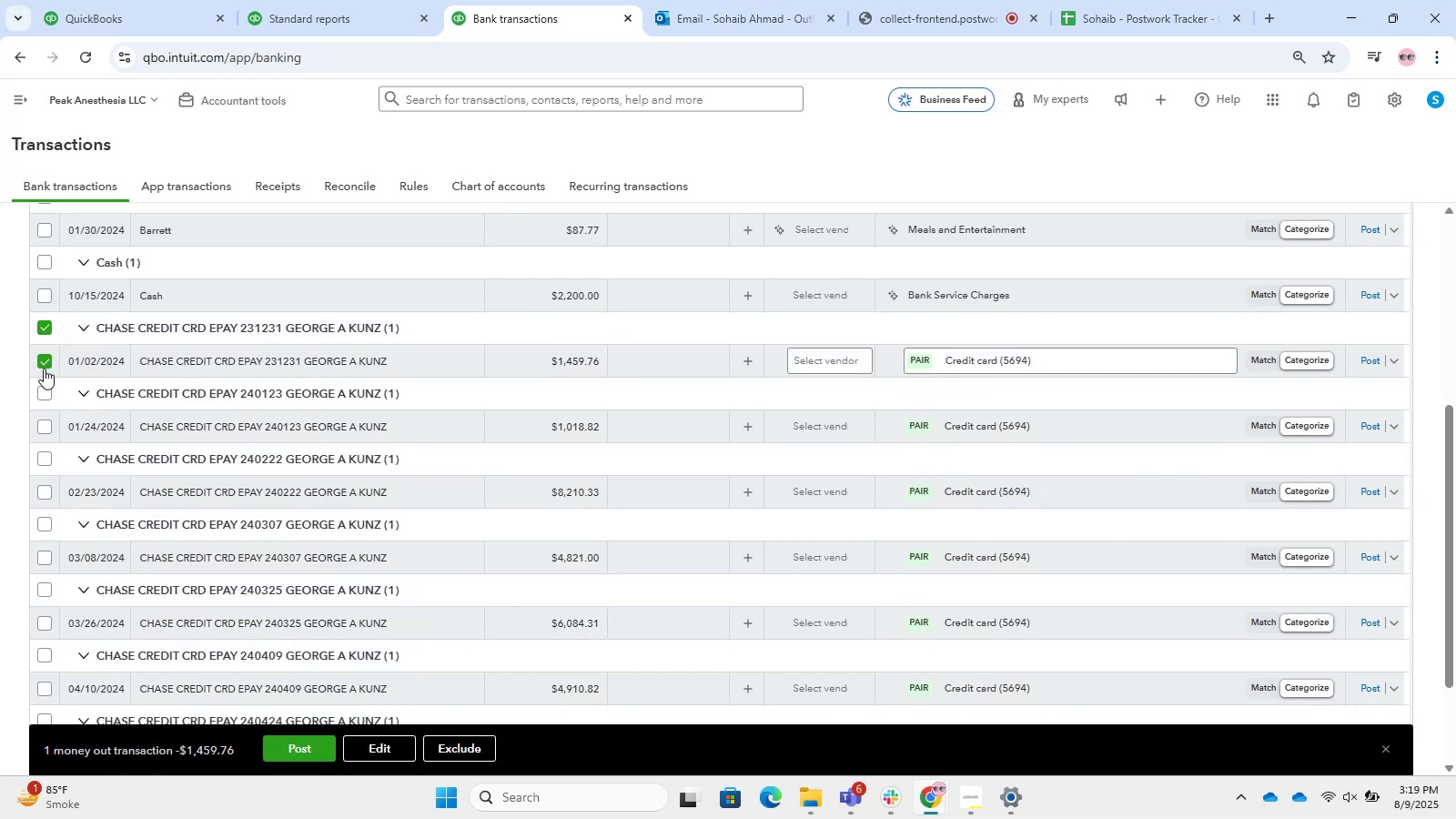 
left_click([42, 394])
 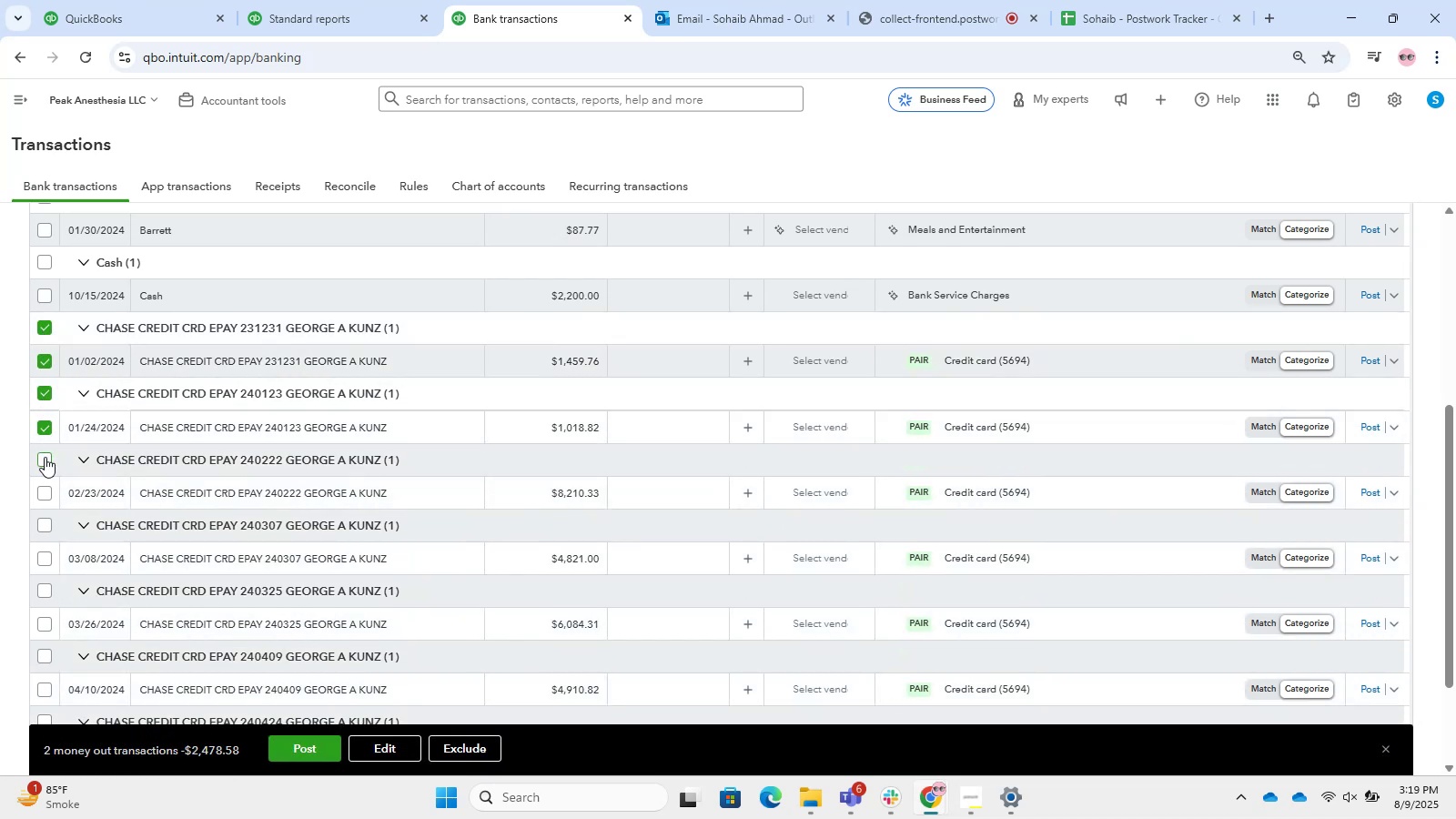 
left_click([45, 457])
 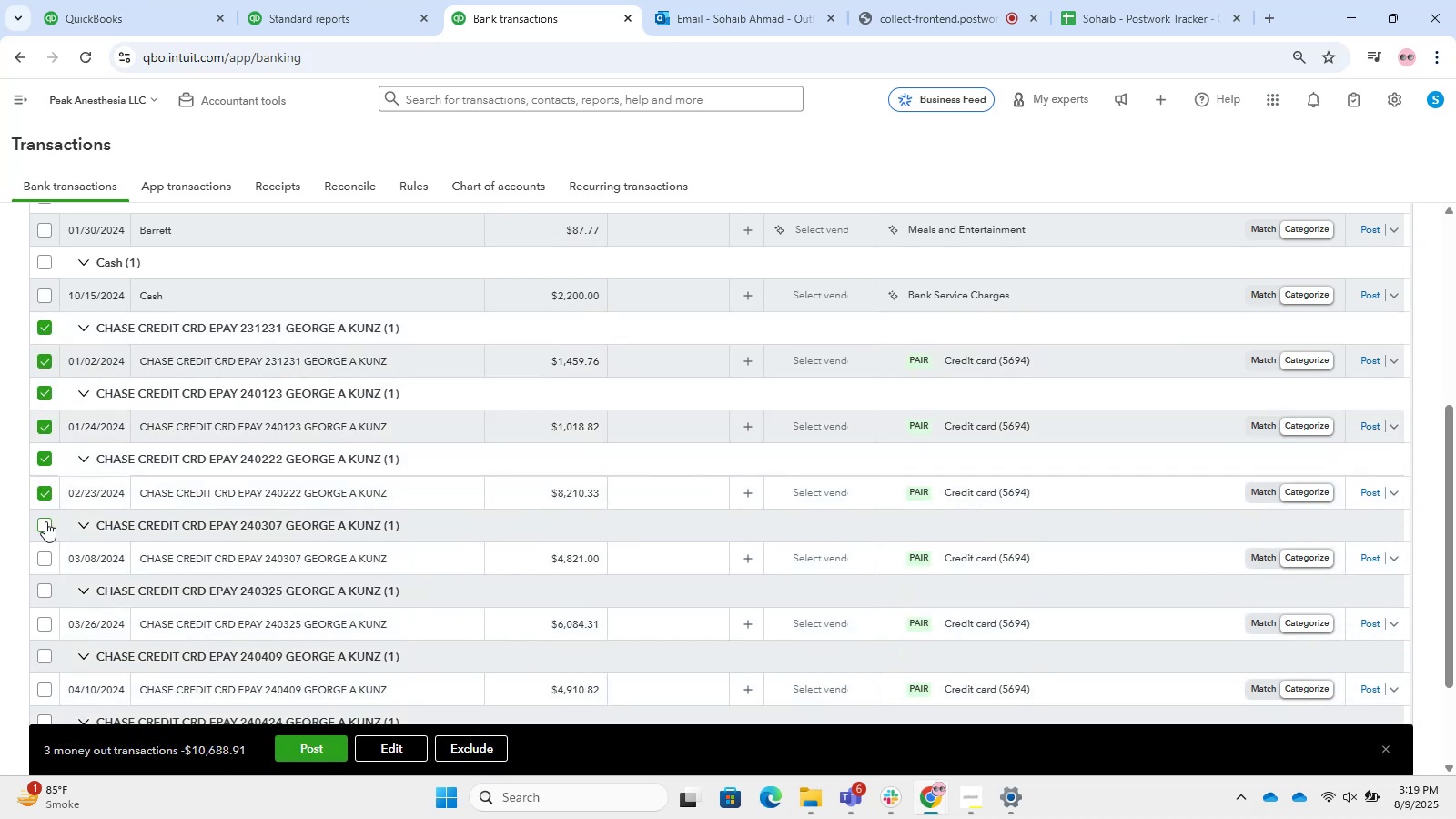 
left_click([46, 521])
 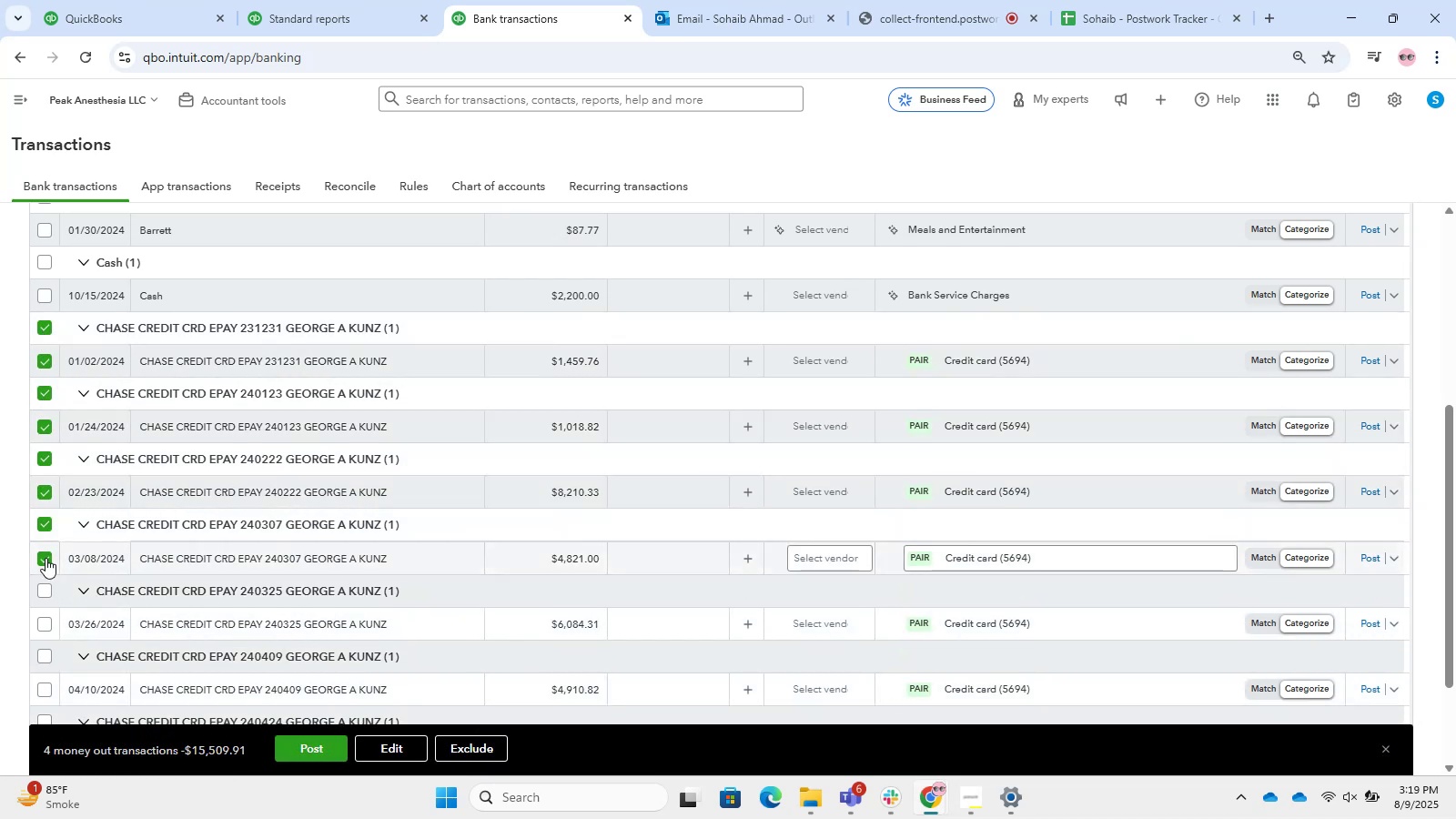 
left_click([46, 558])
 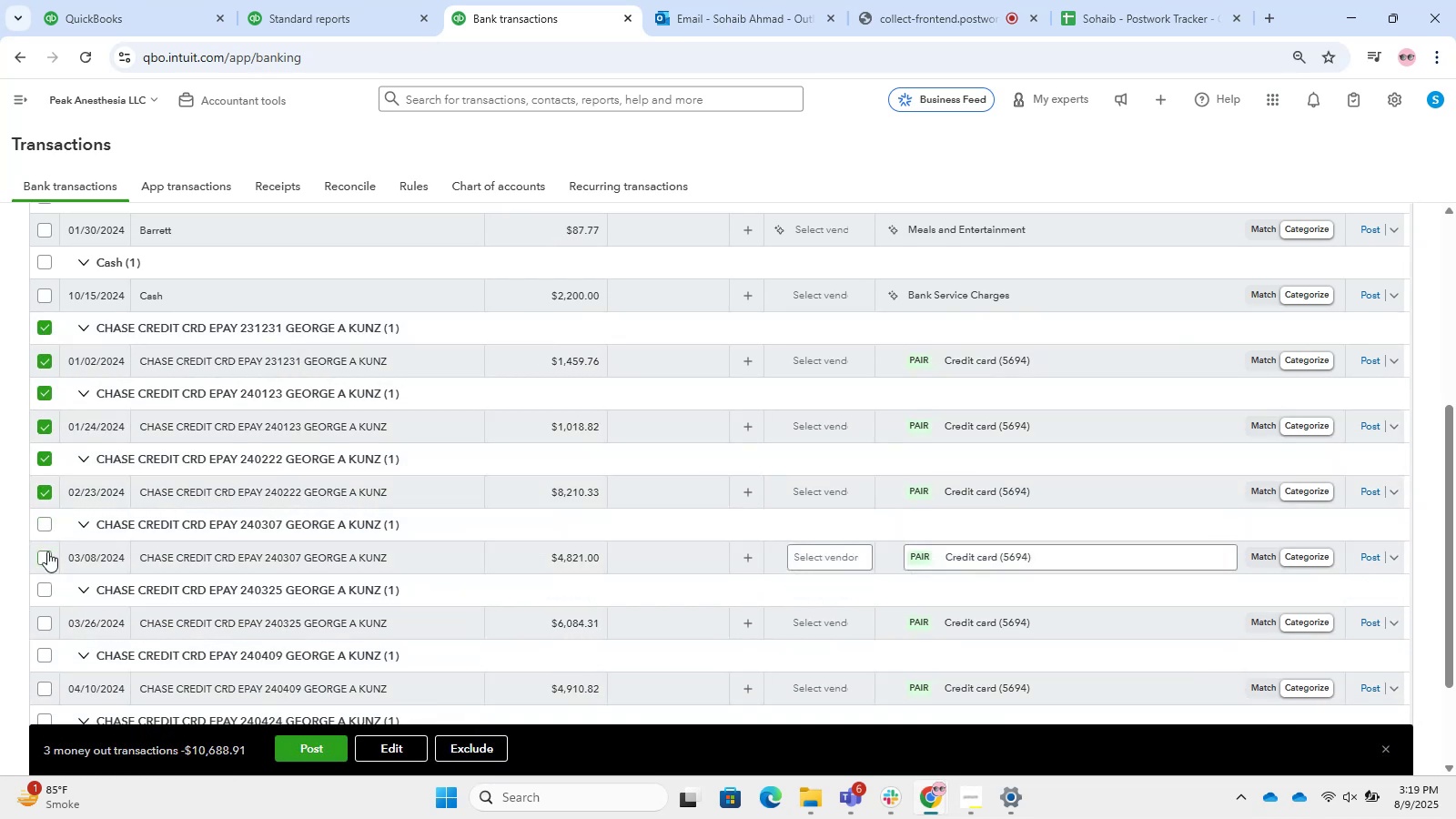 
left_click([44, 525])
 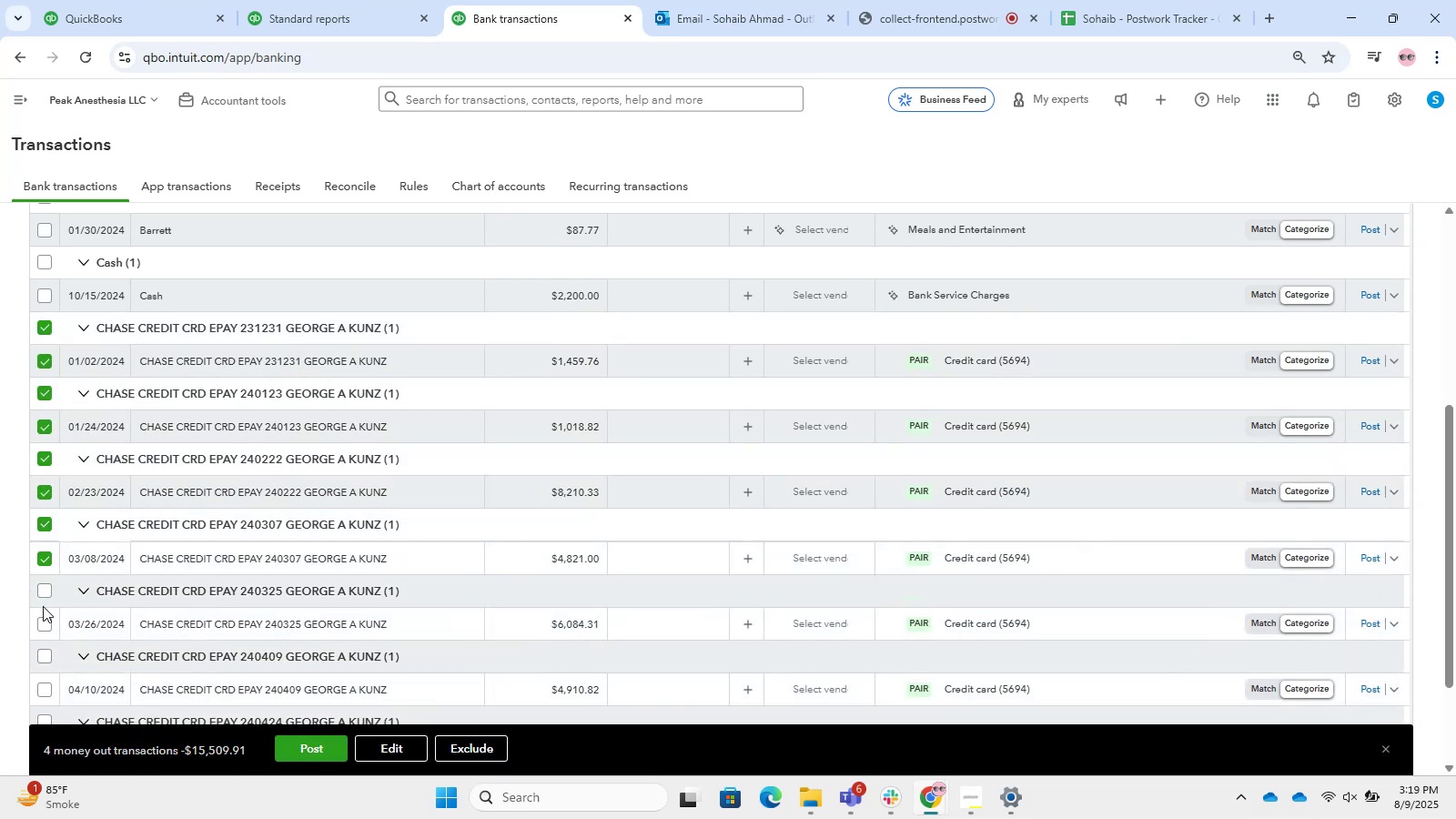 
double_click([51, 584])
 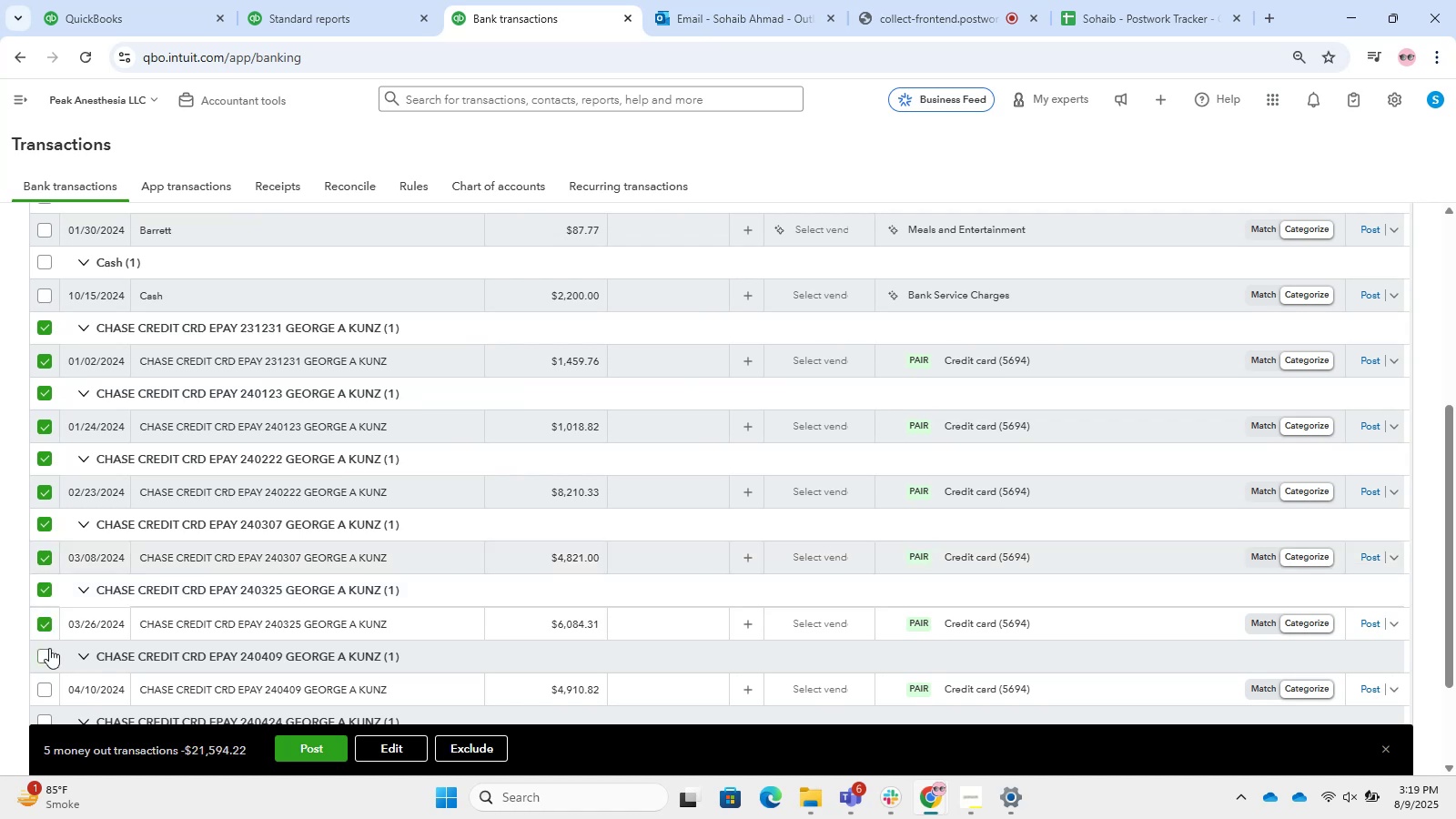 
left_click([49, 656])
 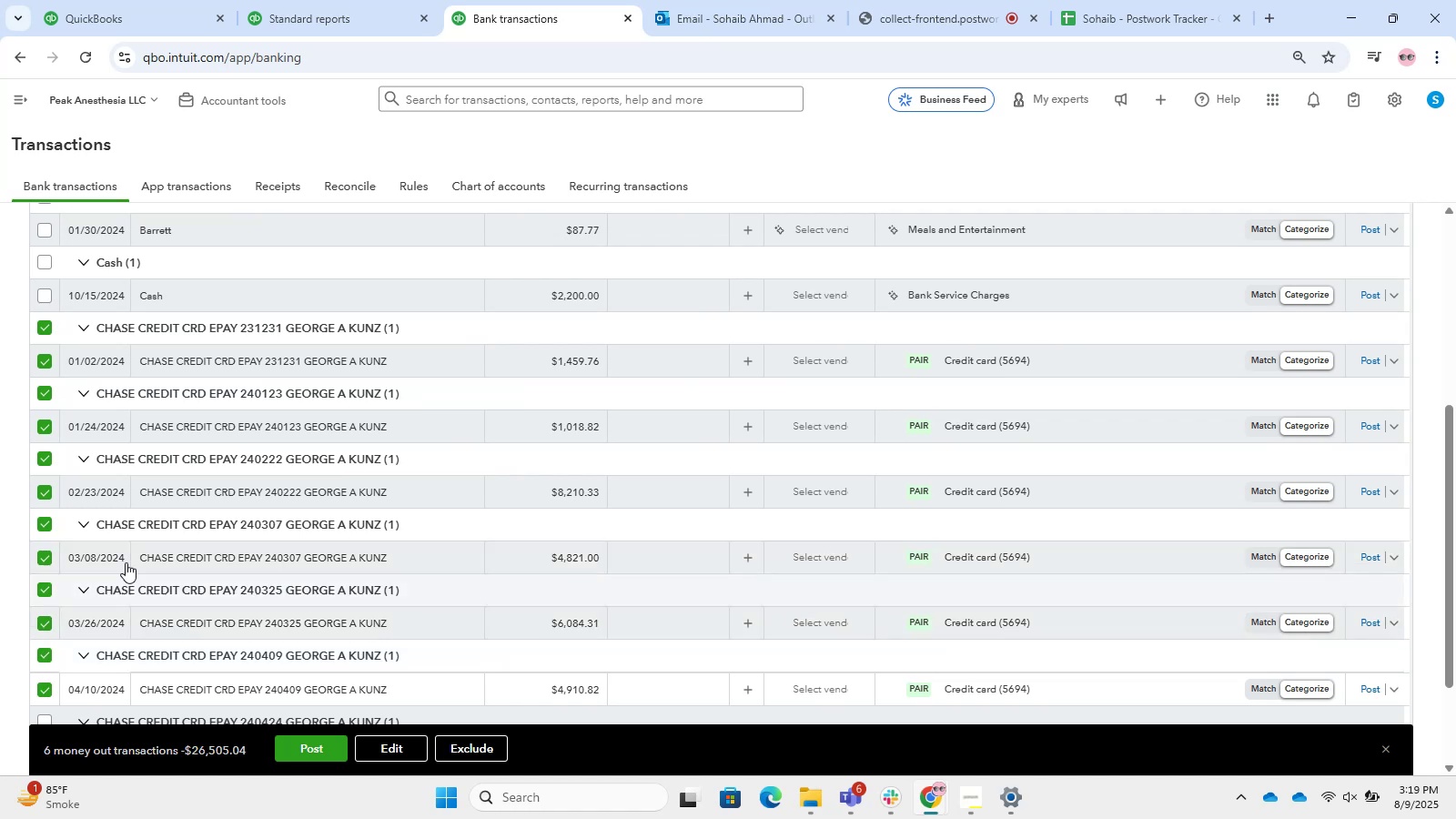 
scroll: coordinate [190, 549], scroll_direction: down, amount: 3.0
 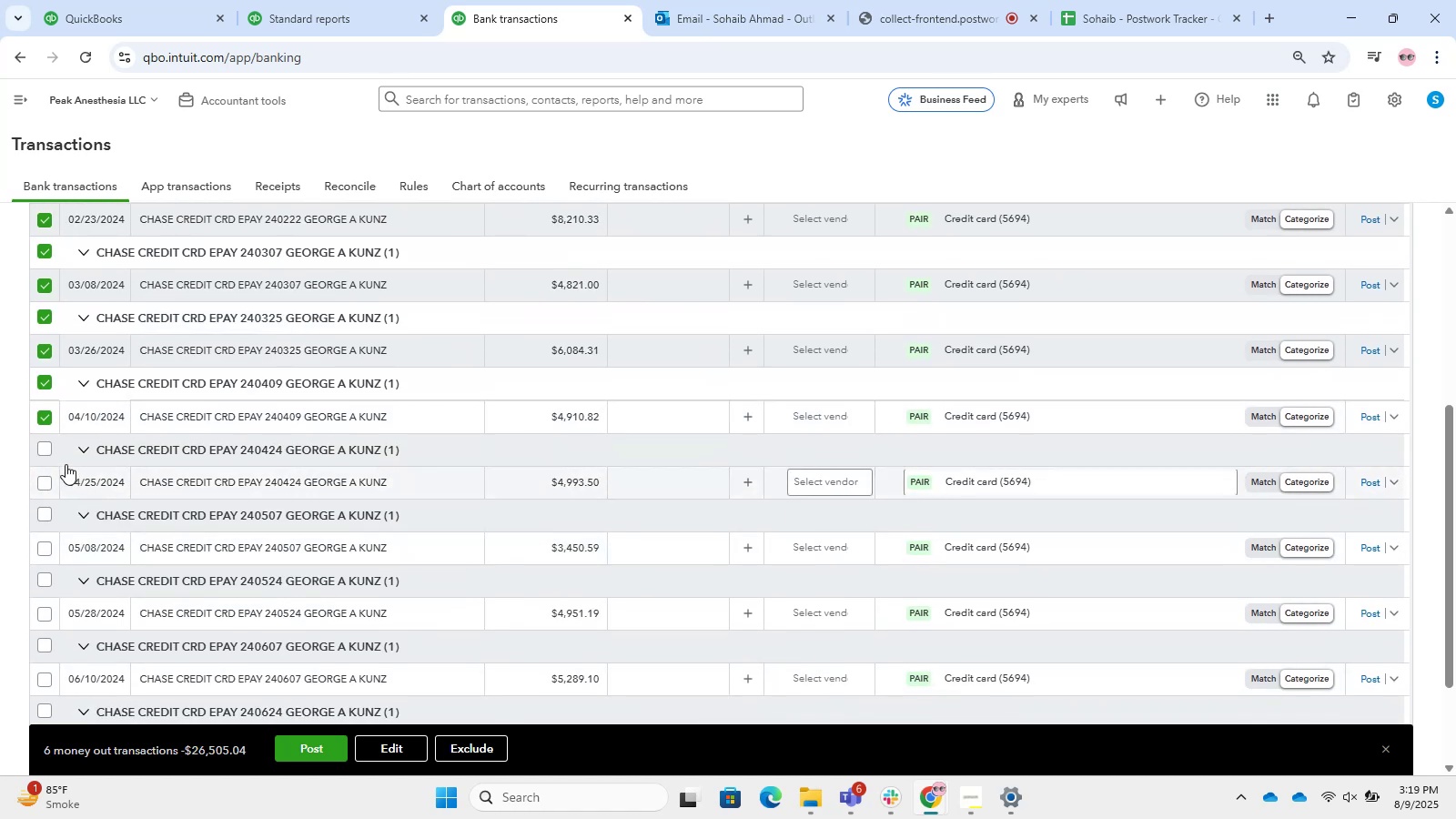 
left_click([47, 453])
 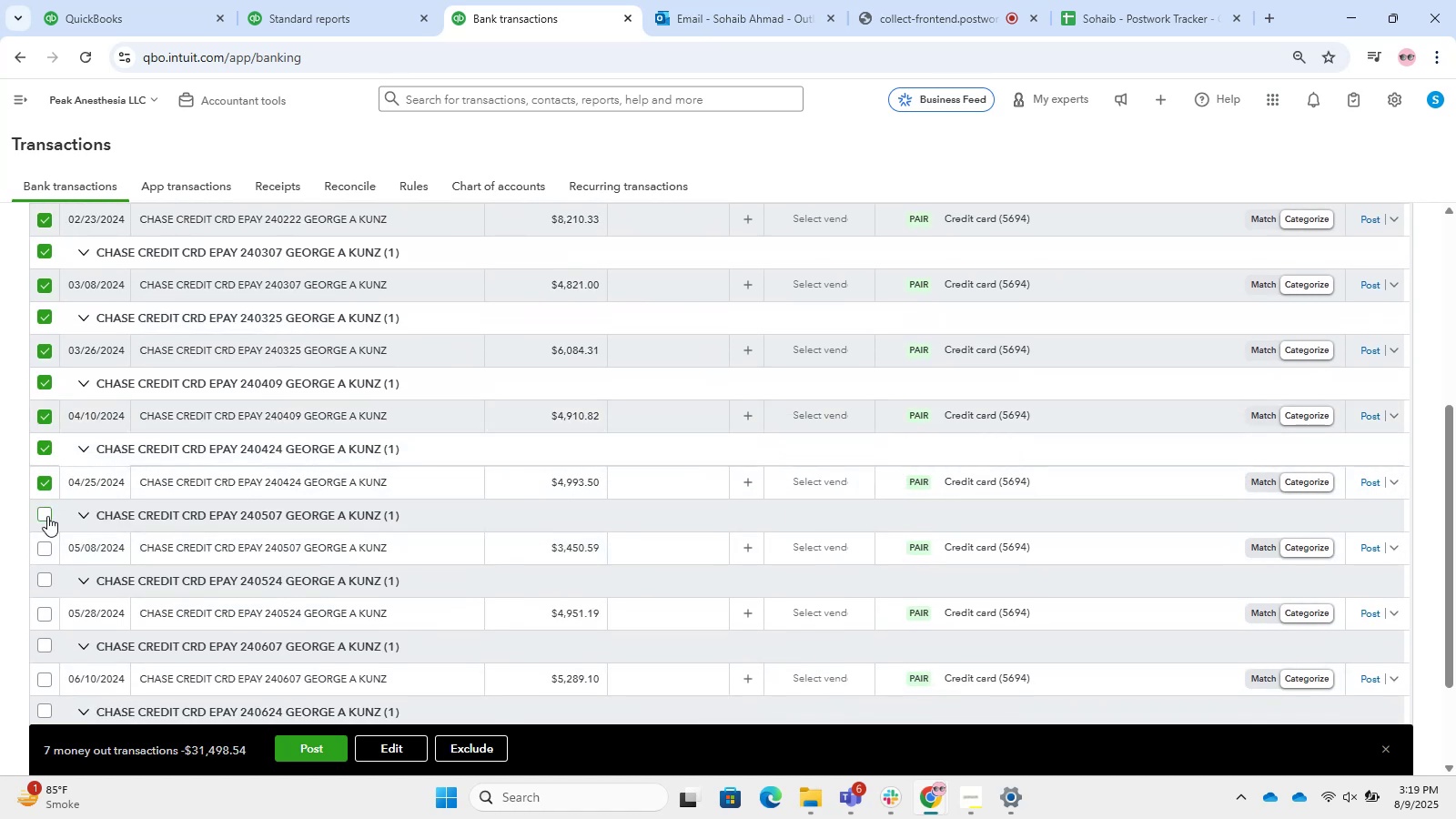 
left_click([47, 520])
 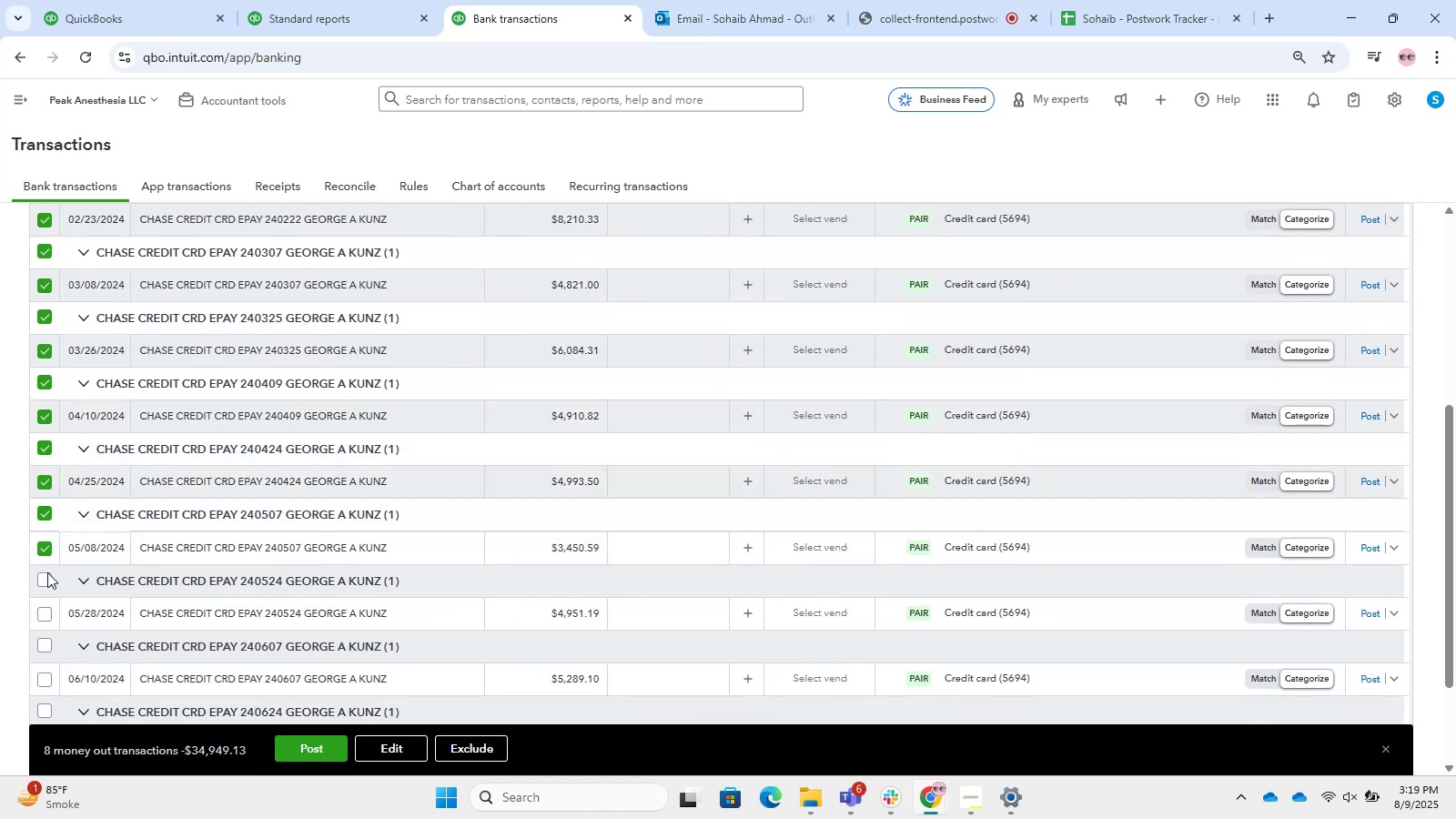 
left_click([47, 573])
 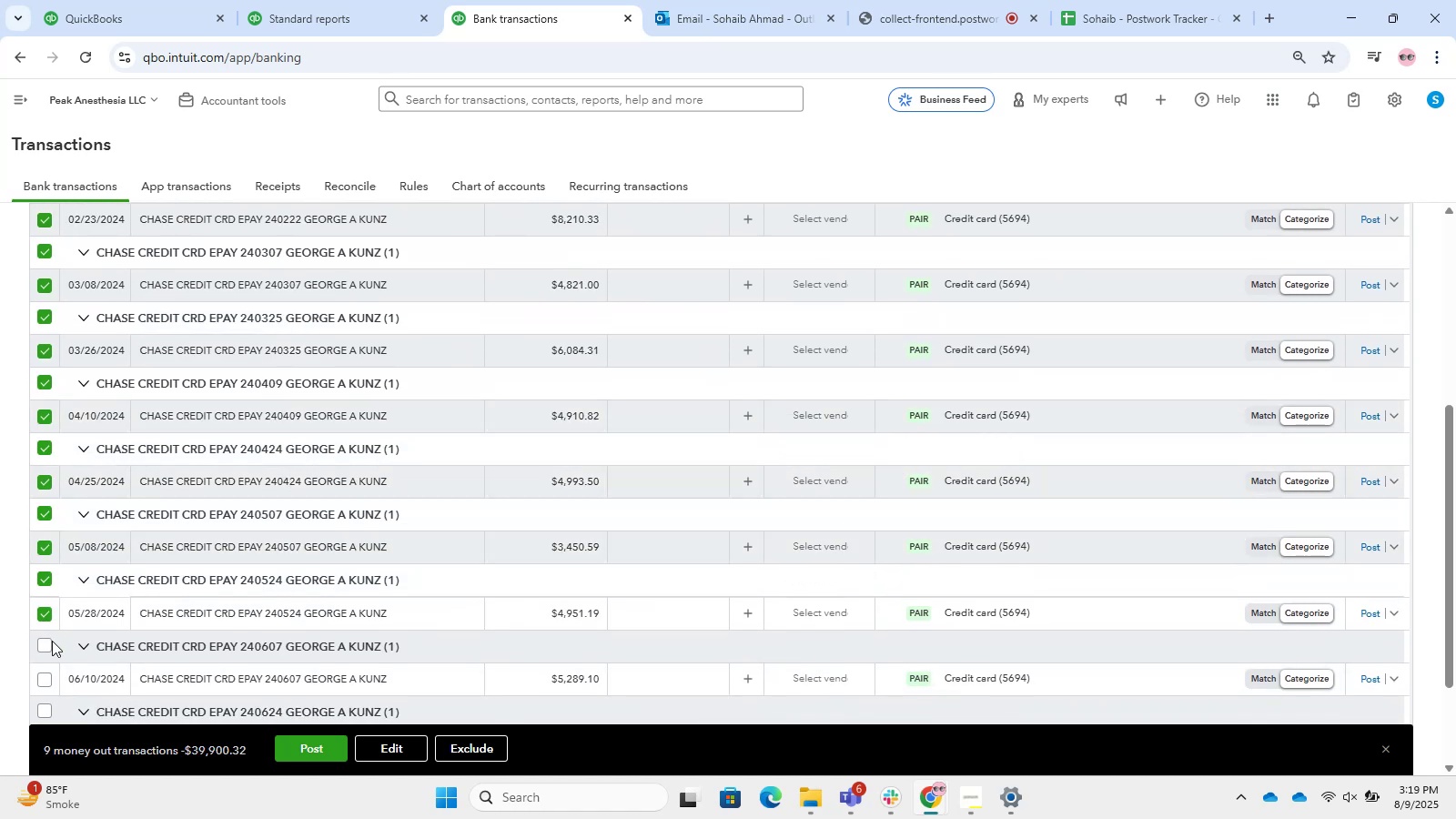 
left_click([50, 644])
 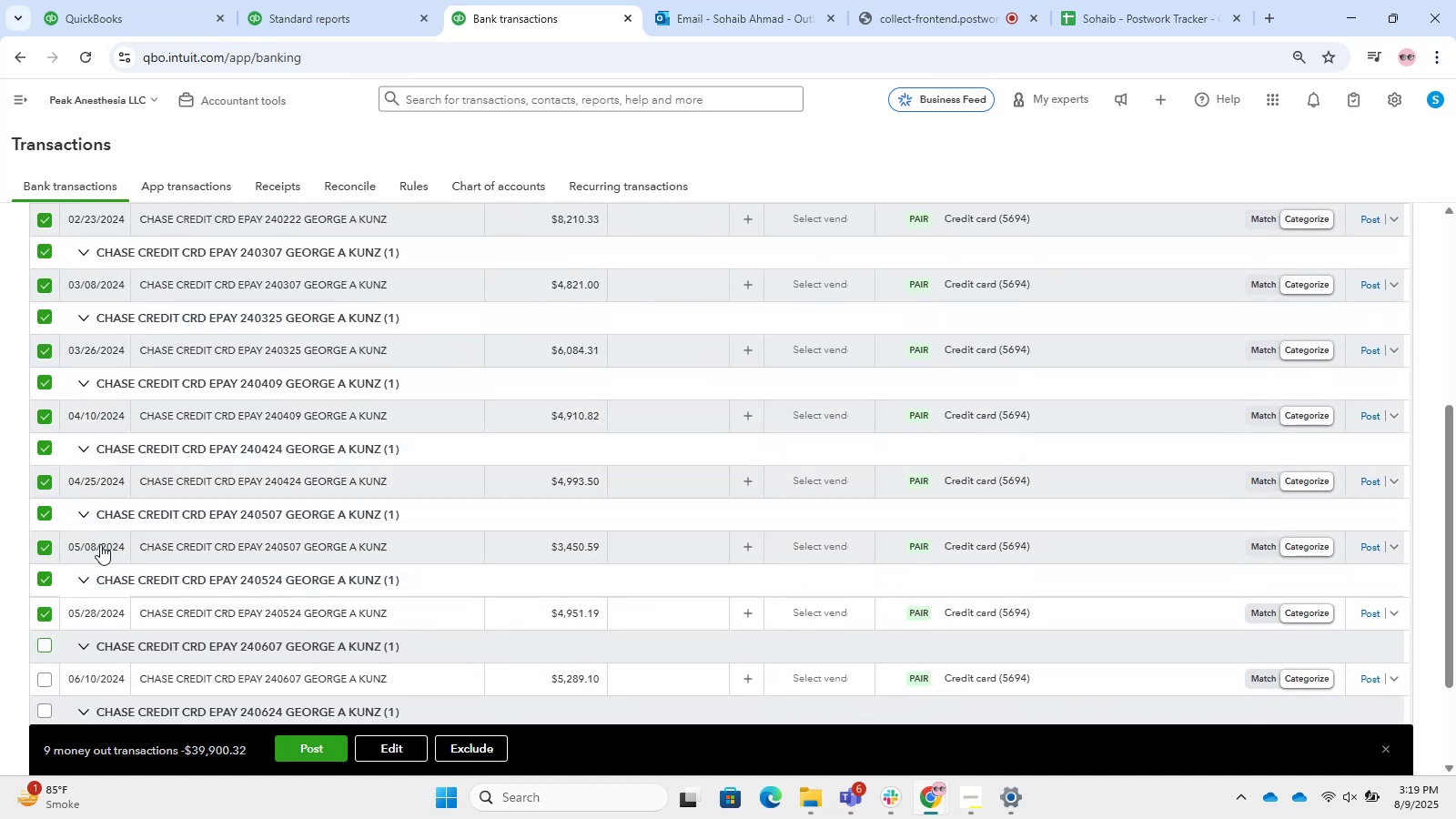 
scroll: coordinate [228, 440], scroll_direction: down, amount: 4.0
 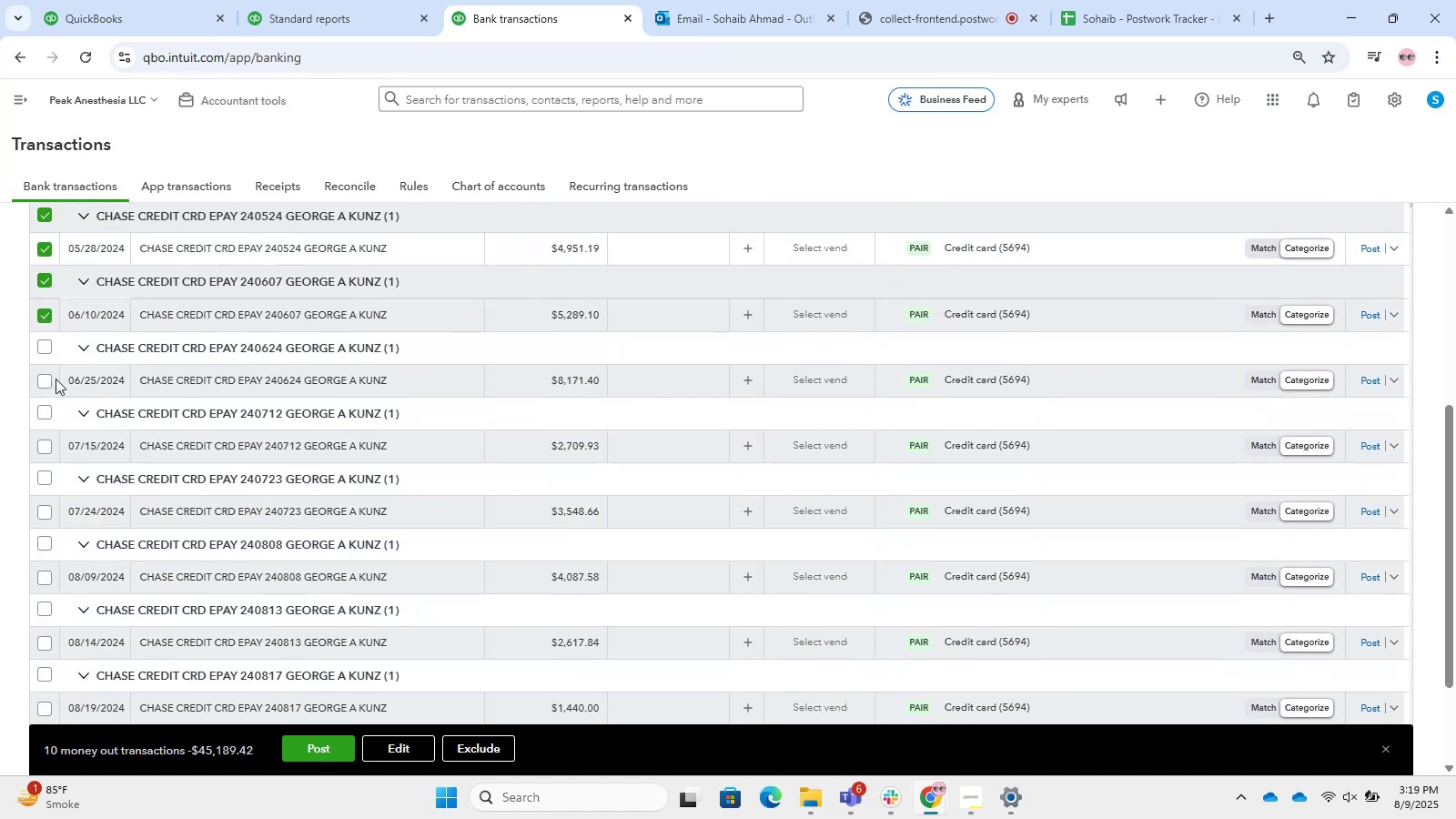 
left_click([46, 355])
 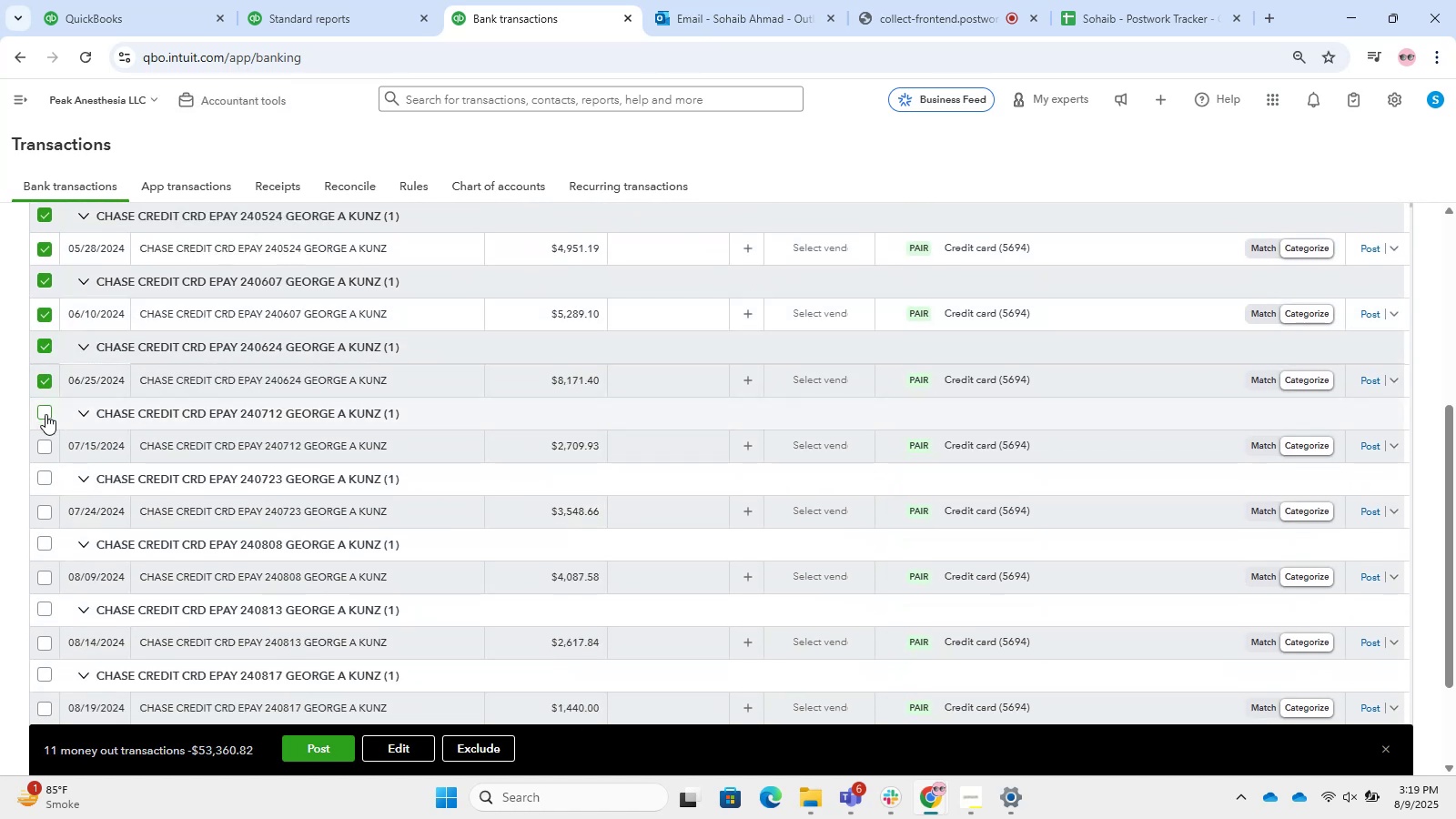 
left_click([46, 414])
 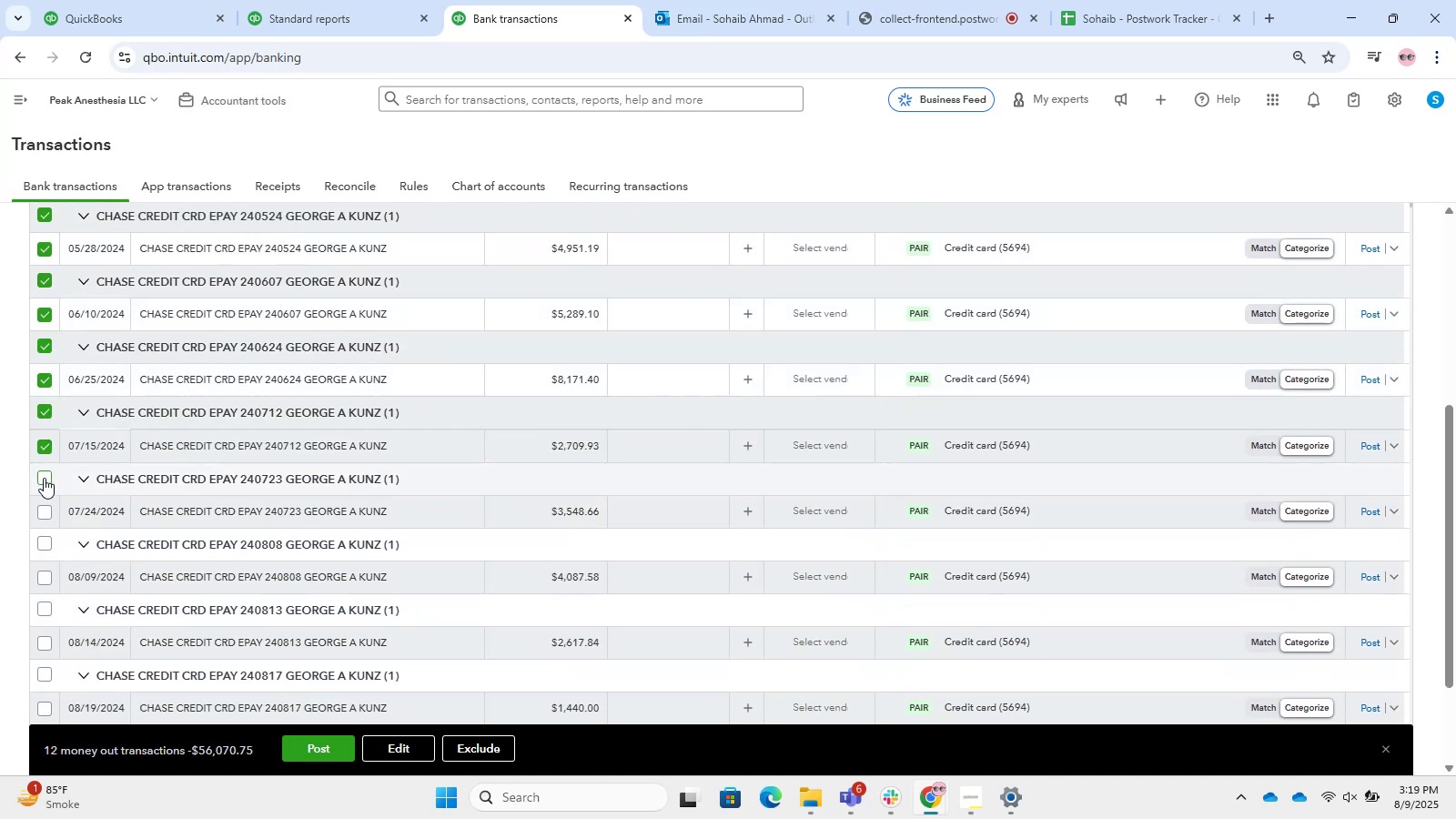 
left_click([52, 404])
 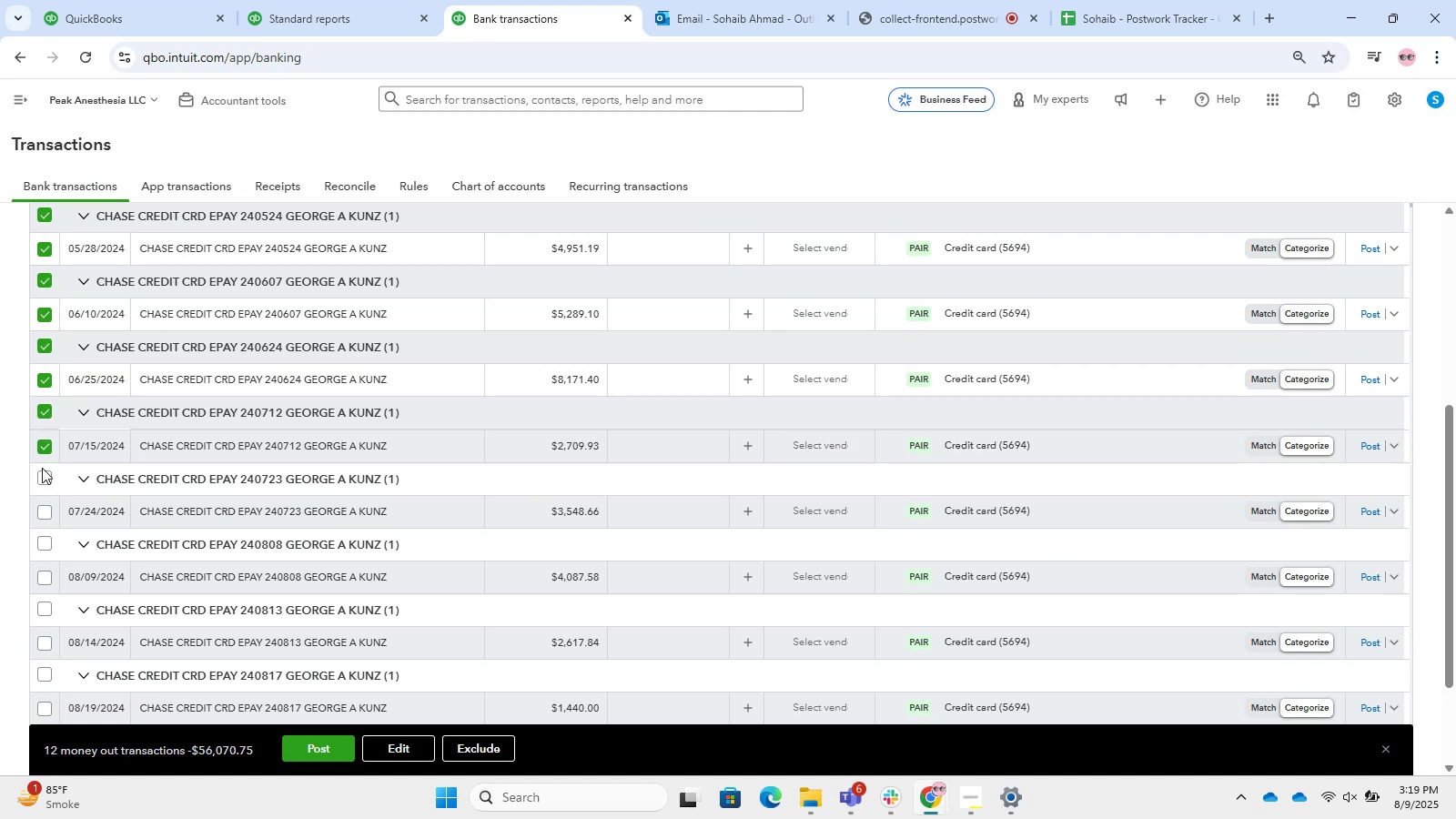 
left_click([44, 476])
 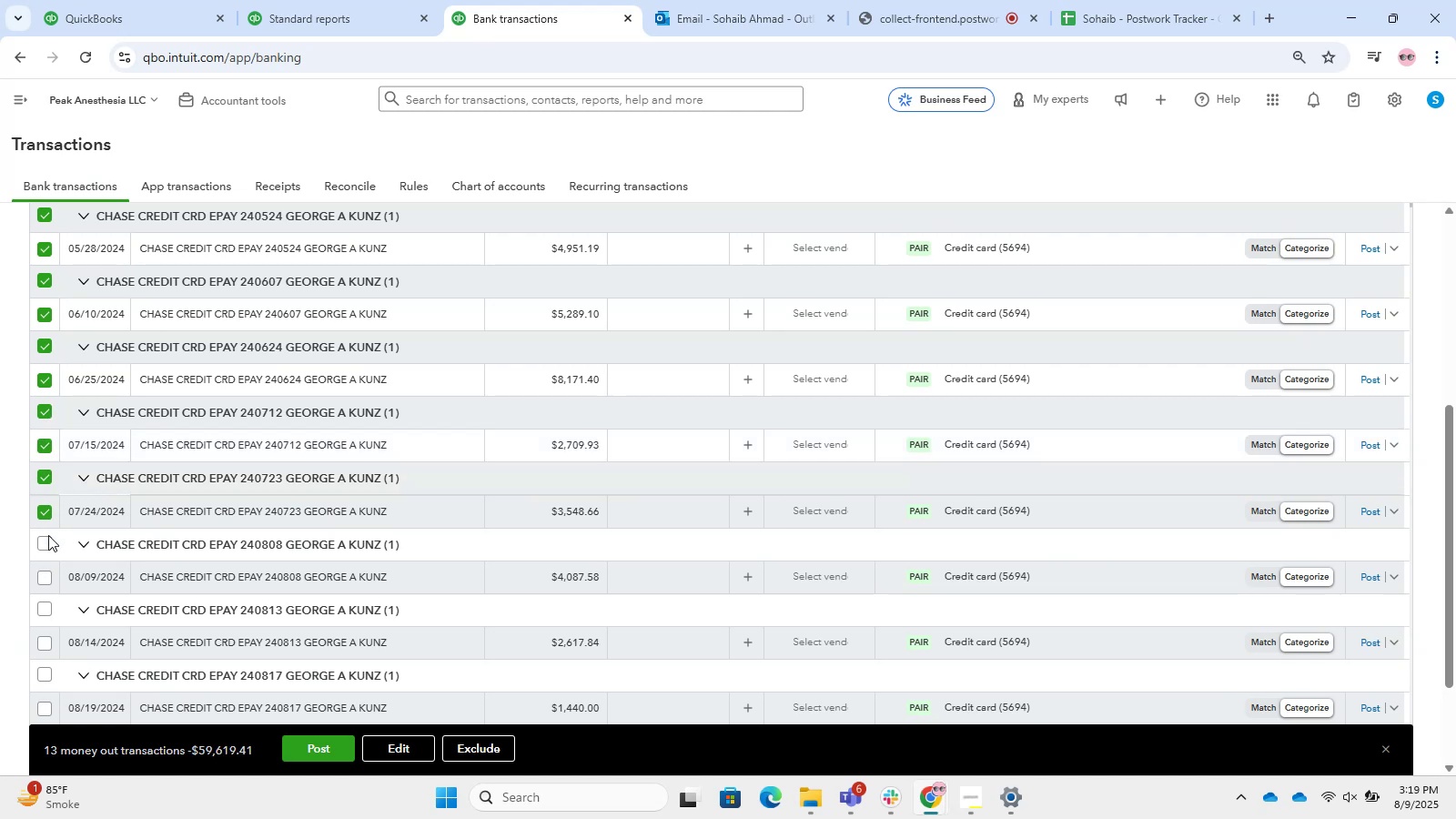 
left_click([47, 540])
 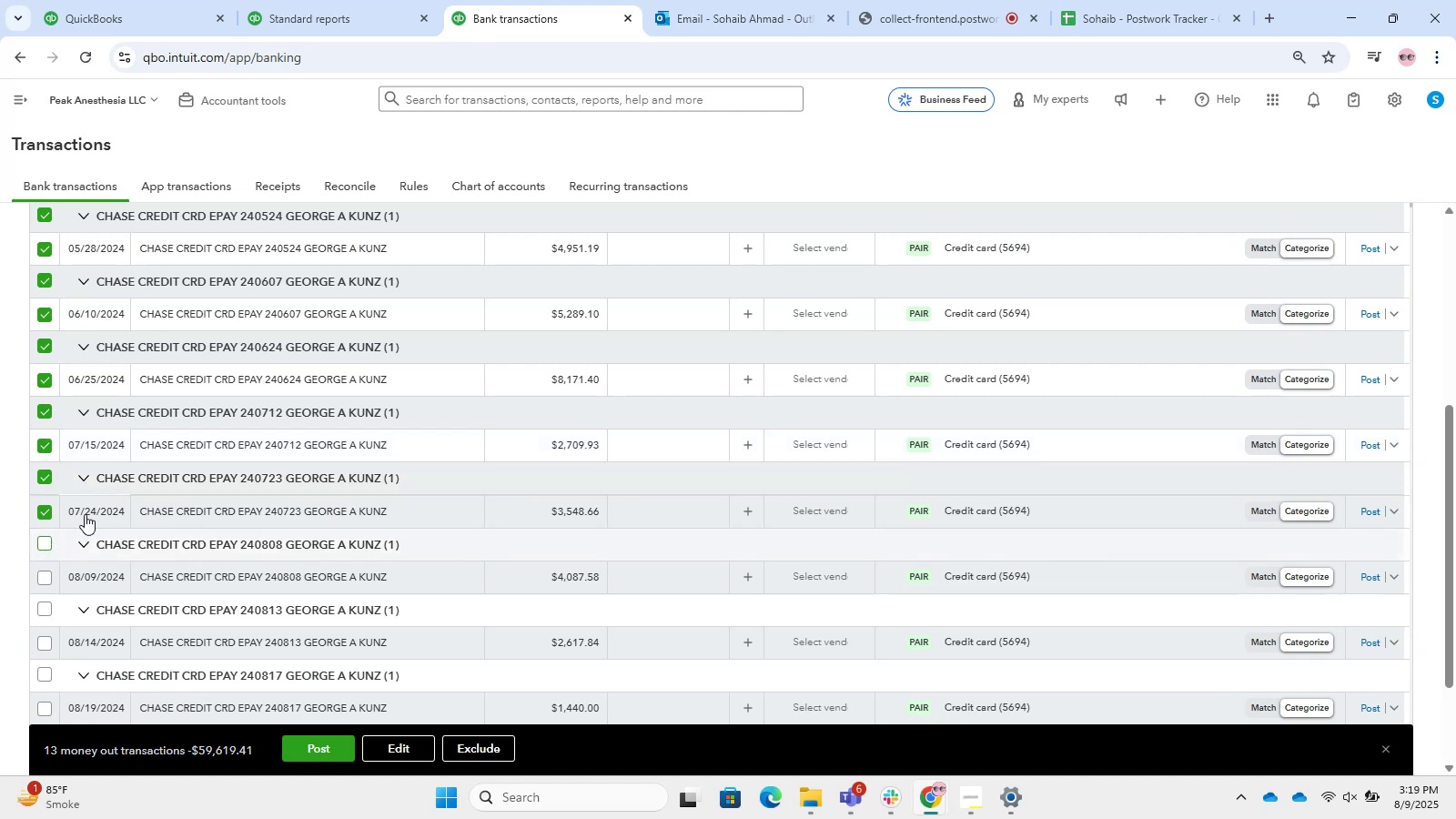 
scroll: coordinate [423, 523], scroll_direction: down, amount: 10.0
 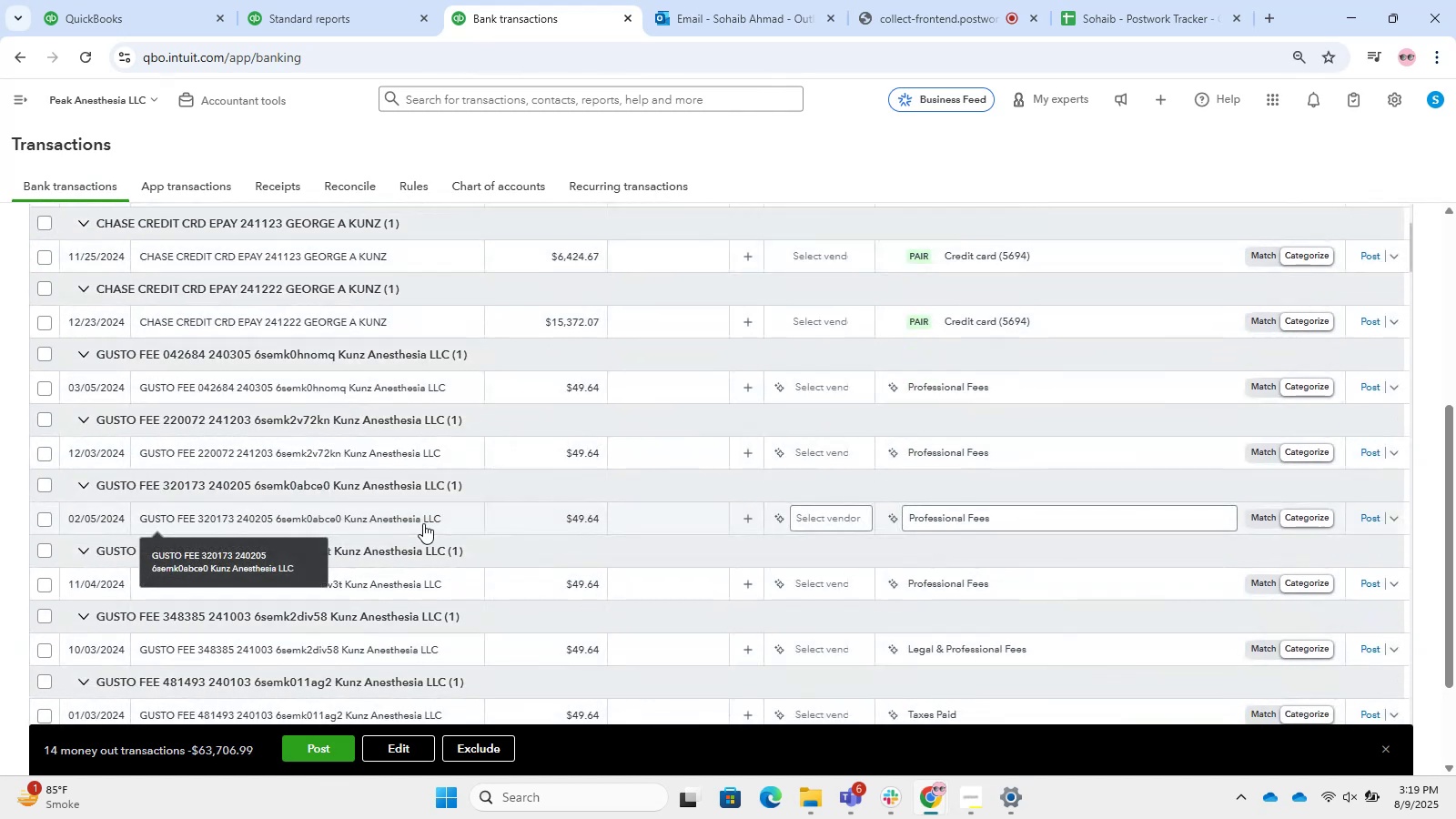 
scroll: coordinate [287, 391], scroll_direction: up, amount: 1.0
 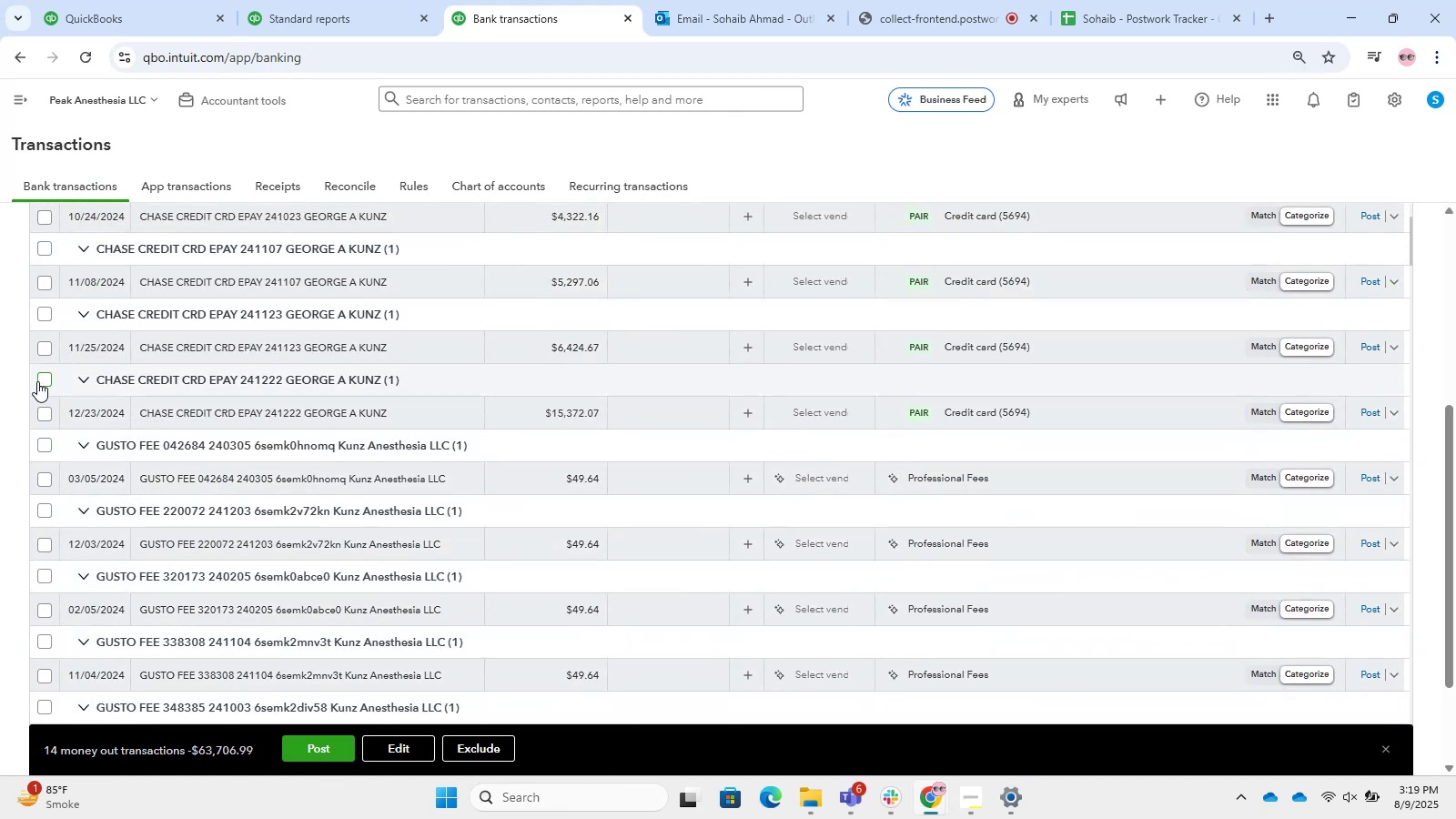 
left_click([37, 381])
 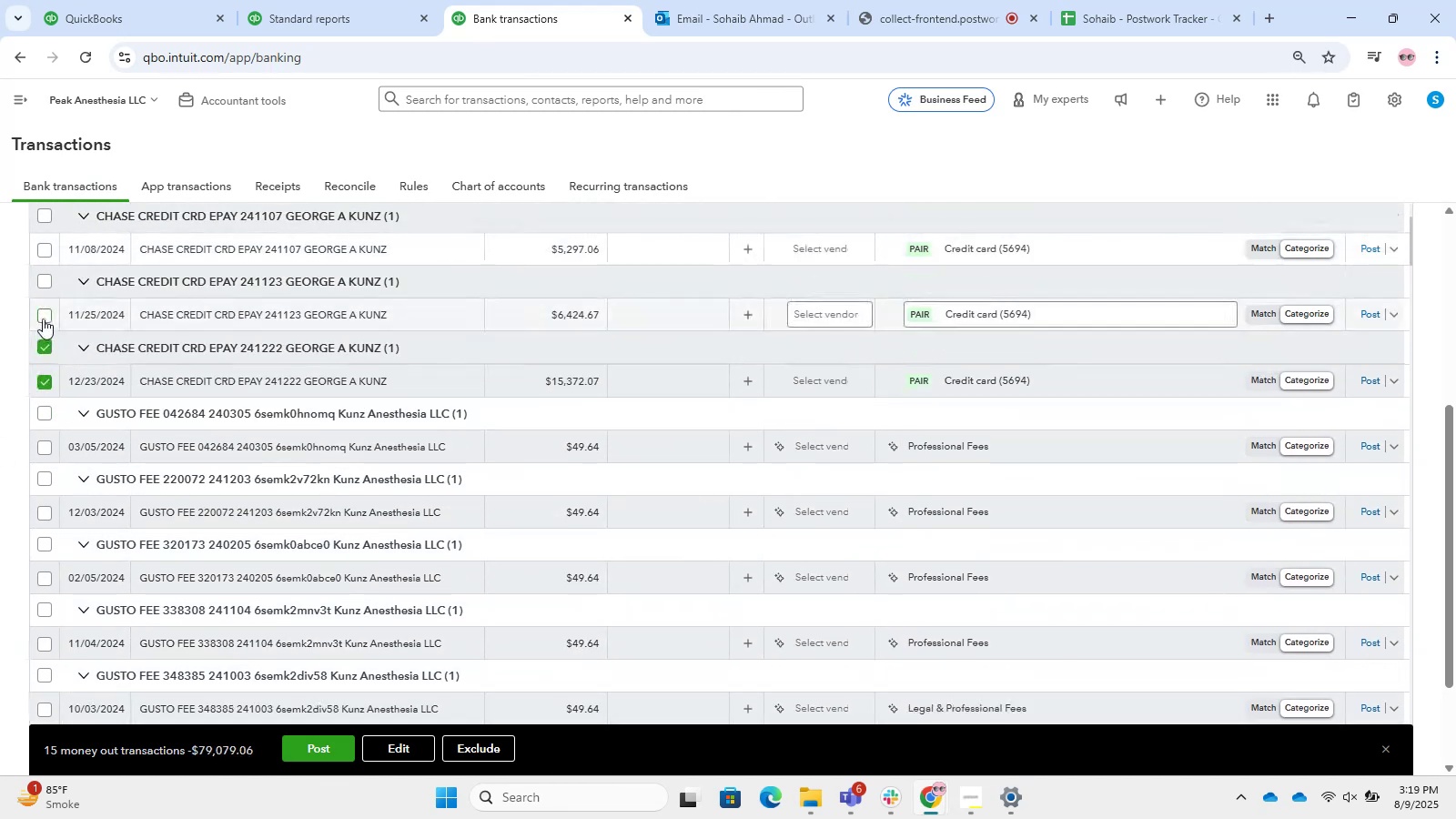 
left_click([43, 318])
 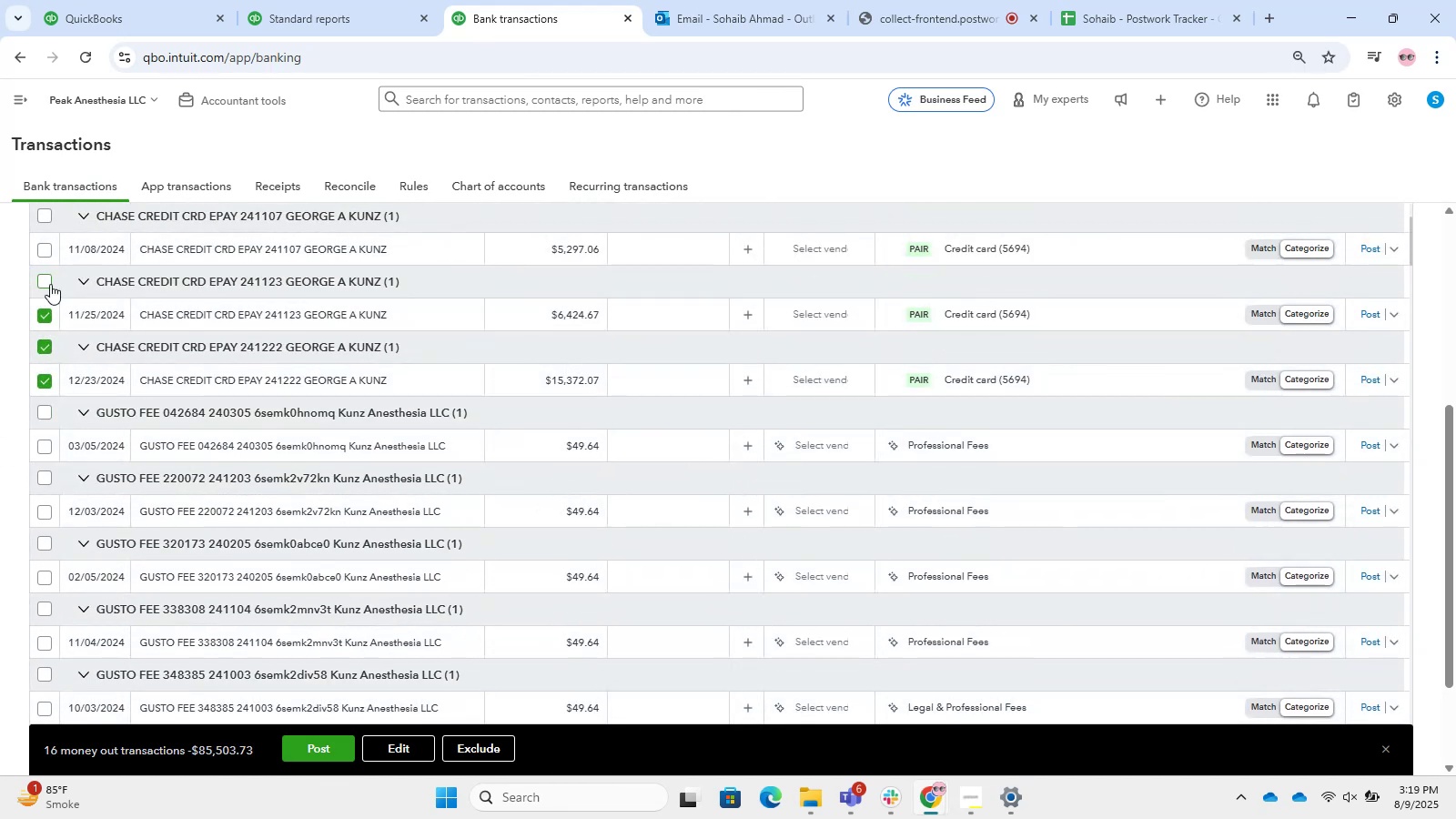 
left_click([50, 284])
 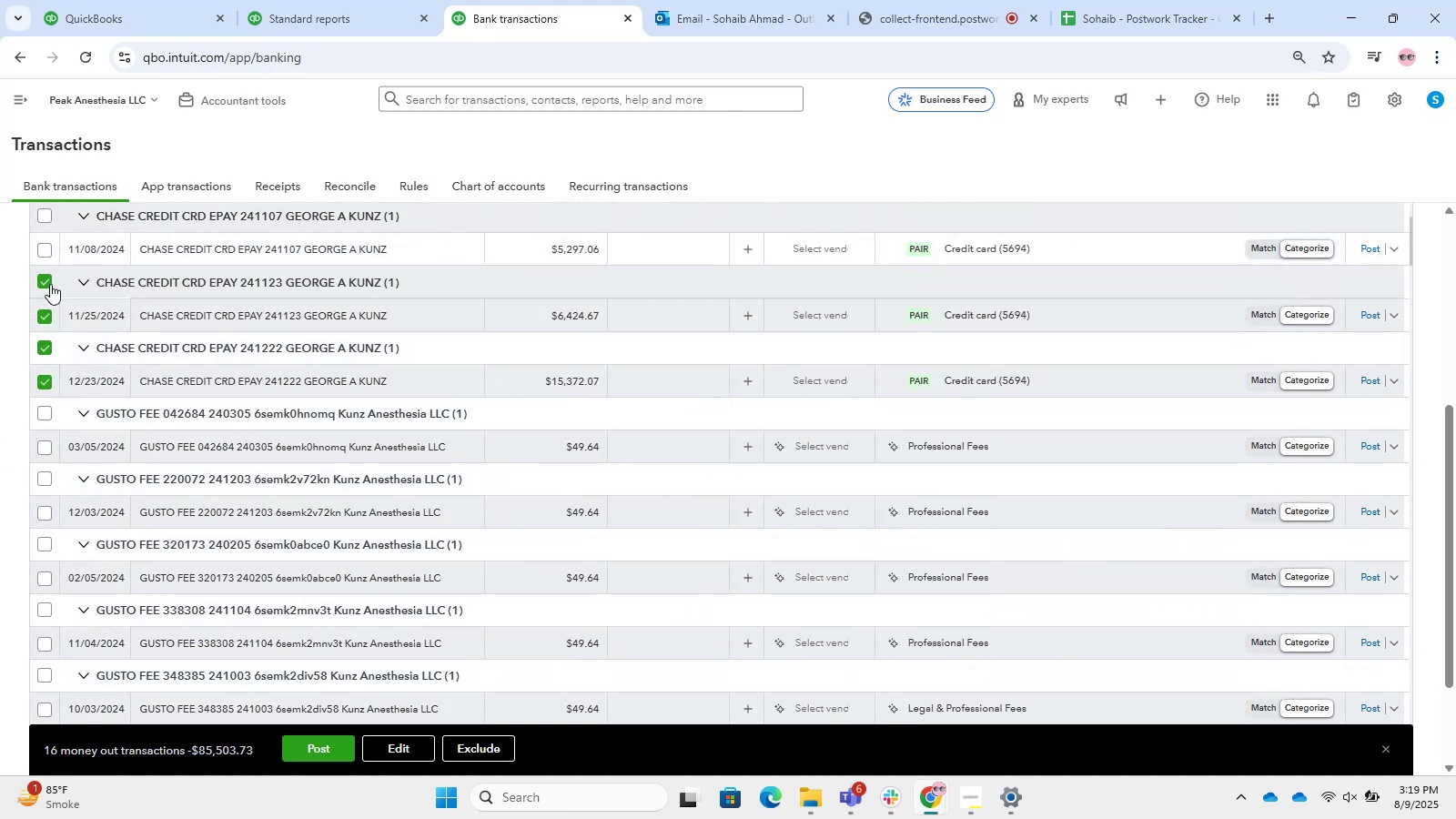 
scroll: coordinate [307, 344], scroll_direction: up, amount: 2.0
 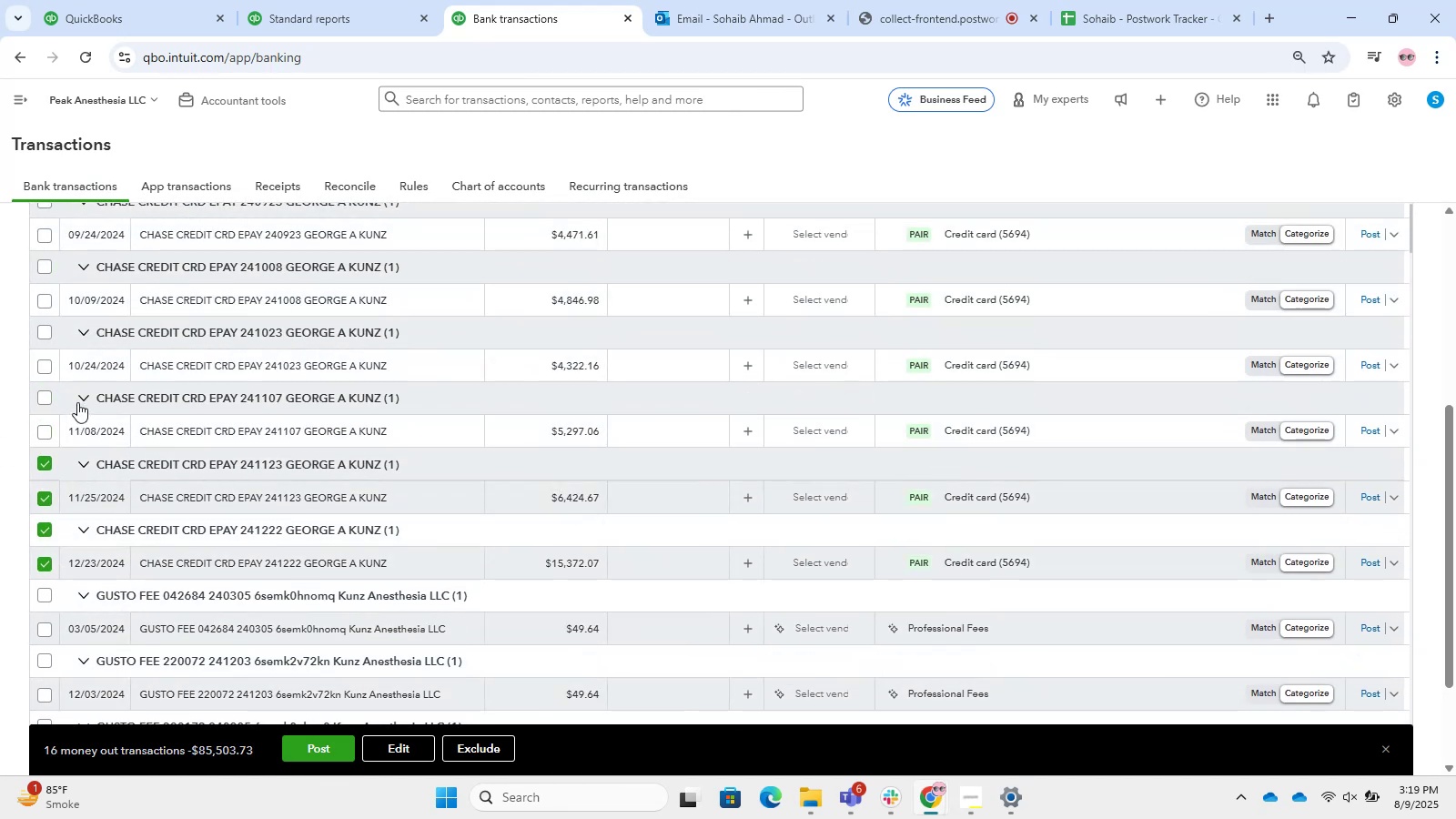 
left_click([46, 397])
 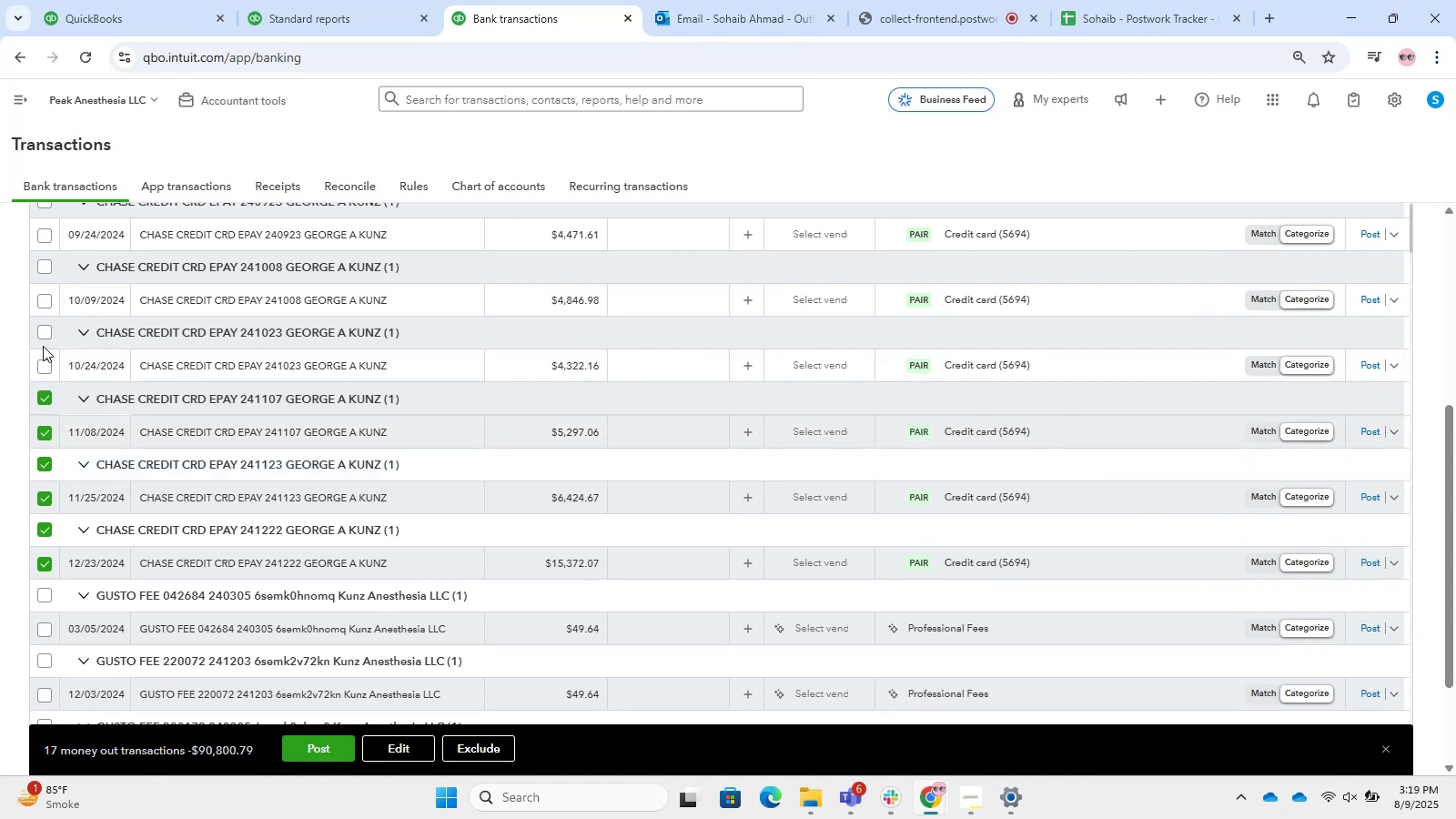 
left_click([43, 341])
 